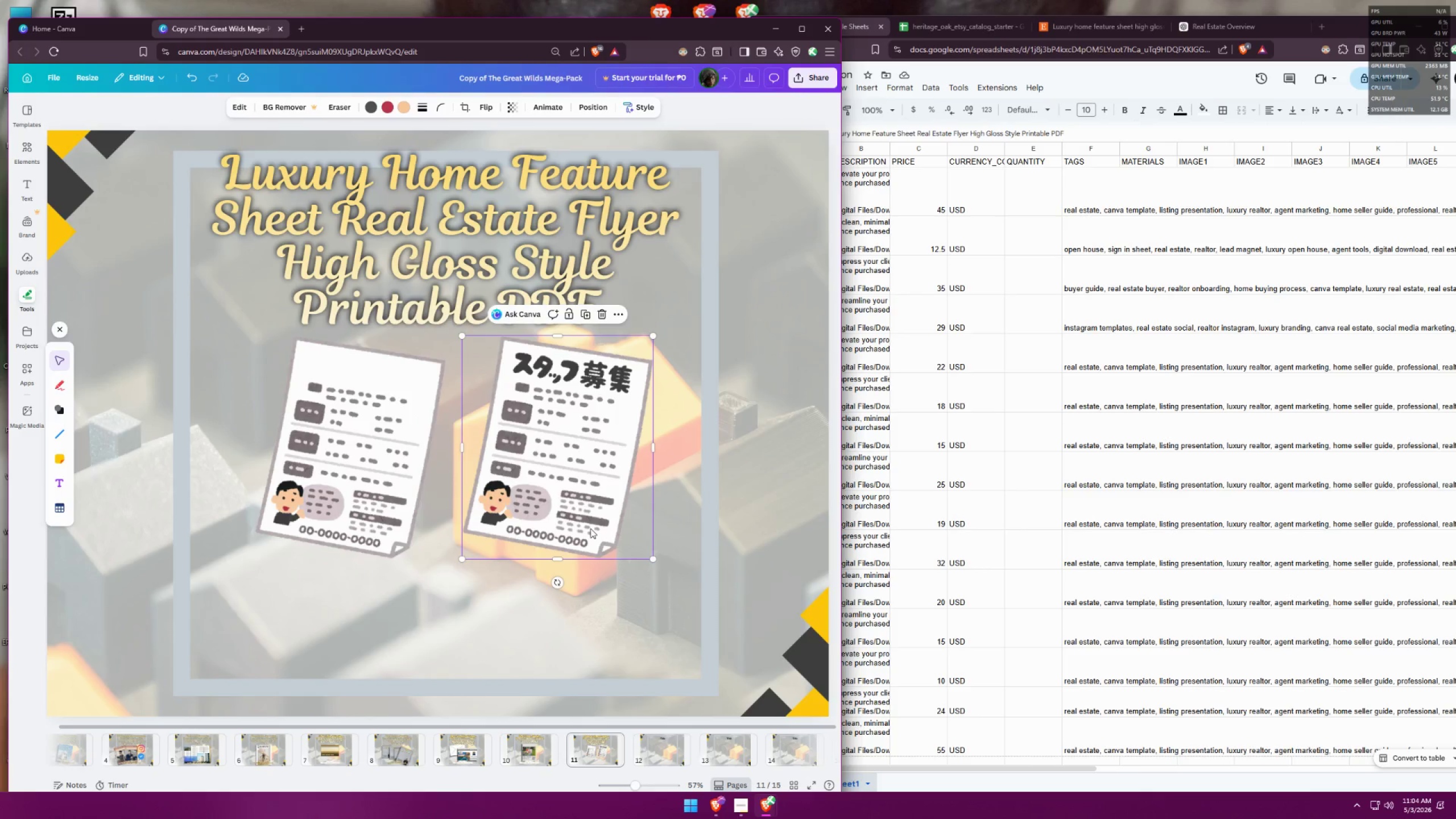 
key(Control+Z)
 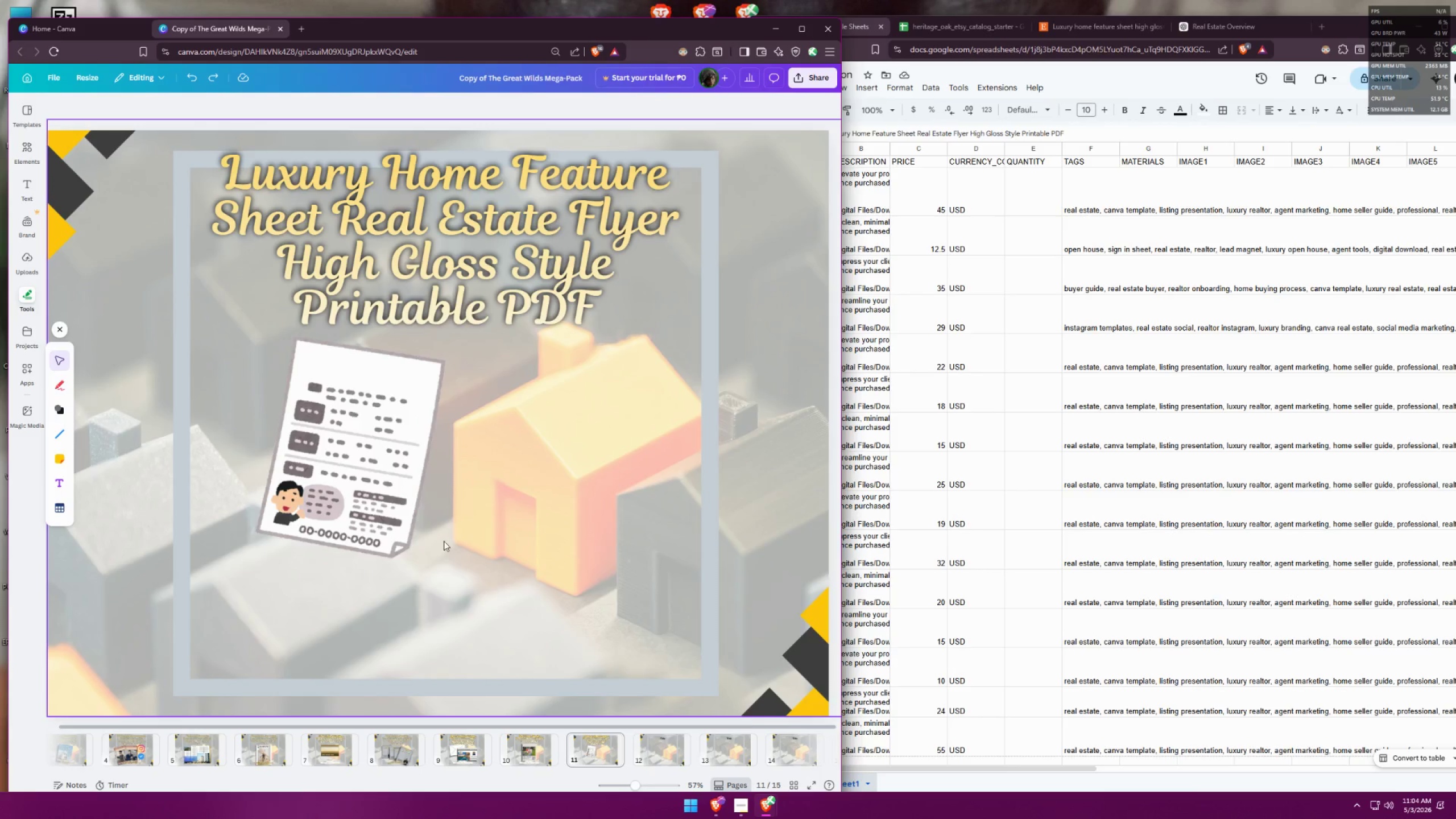 
left_click_drag(start_coordinate=[439, 566], to_coordinate=[323, 409])
 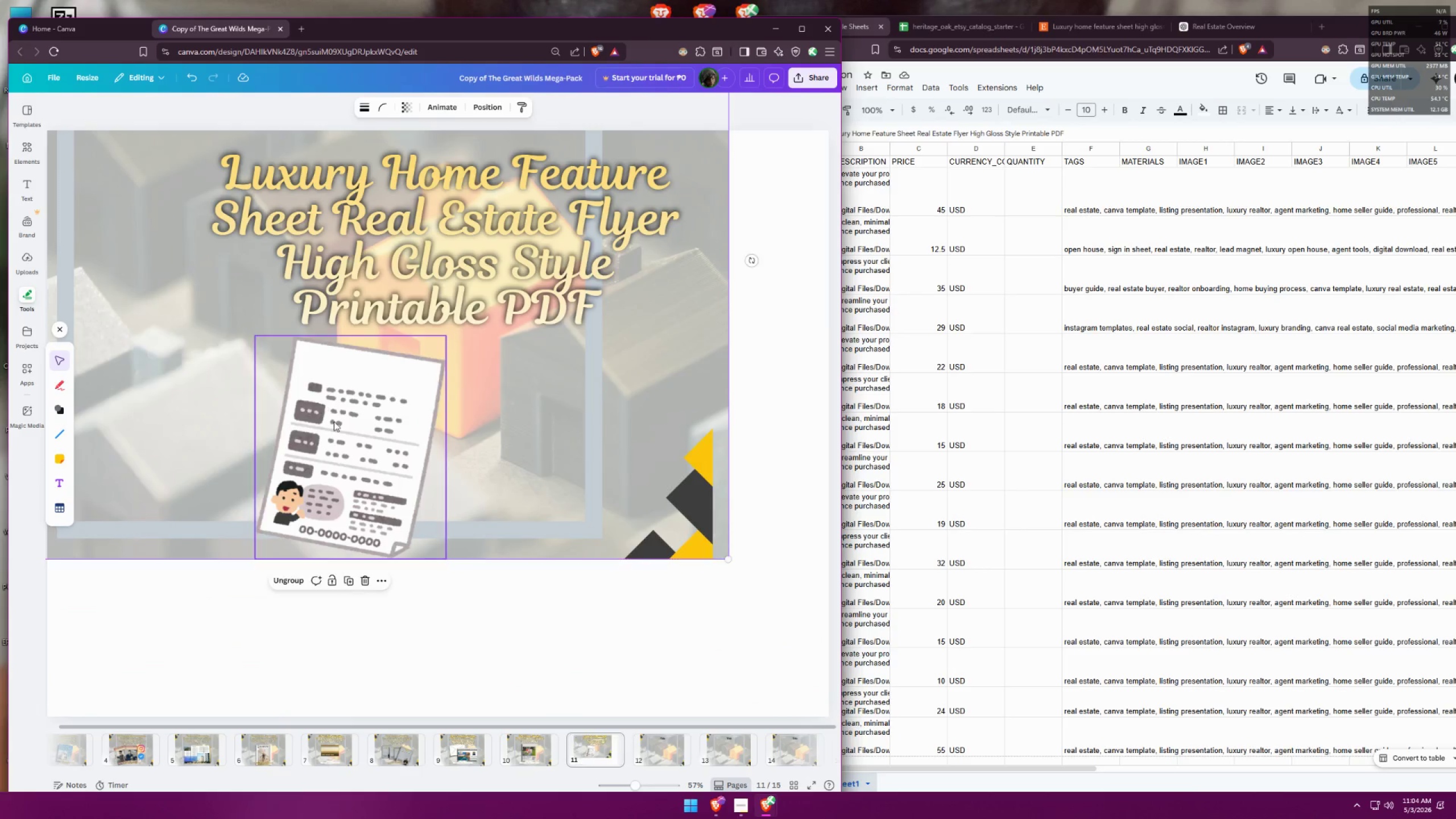 
key(Control+ControlLeft)
 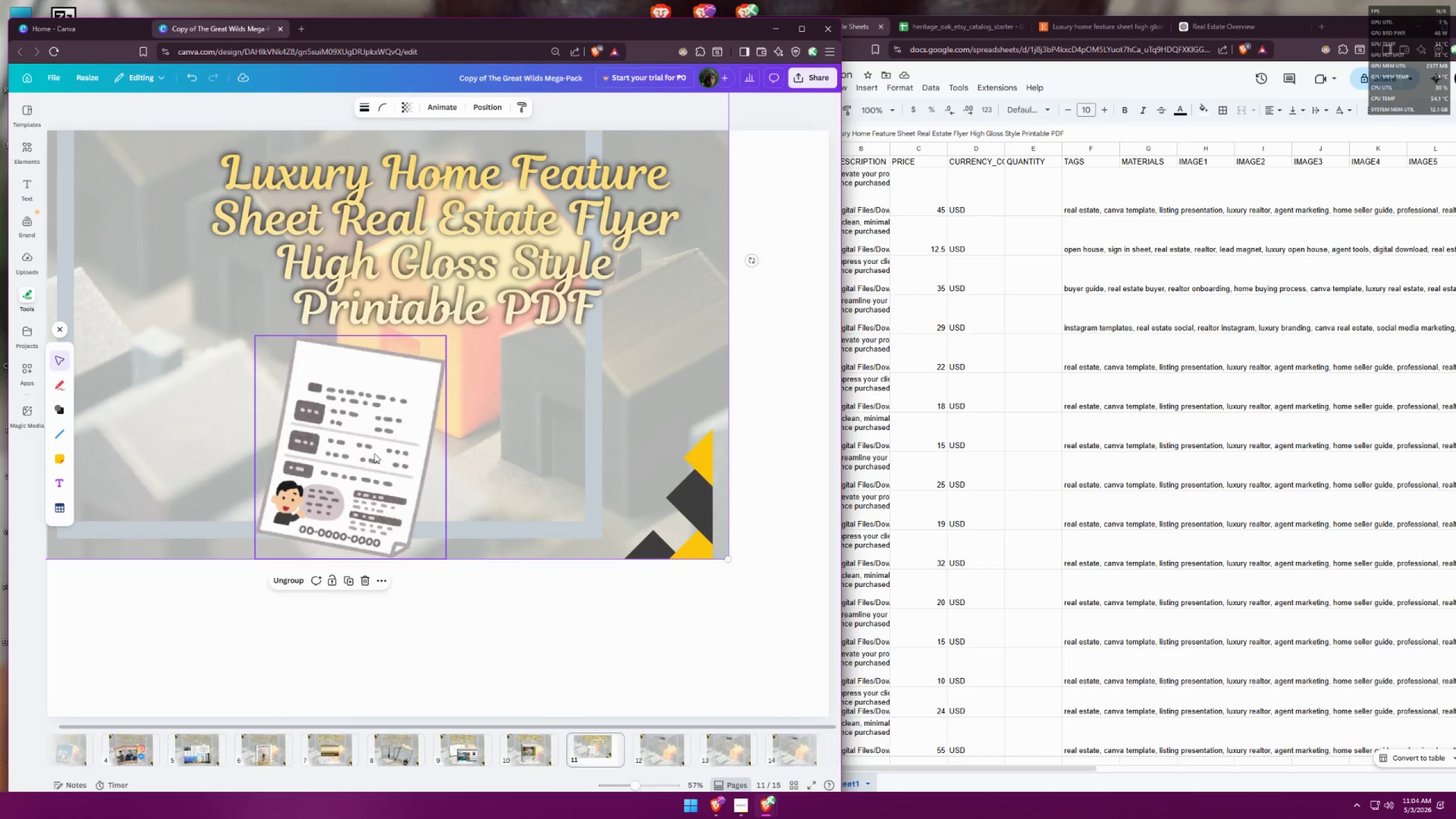 
key(Control+Z)
 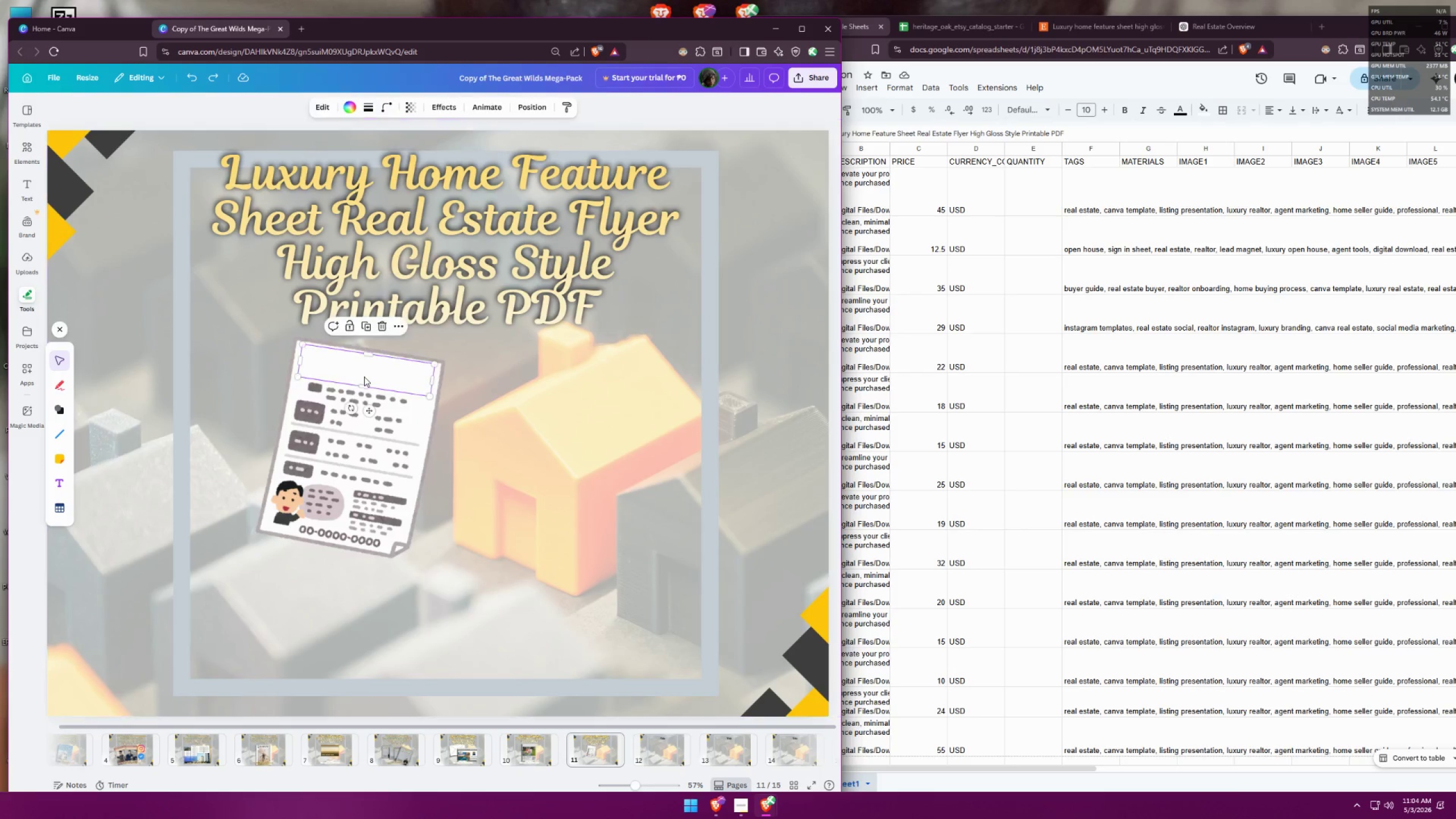 
hold_key(key=ShiftLeft, duration=0.52)
left_click([386, 429])
 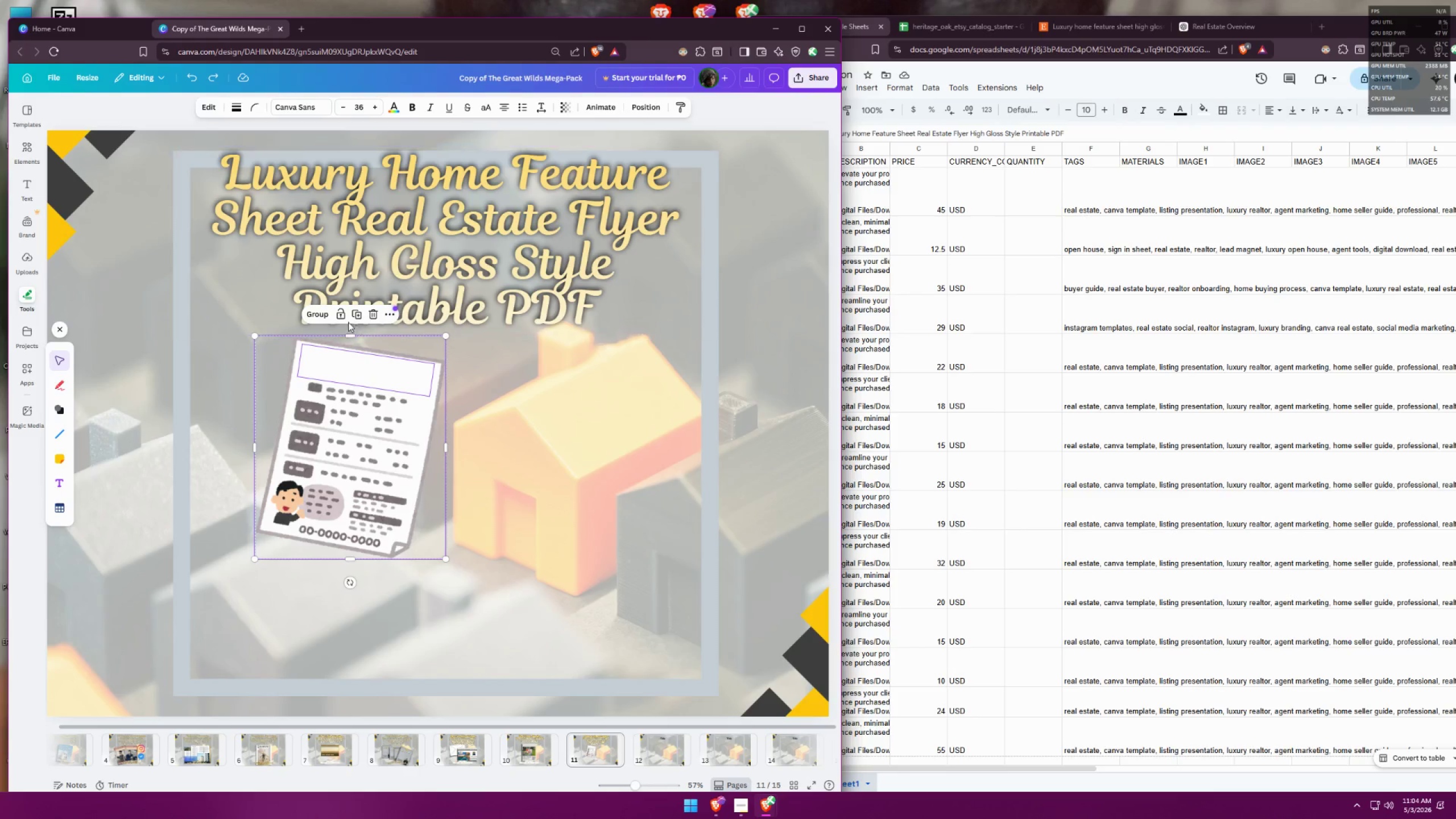 
left_click([322, 317])
 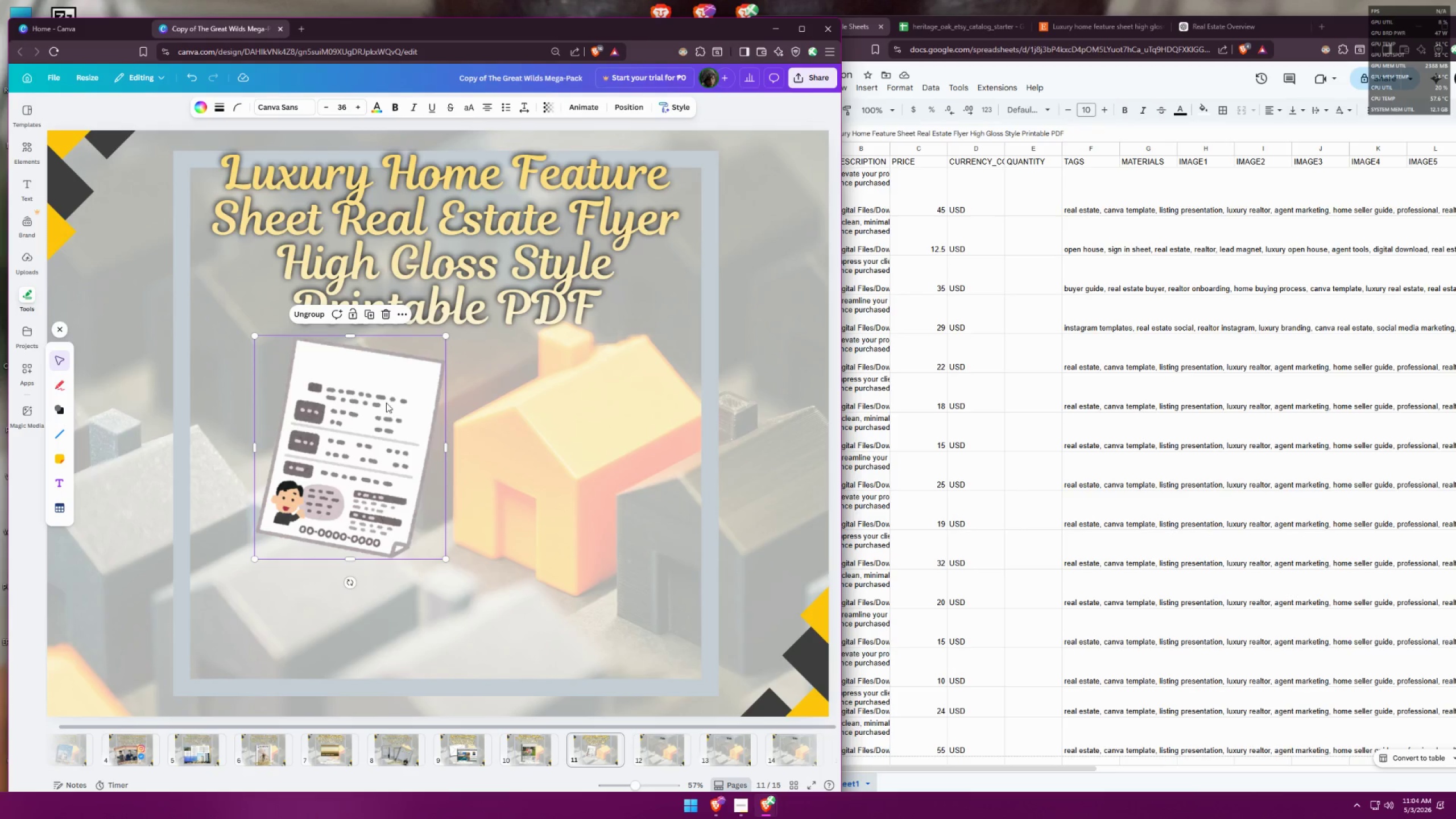 
hold_key(key=AltLeft, duration=1.18)
hold_key(key=ShiftLeft, duration=0.82)
left_click_drag(start_coordinate=[373, 434], to_coordinate=[609, 460])
 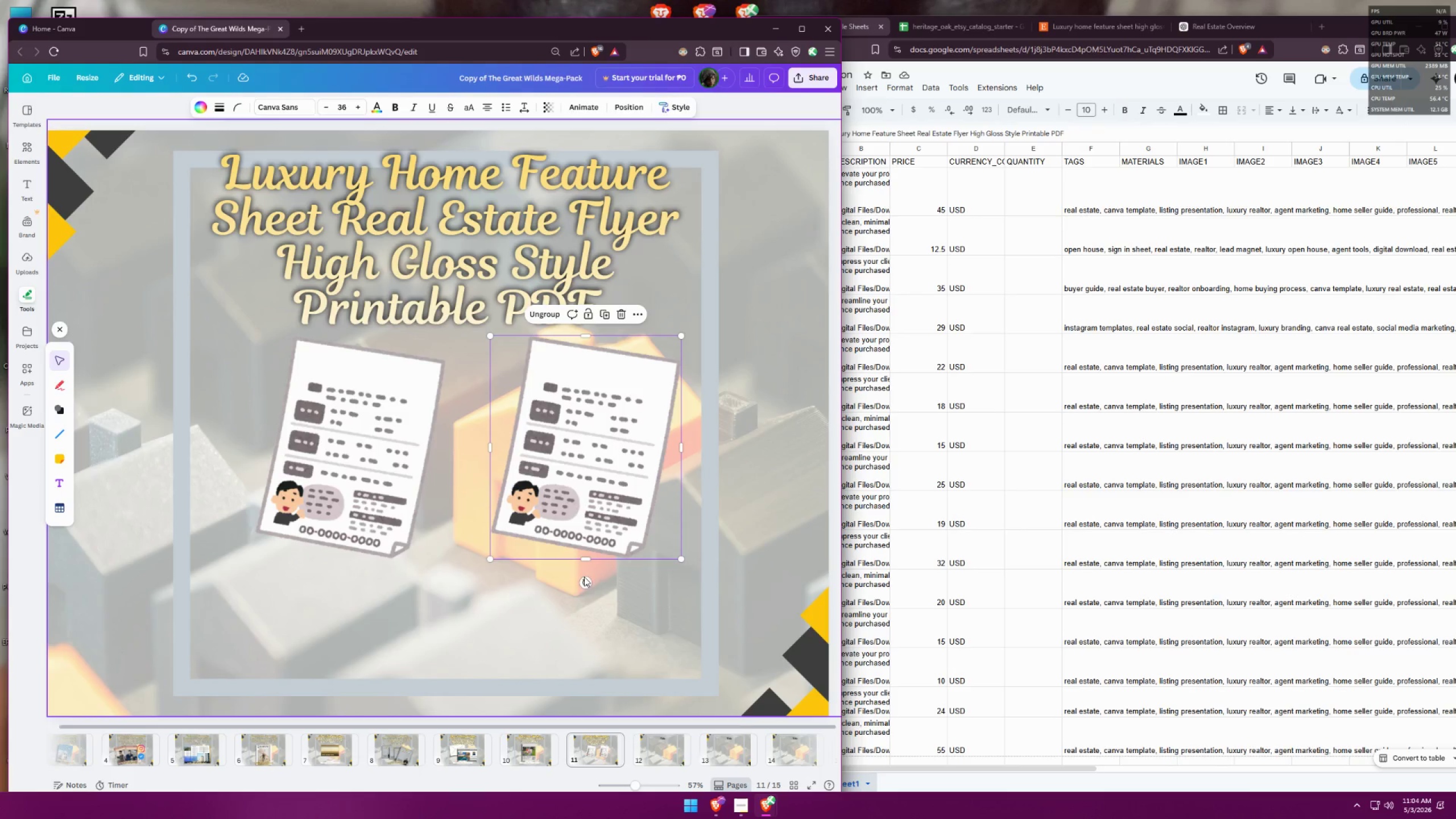 
left_click_drag(start_coordinate=[586, 584], to_coordinate=[647, 585])
 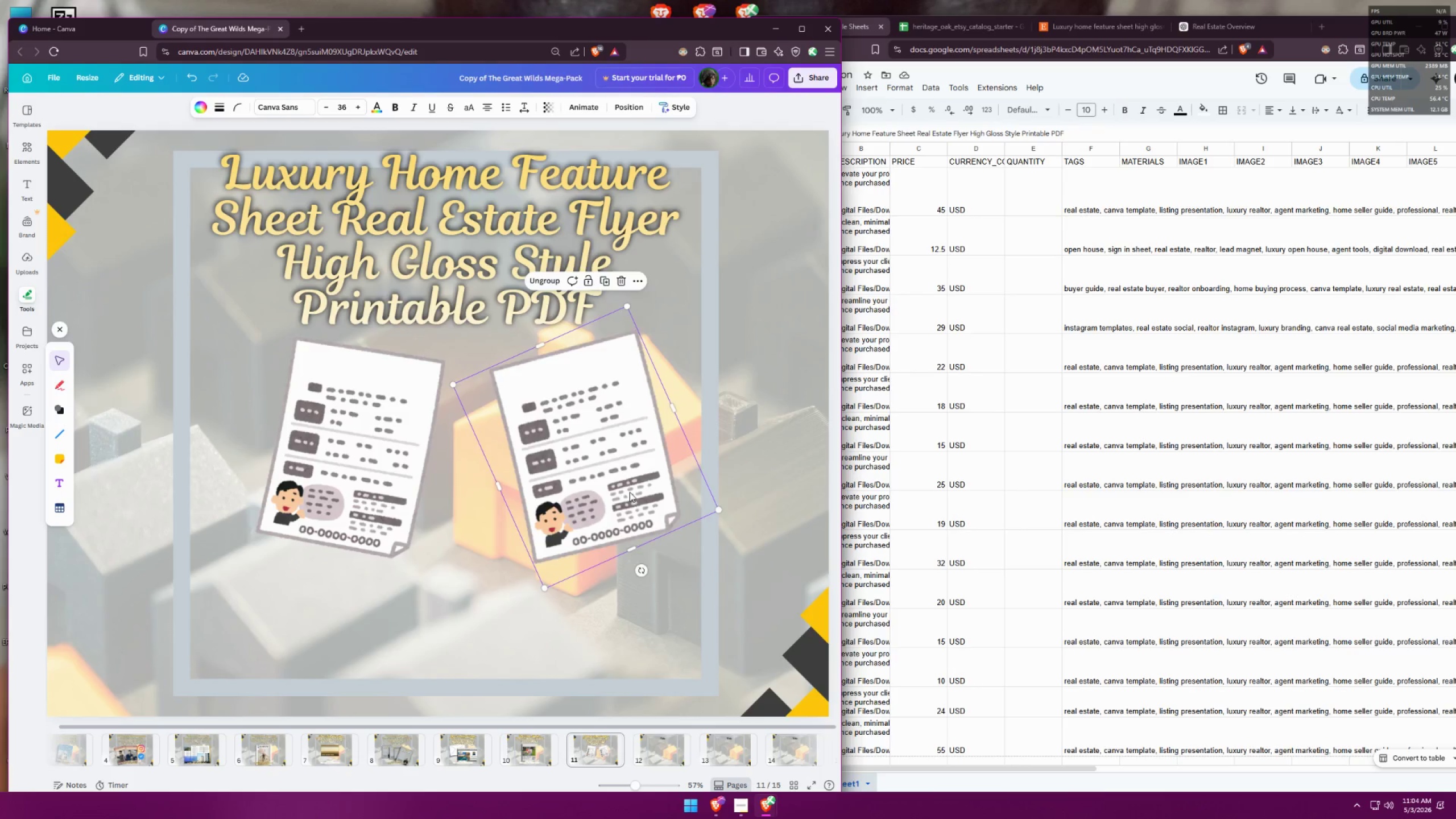 
left_click_drag(start_coordinate=[614, 471], to_coordinate=[512, 493])
 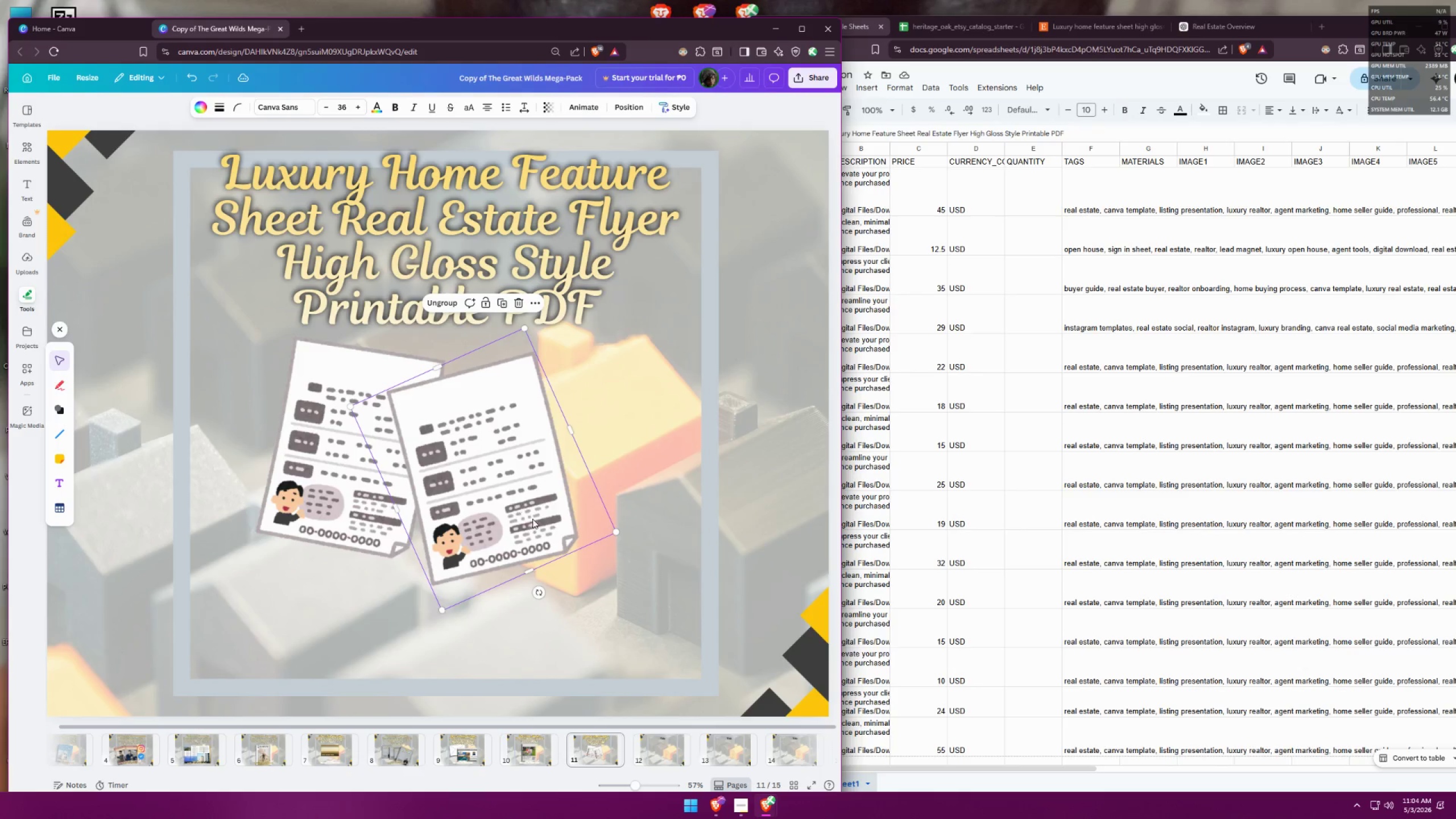 
hold_key(key=AltLeft, duration=1.1)
hold_key(key=ShiftLeft, duration=1.07)
left_click_drag(start_coordinate=[497, 489], to_coordinate=[597, 490])
 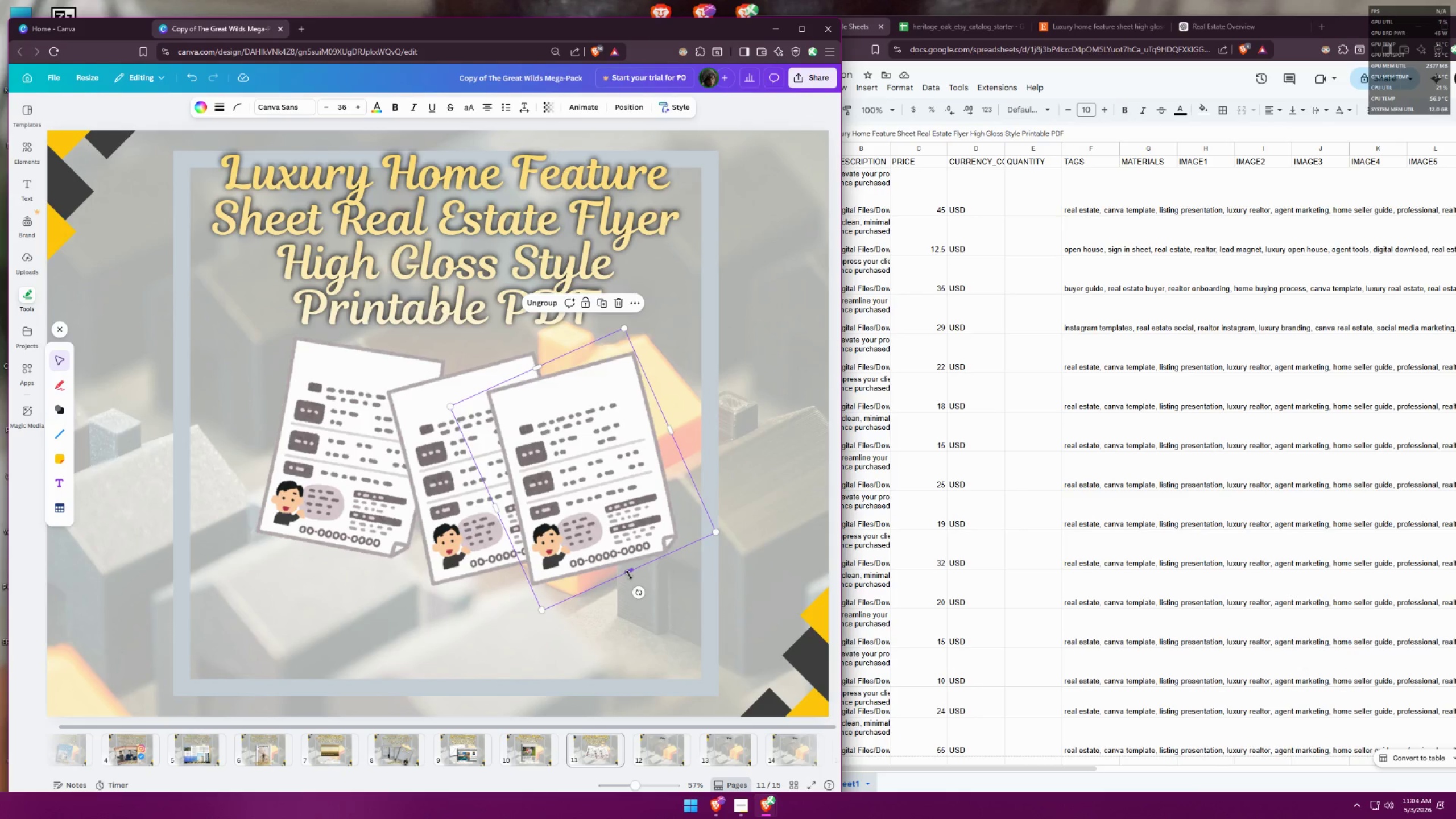 
left_click_drag(start_coordinate=[630, 570], to_coordinate=[634, 638])
 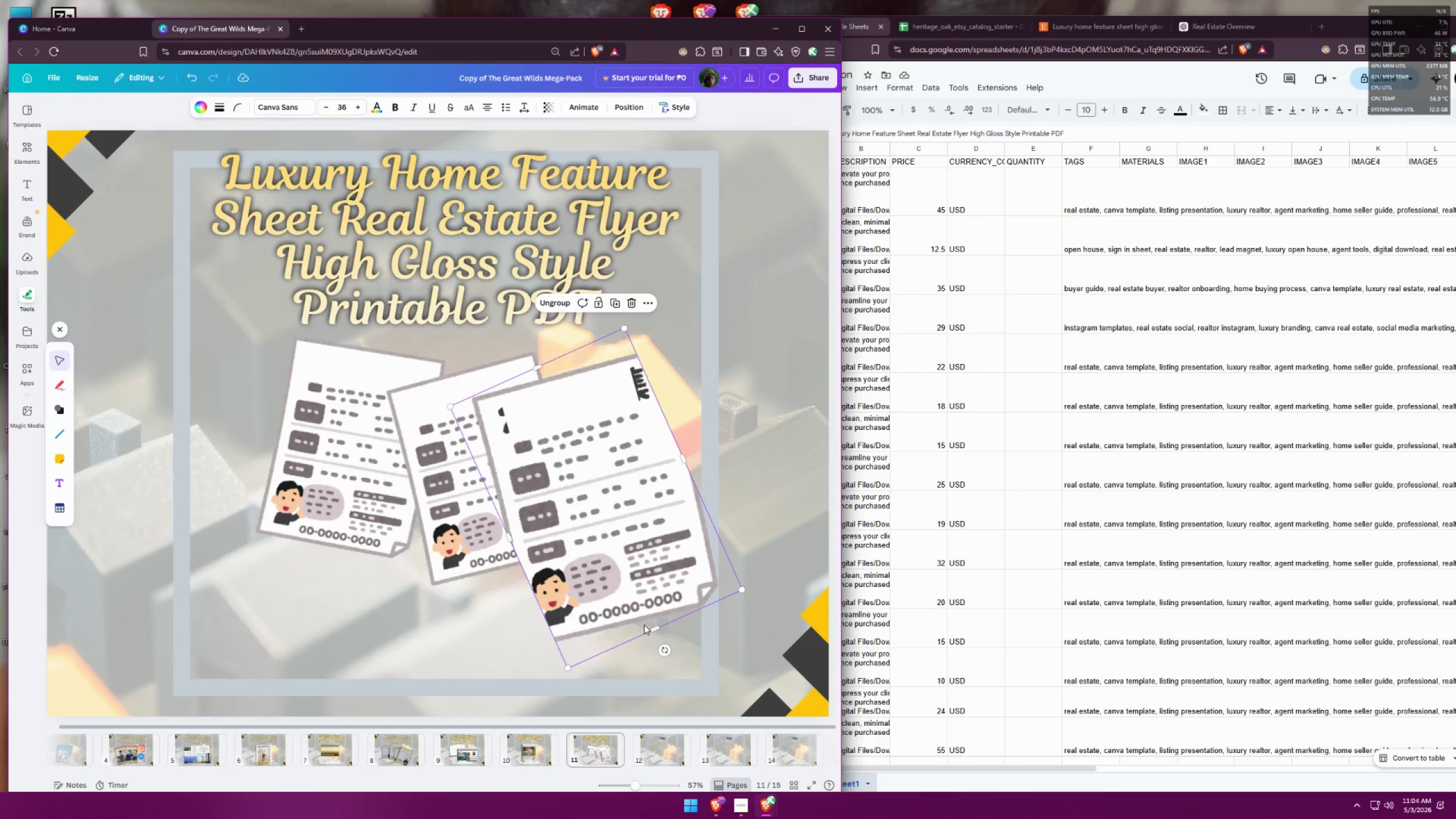 
key(Control+ControlLeft)
 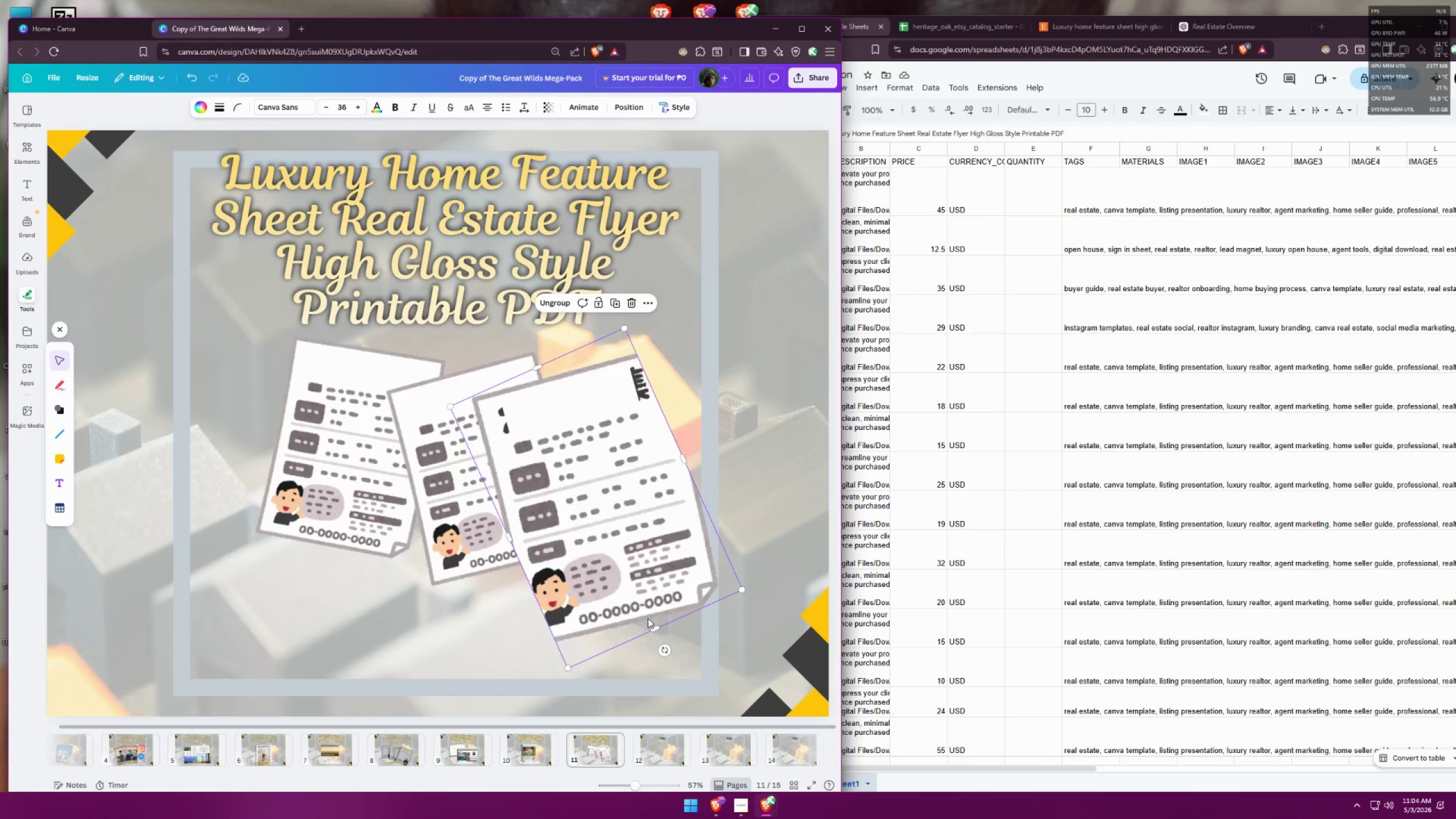 
key(Control+Z)
 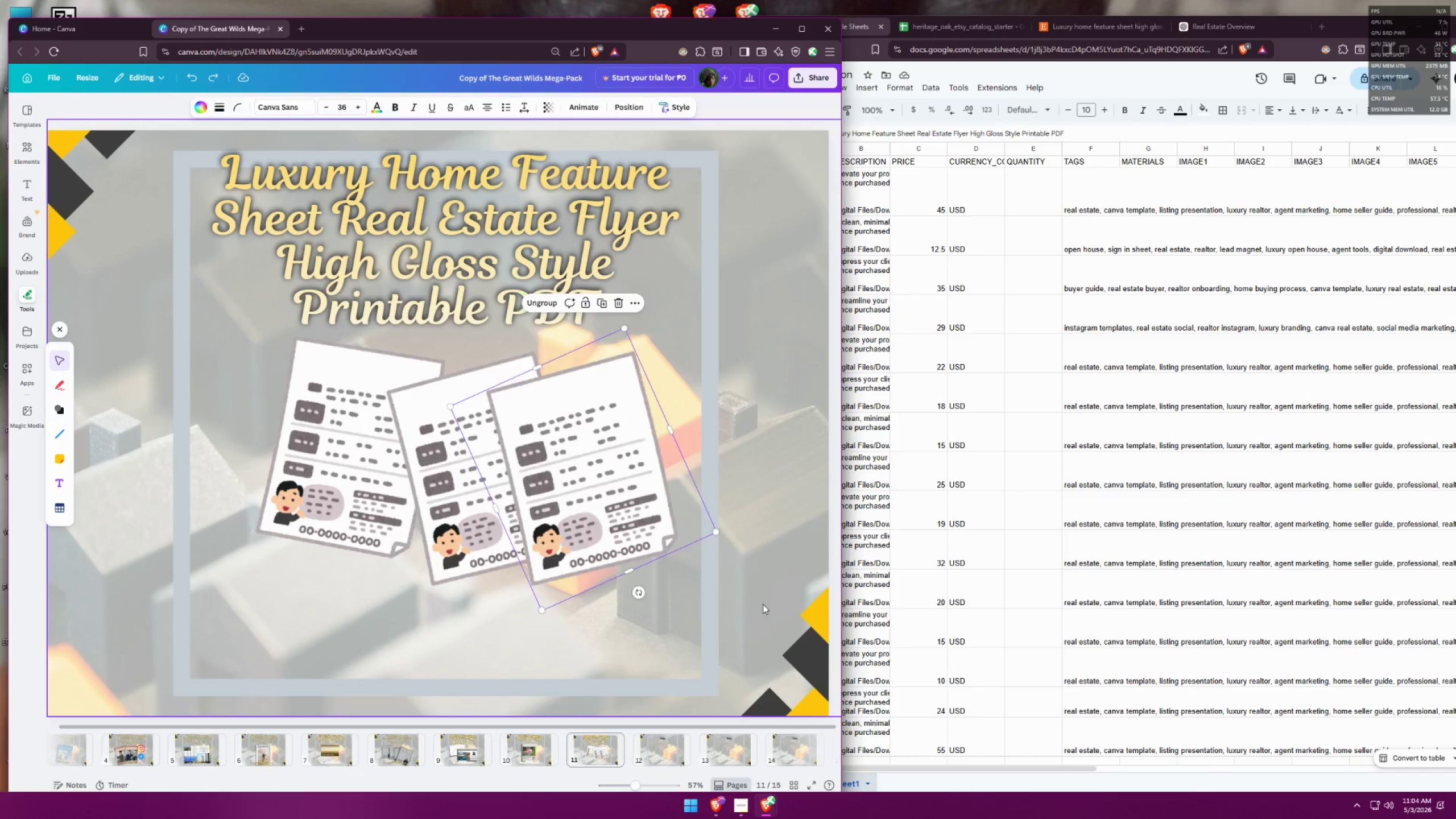 
left_click_drag(start_coordinate=[726, 603], to_coordinate=[602, 404])
 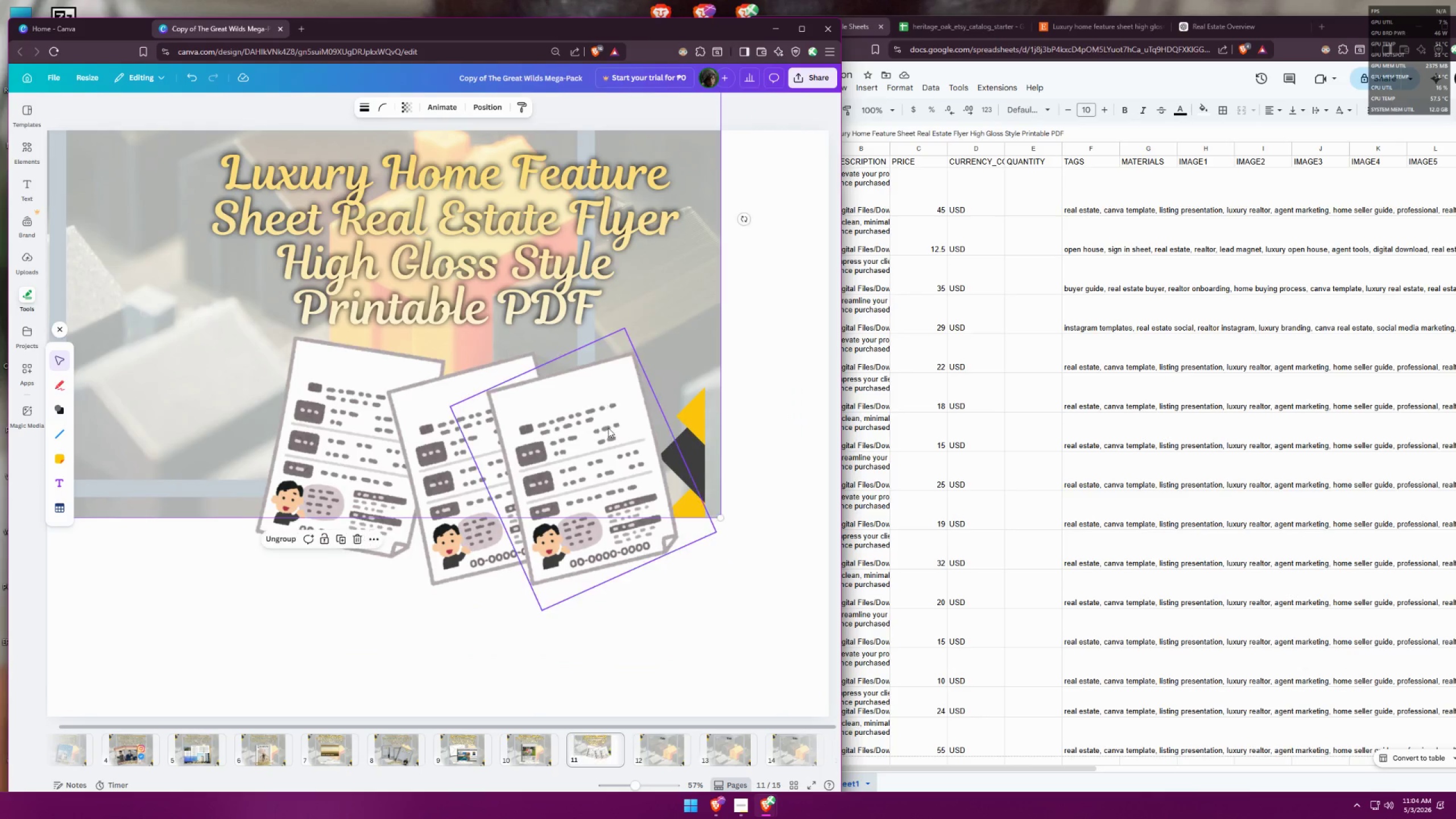 
key(Control+ControlLeft)
 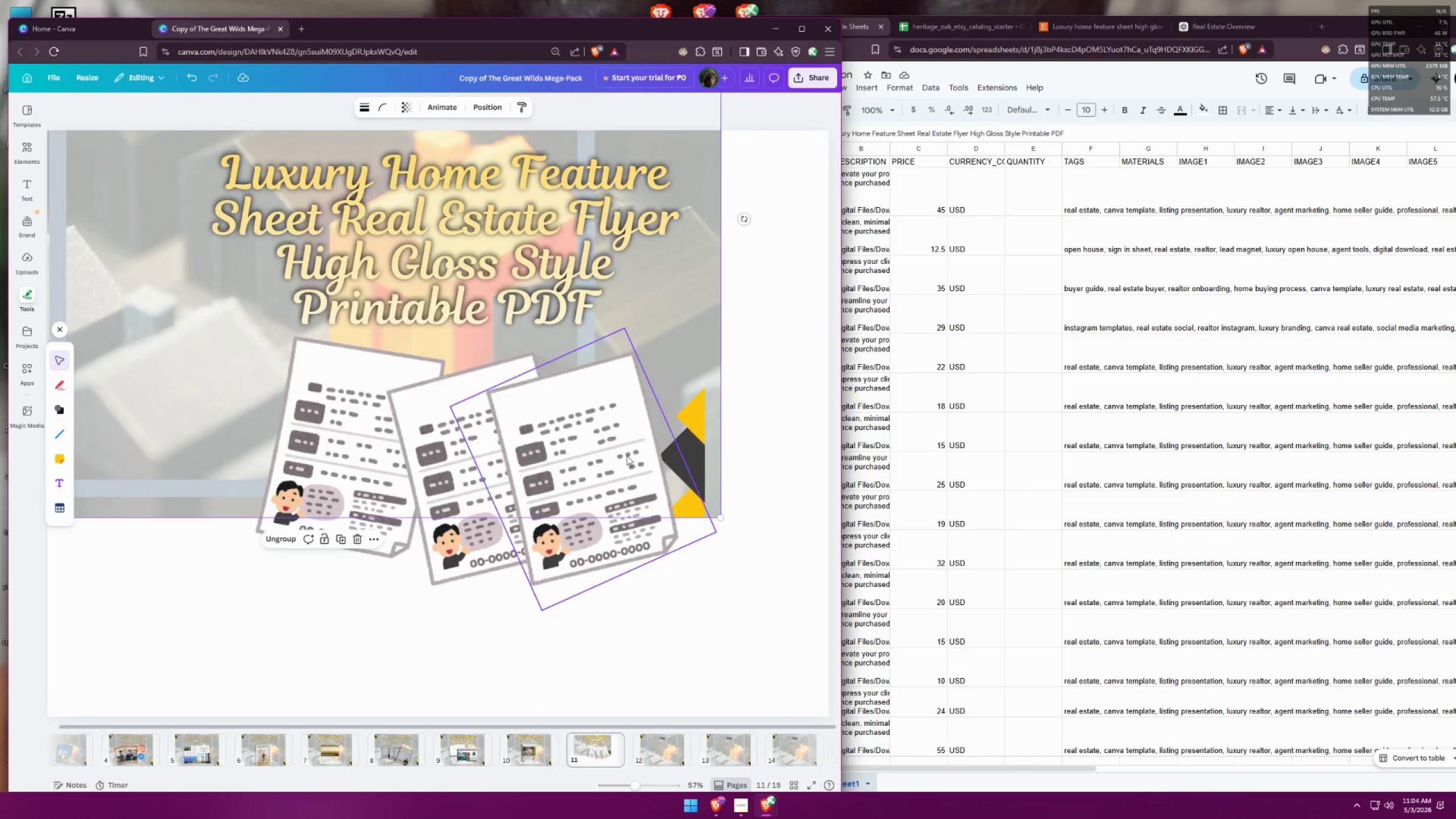 
key(Control+Z)
 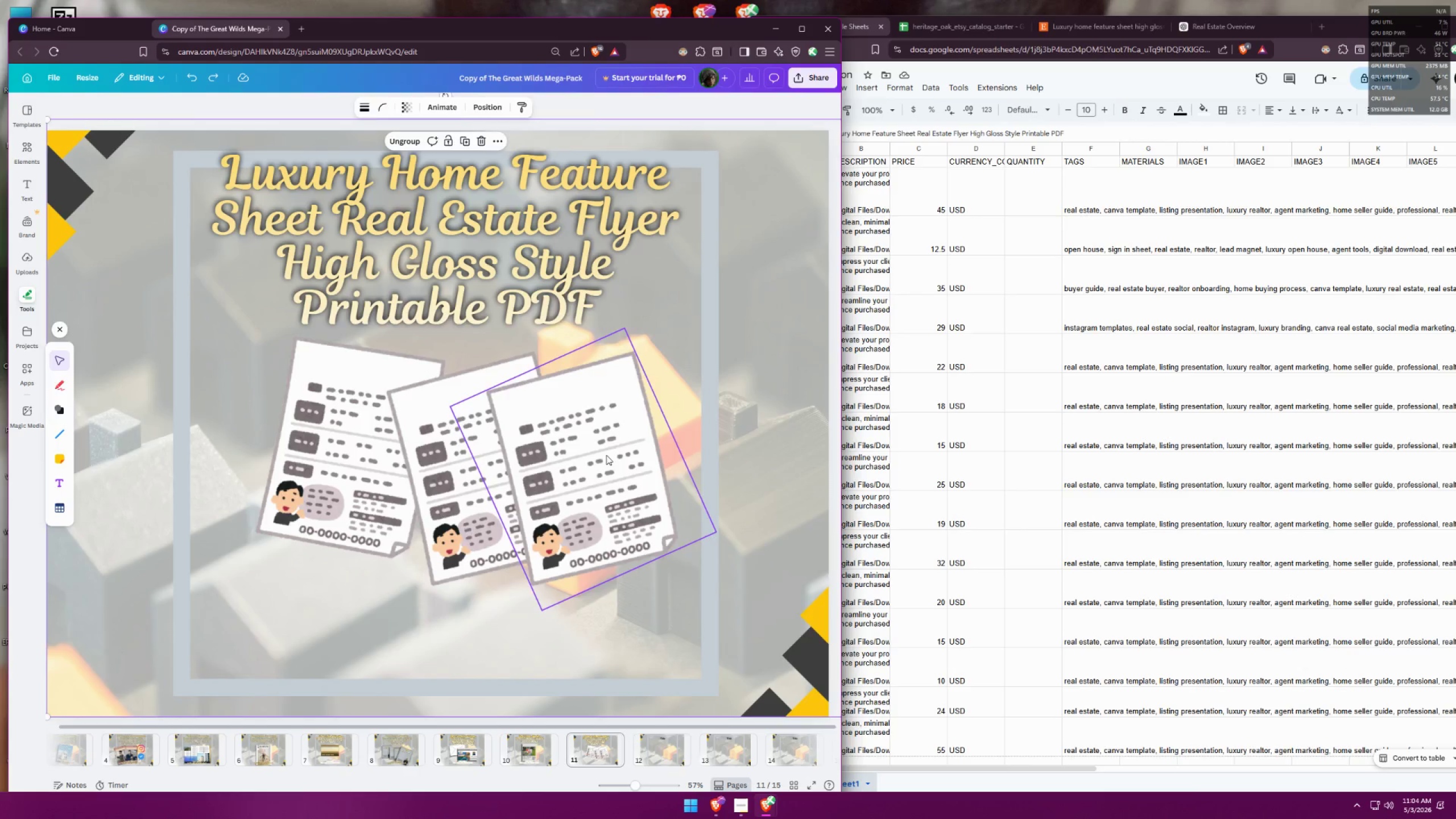 
left_click([594, 432])
 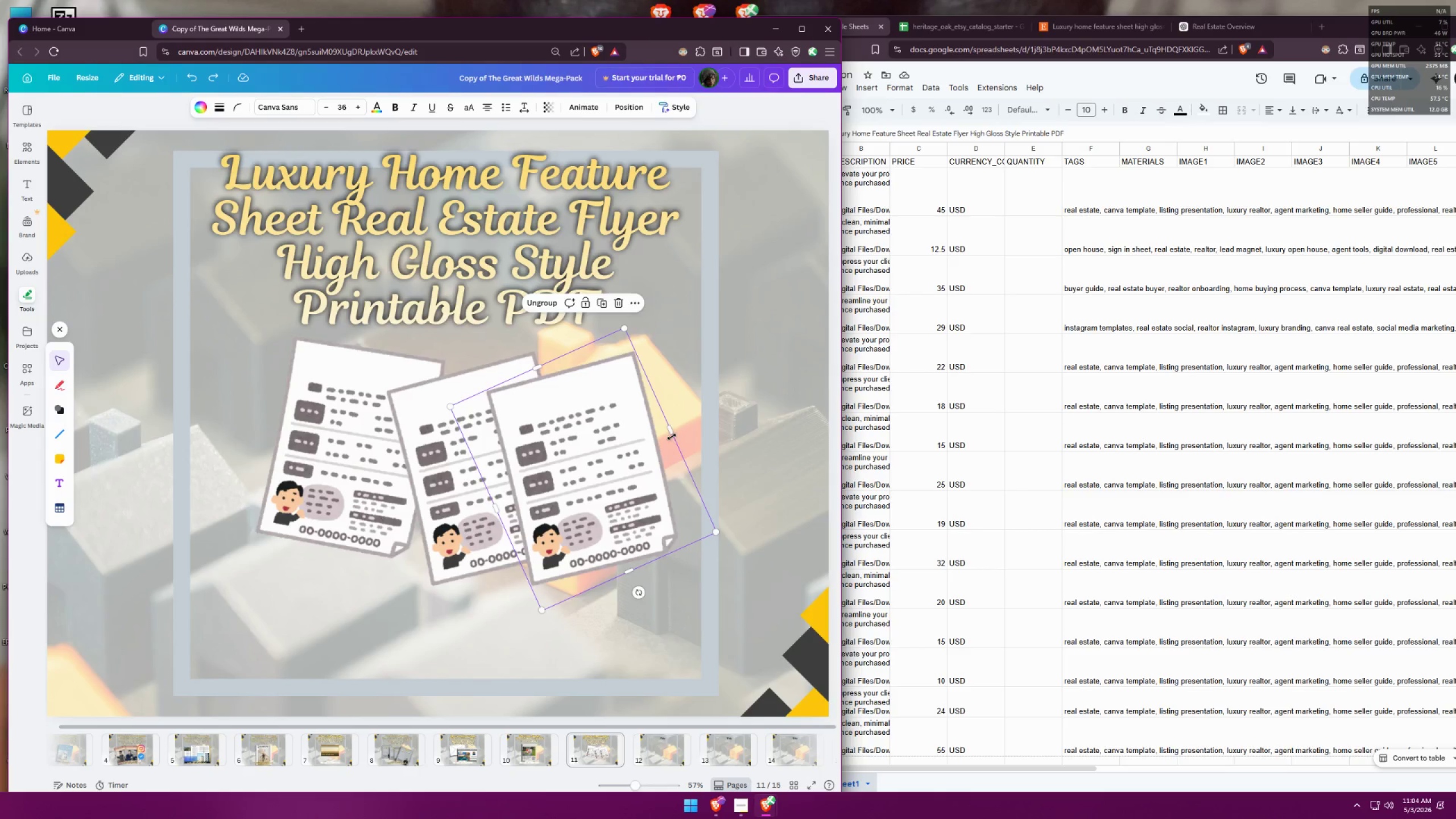 
left_click_drag(start_coordinate=[672, 426], to_coordinate=[711, 398])
 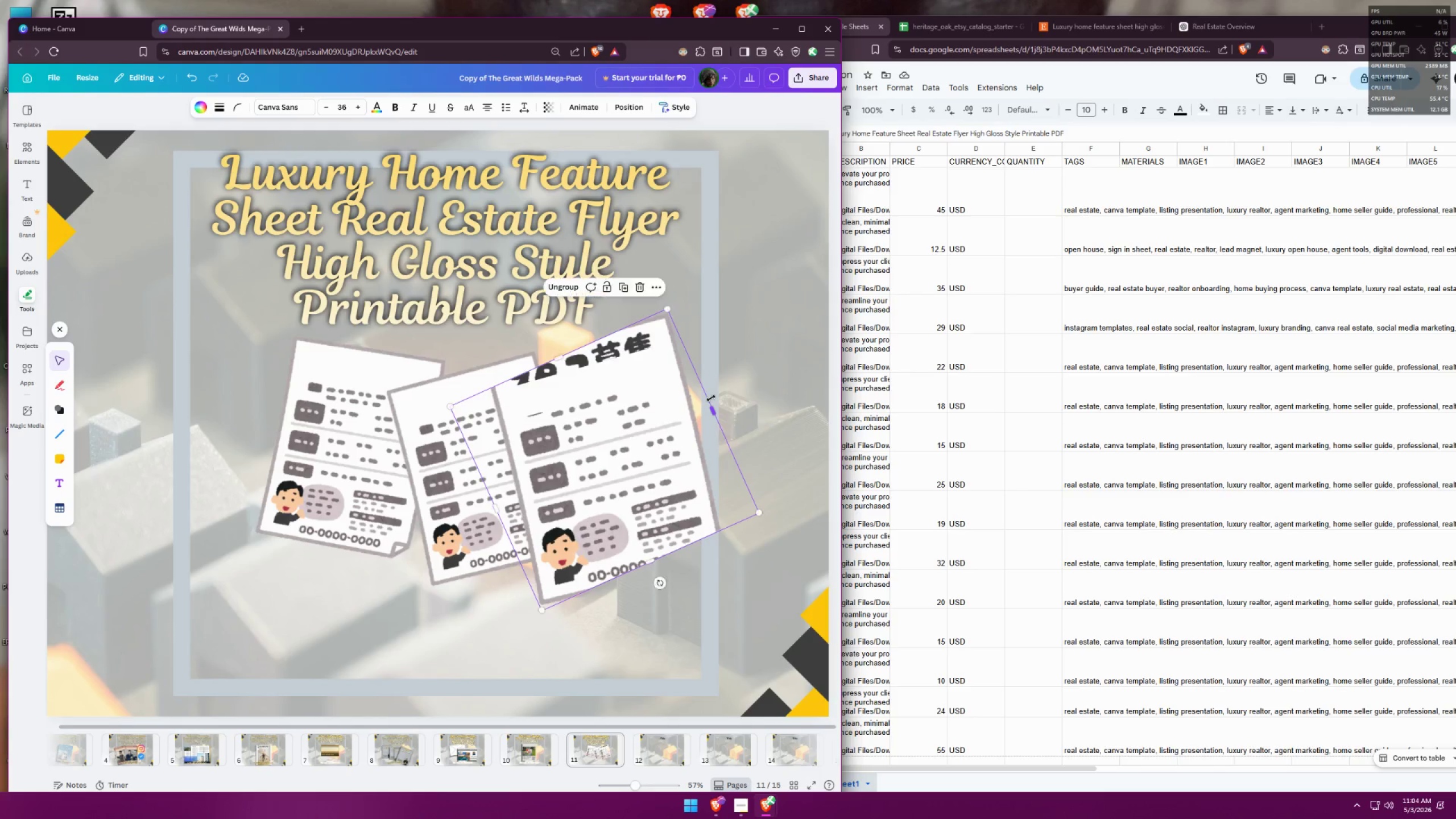 
key(Control+ControlLeft)
 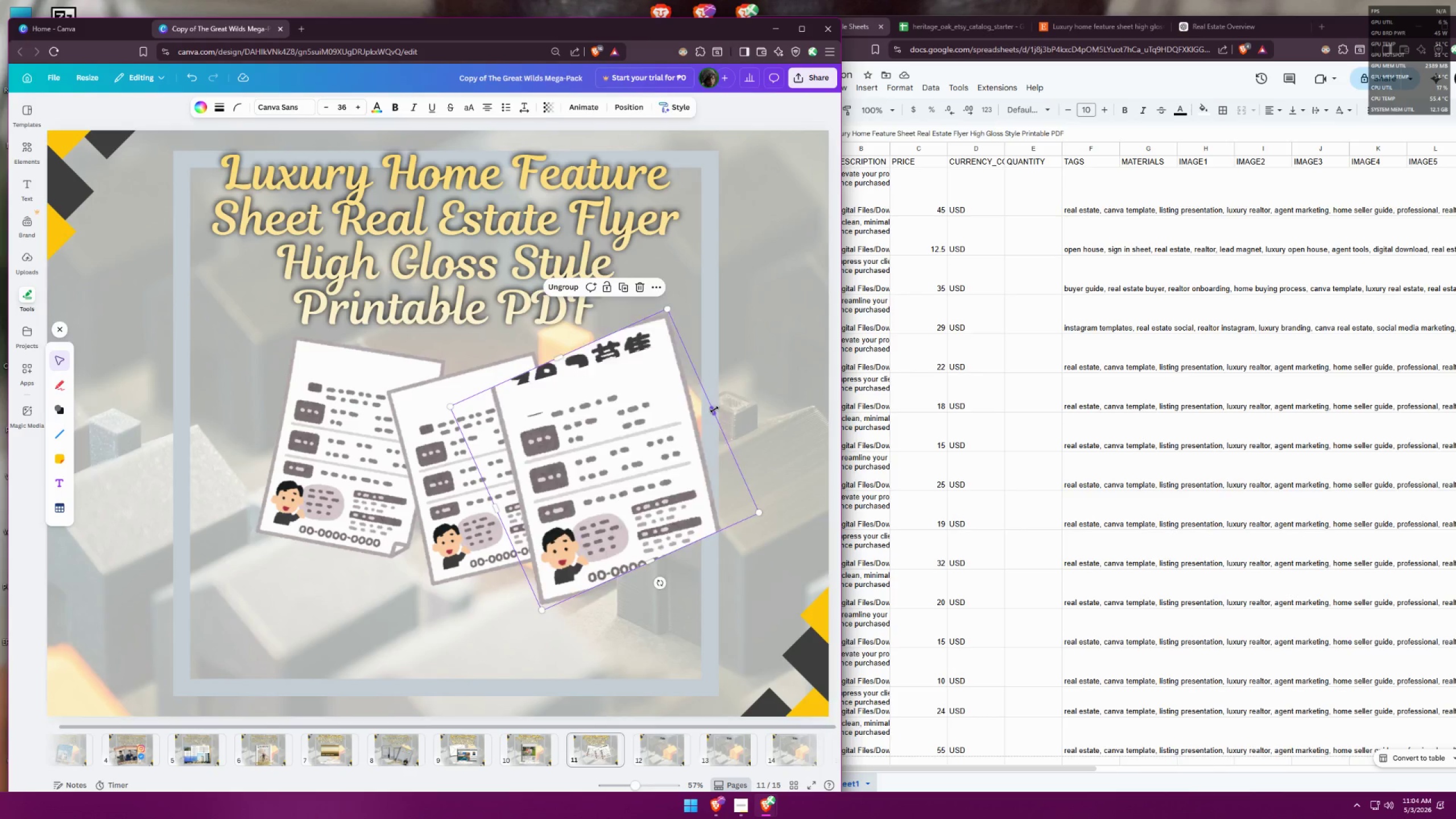 
key(Control+Z)
 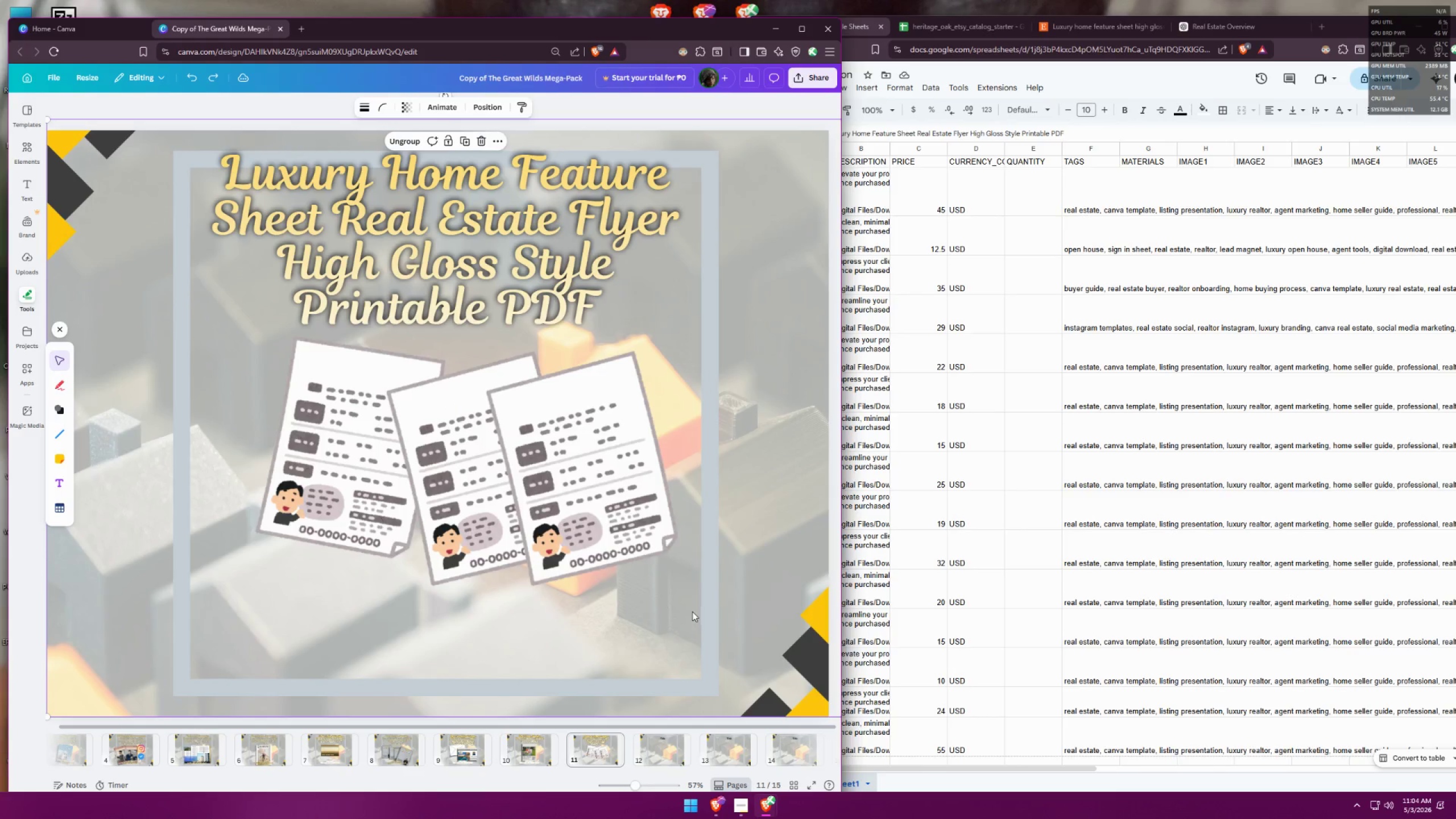 
hold_key(key=ControlLeft, duration=0.4)
scroll: coordinate [595, 429], scroll_direction: down, amount: 6.0
 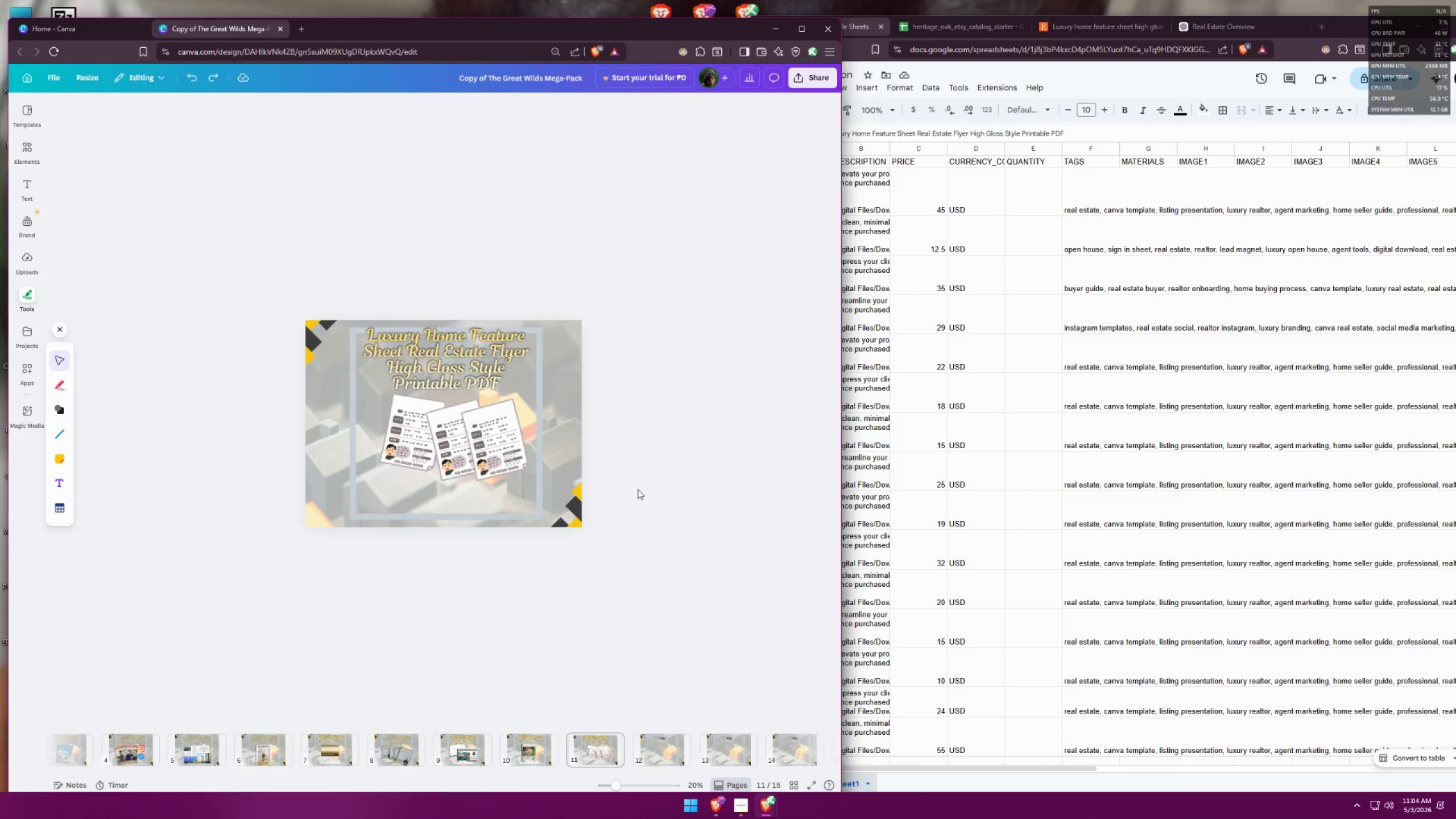 
hold_key(key=ShiftLeft, duration=0.99)
left_click([411, 444])
 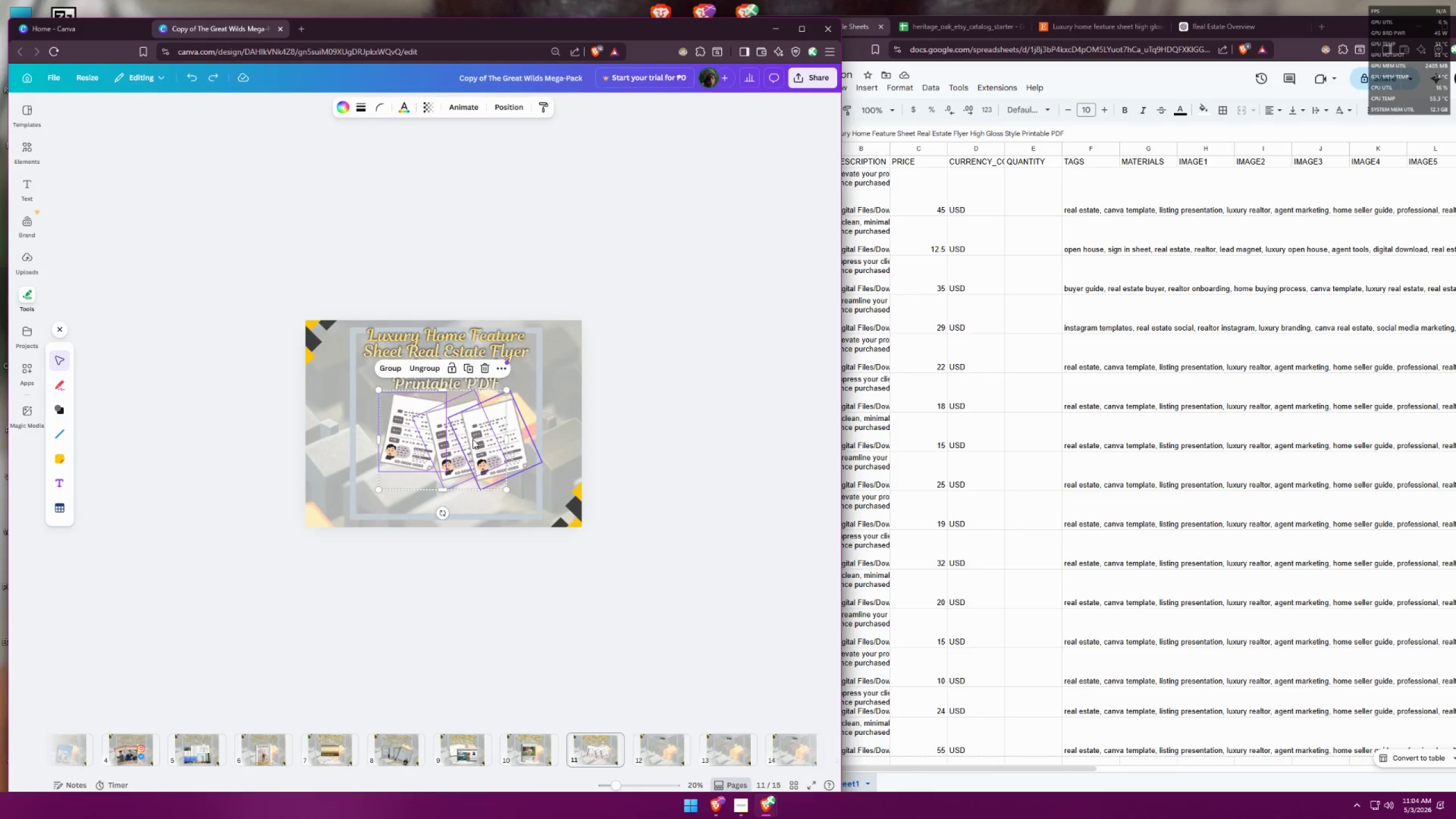 
scroll: coordinate [462, 488], scroll_direction: up, amount: 3.0
 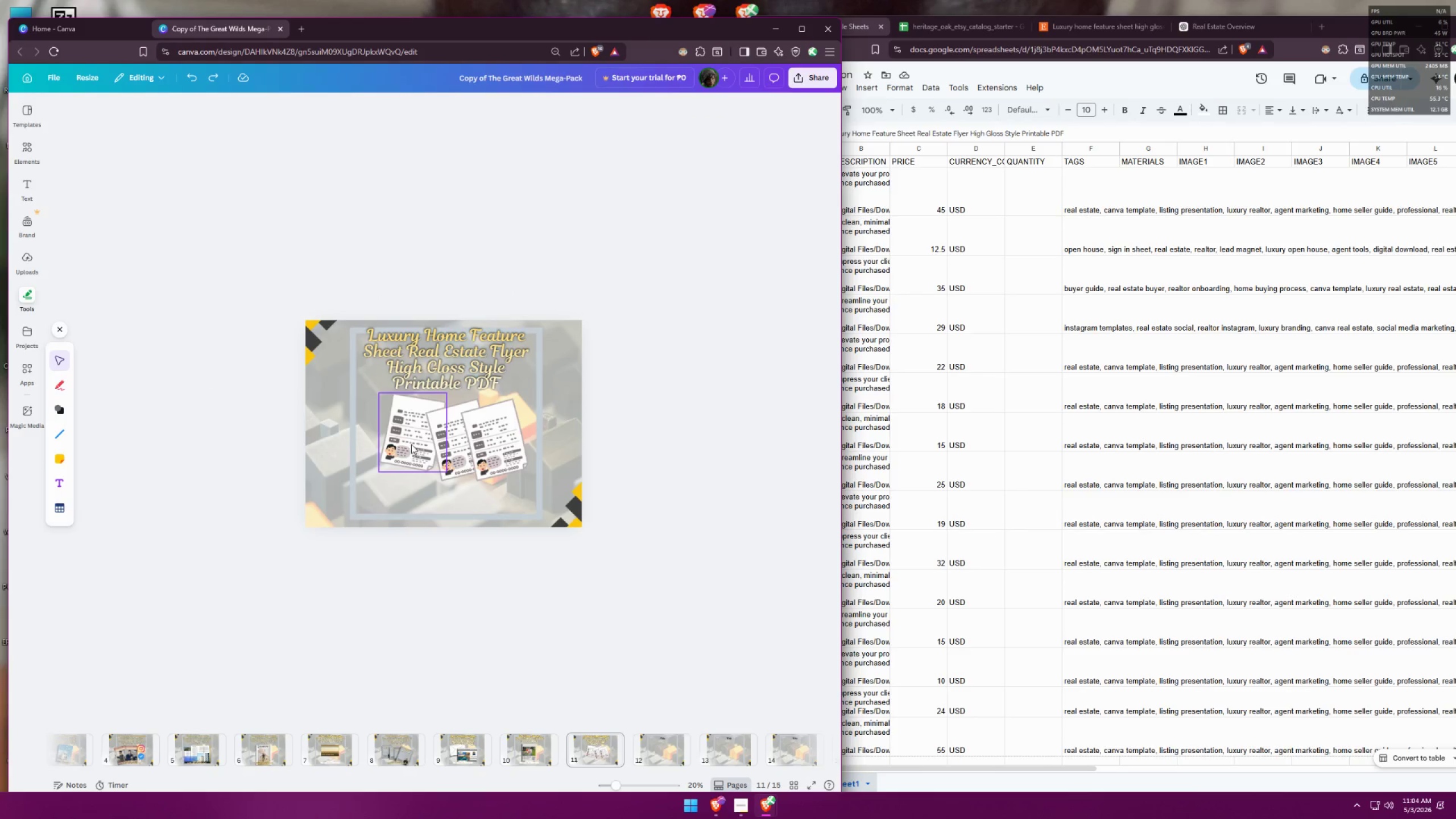 
triple_click([490, 440])
 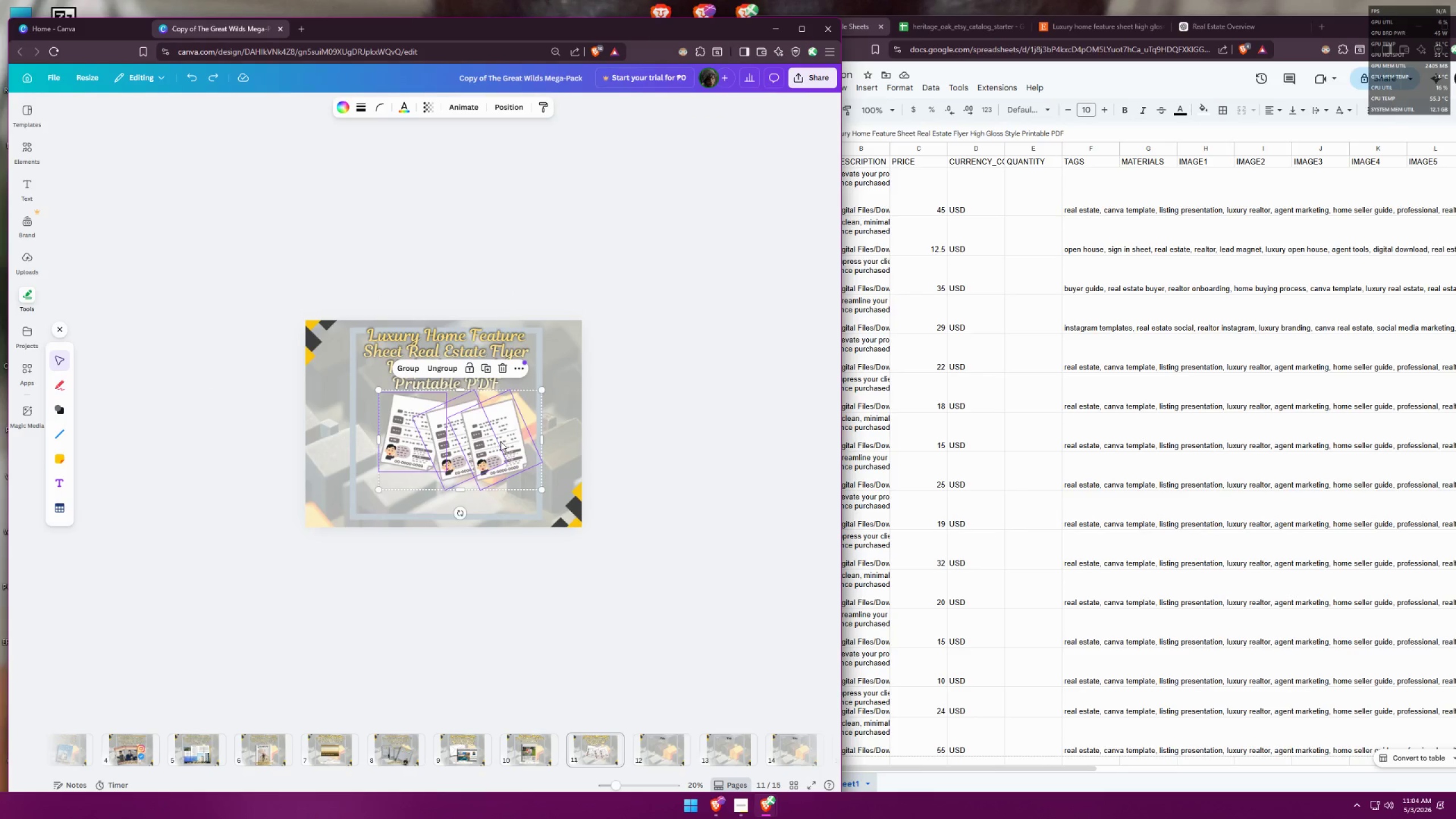 
left_click_drag(start_coordinate=[507, 441], to_coordinate=[493, 439])
 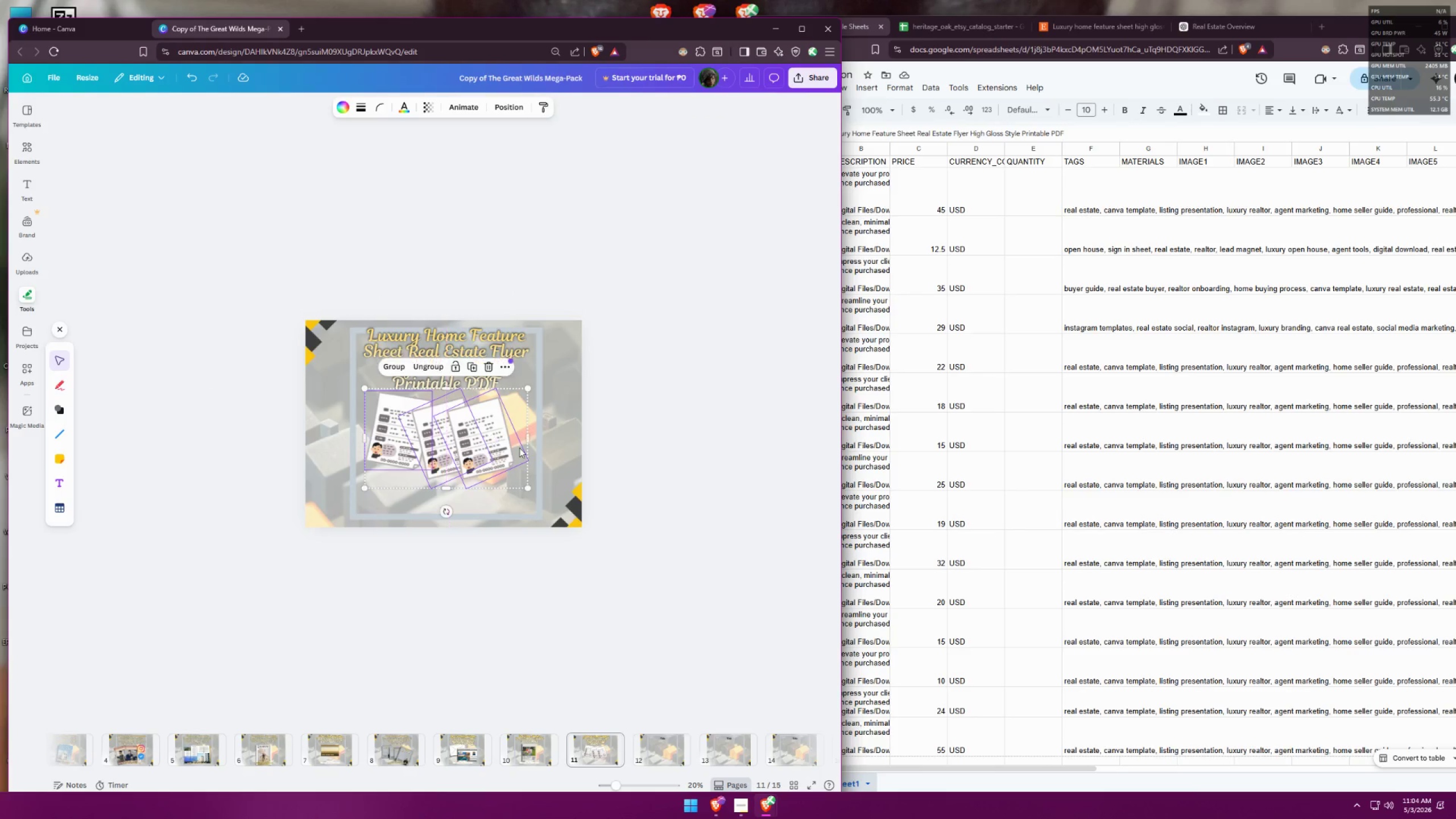 
left_click([609, 470])
 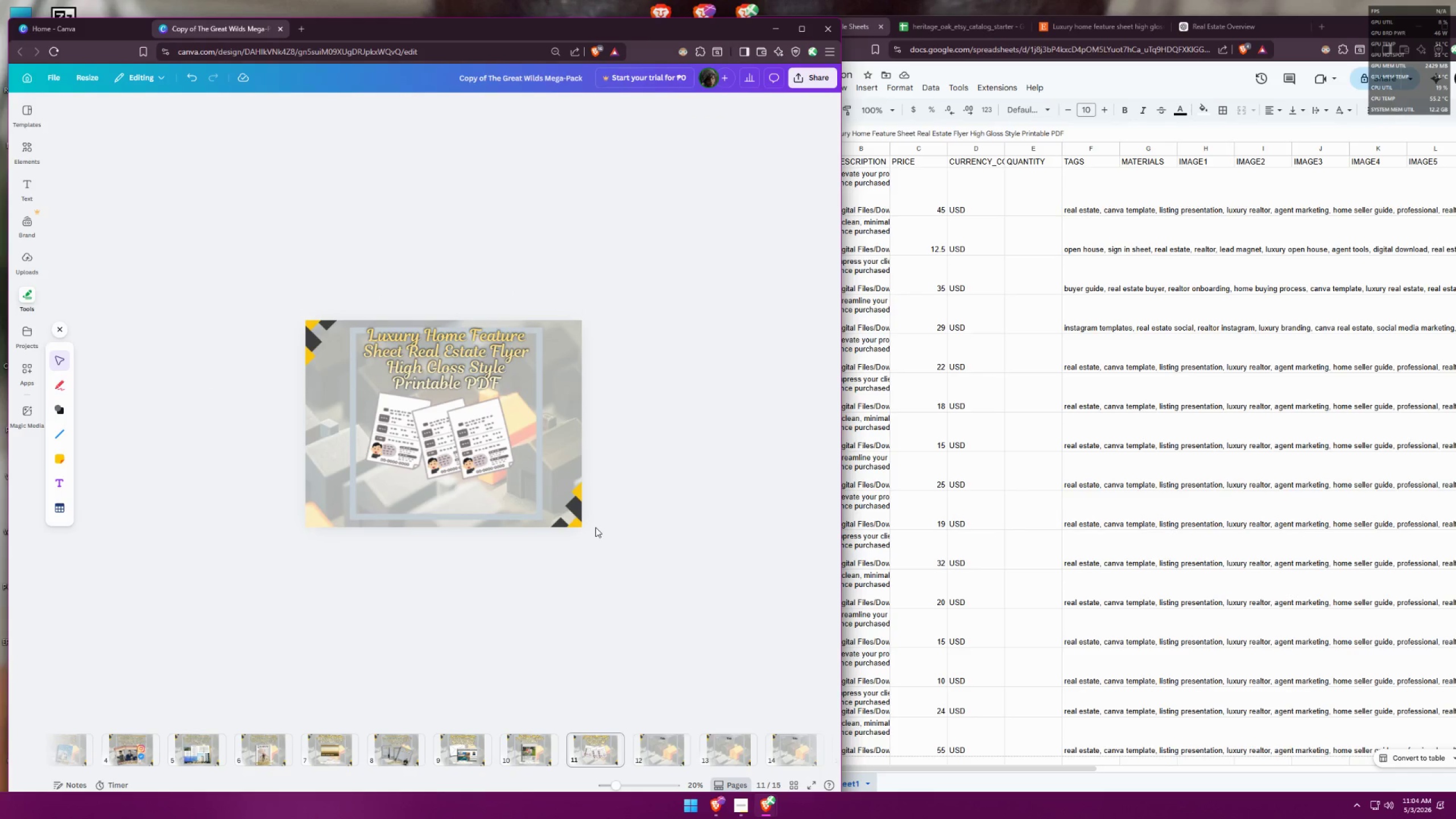 
hold_key(key=ControlLeft, duration=0.57)
scroll: coordinate [380, 512], scroll_direction: up, amount: 4.0
 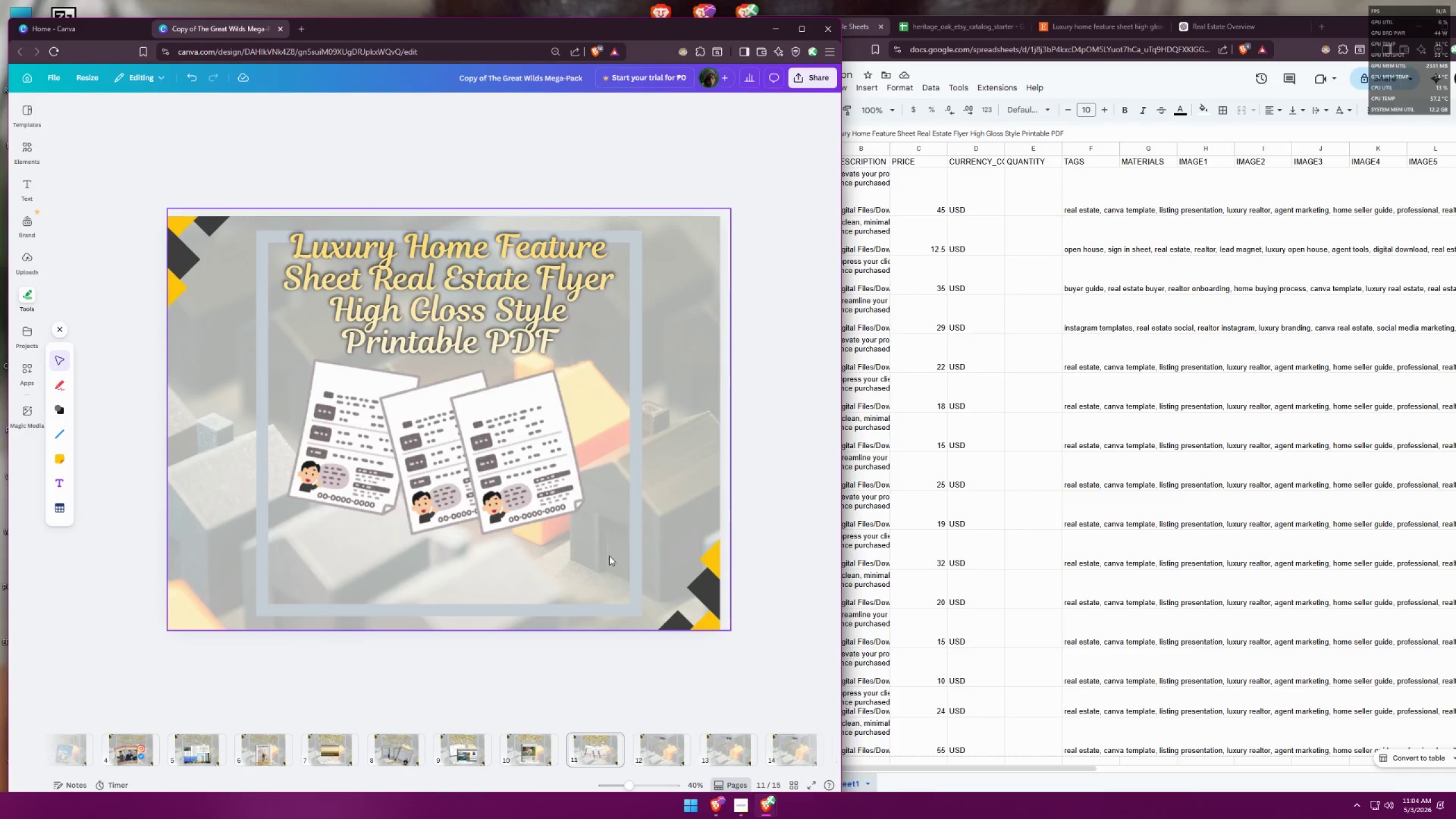 
left_click([684, 557])
 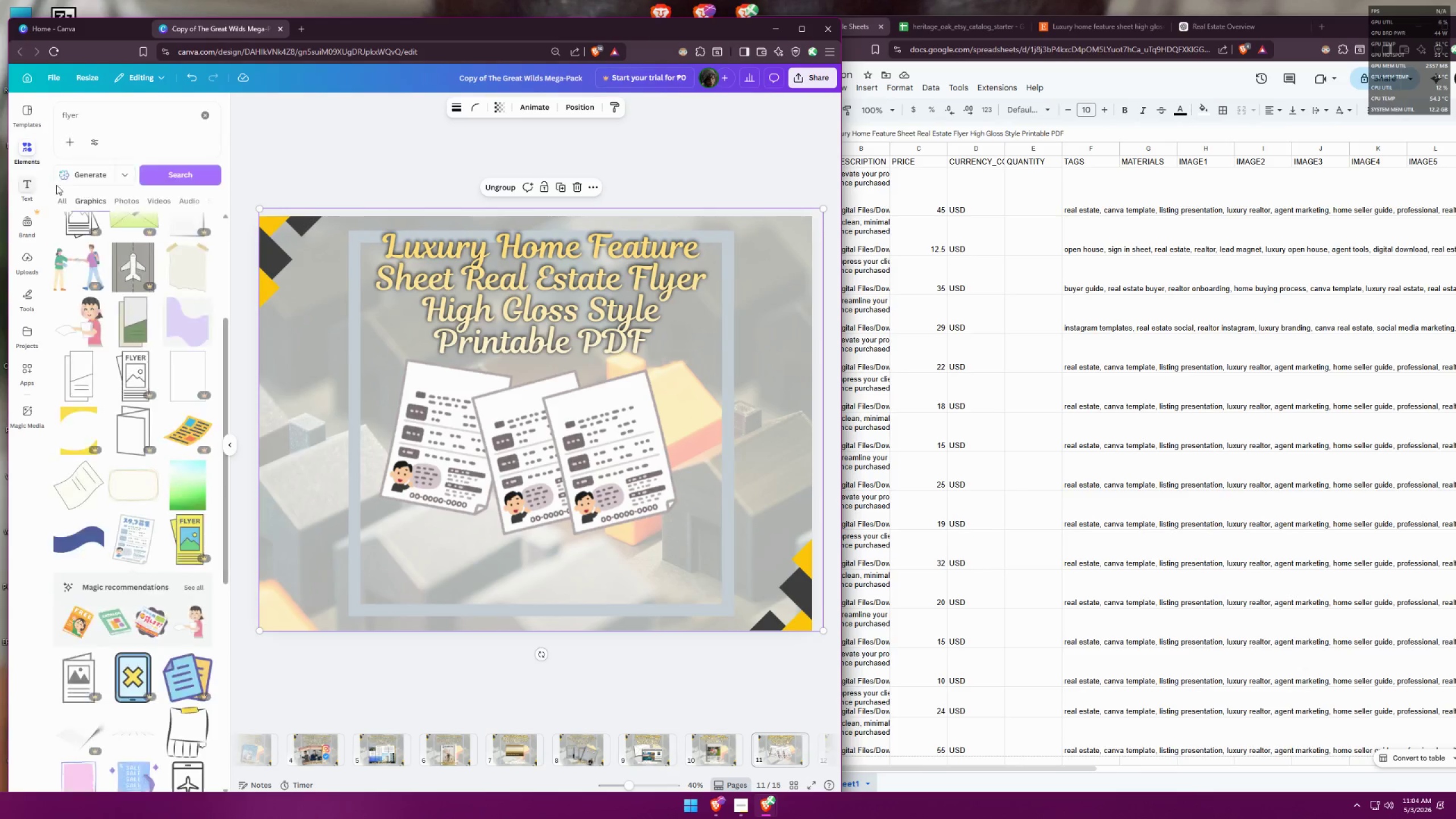 
left_click_drag(start_coordinate=[138, 136], to_coordinate=[0, 130])
 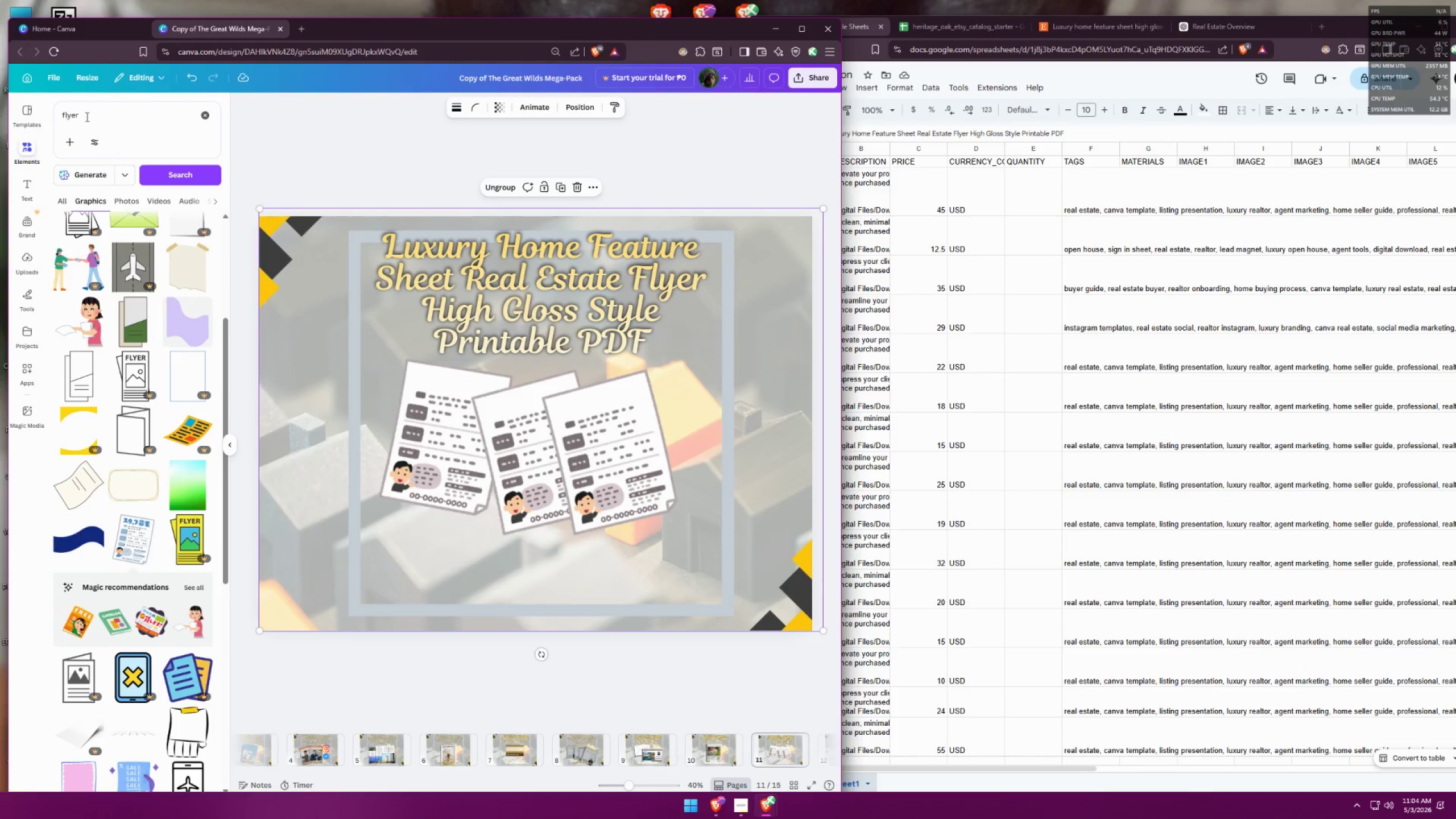 
left_click_drag(start_coordinate=[118, 114], to_coordinate=[0, 107])
 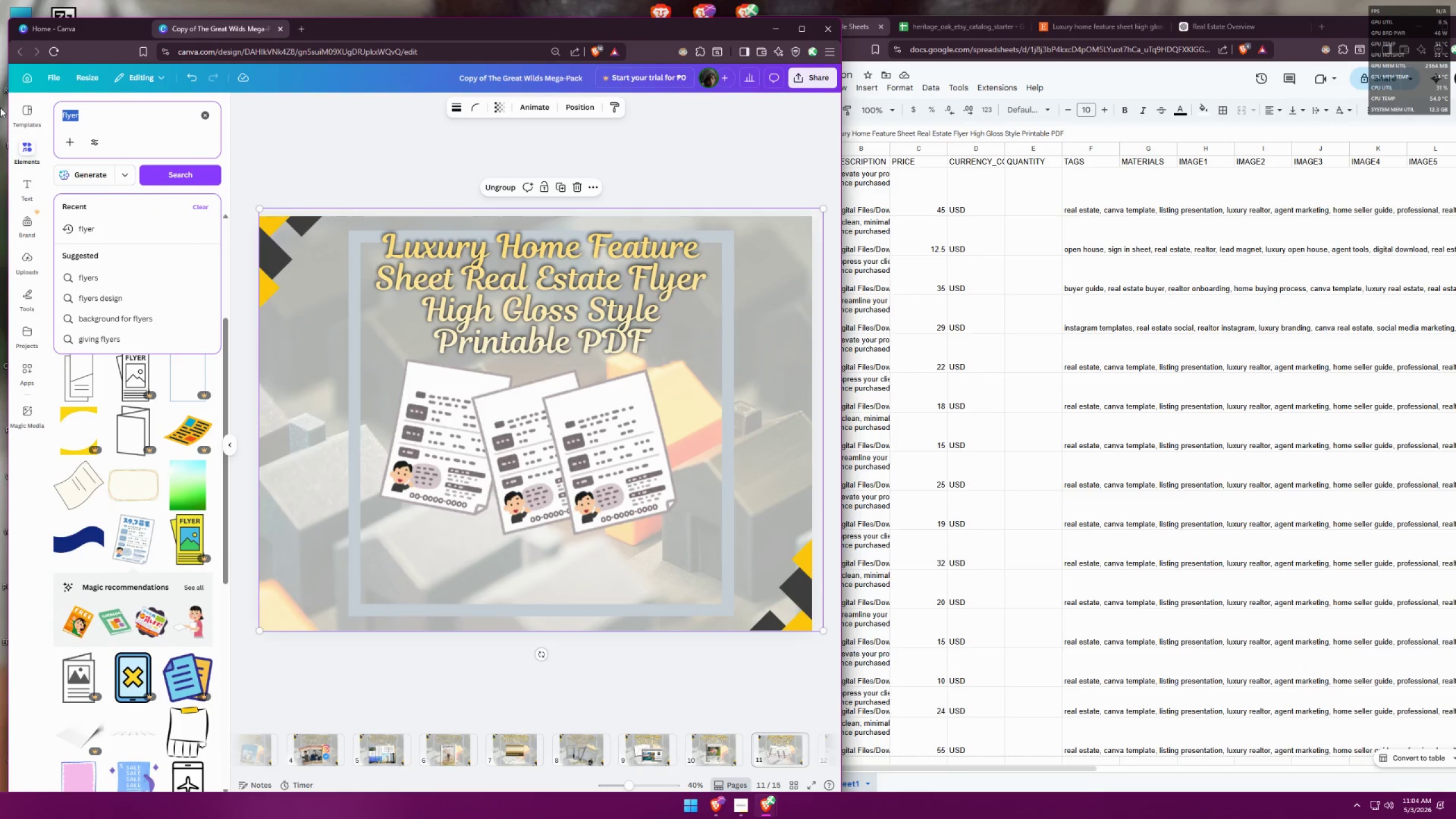 
type(gloss)
 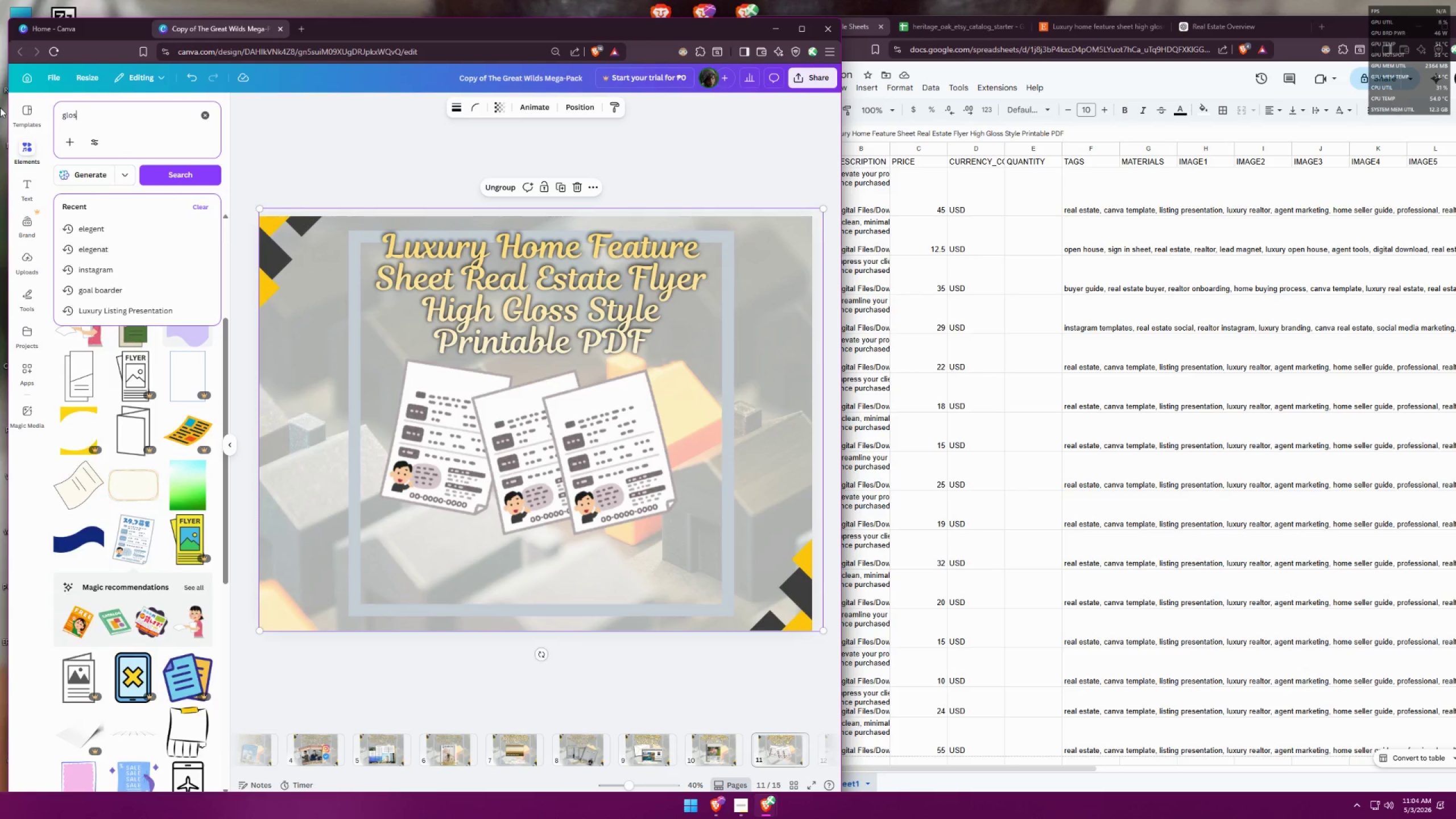 
key(Enter)
 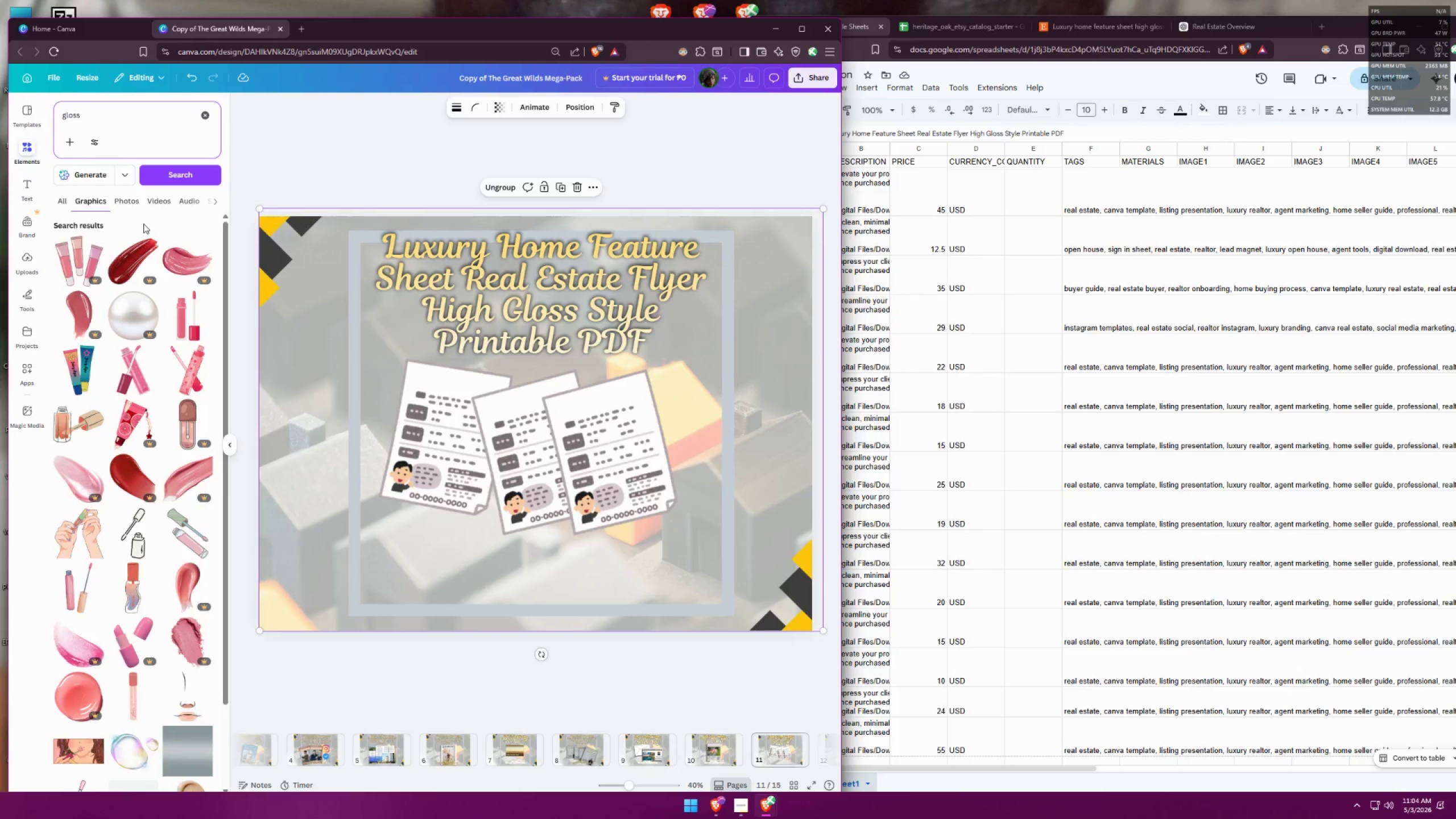 
scroll: coordinate [151, 331], scroll_direction: down, amount: 5.0
 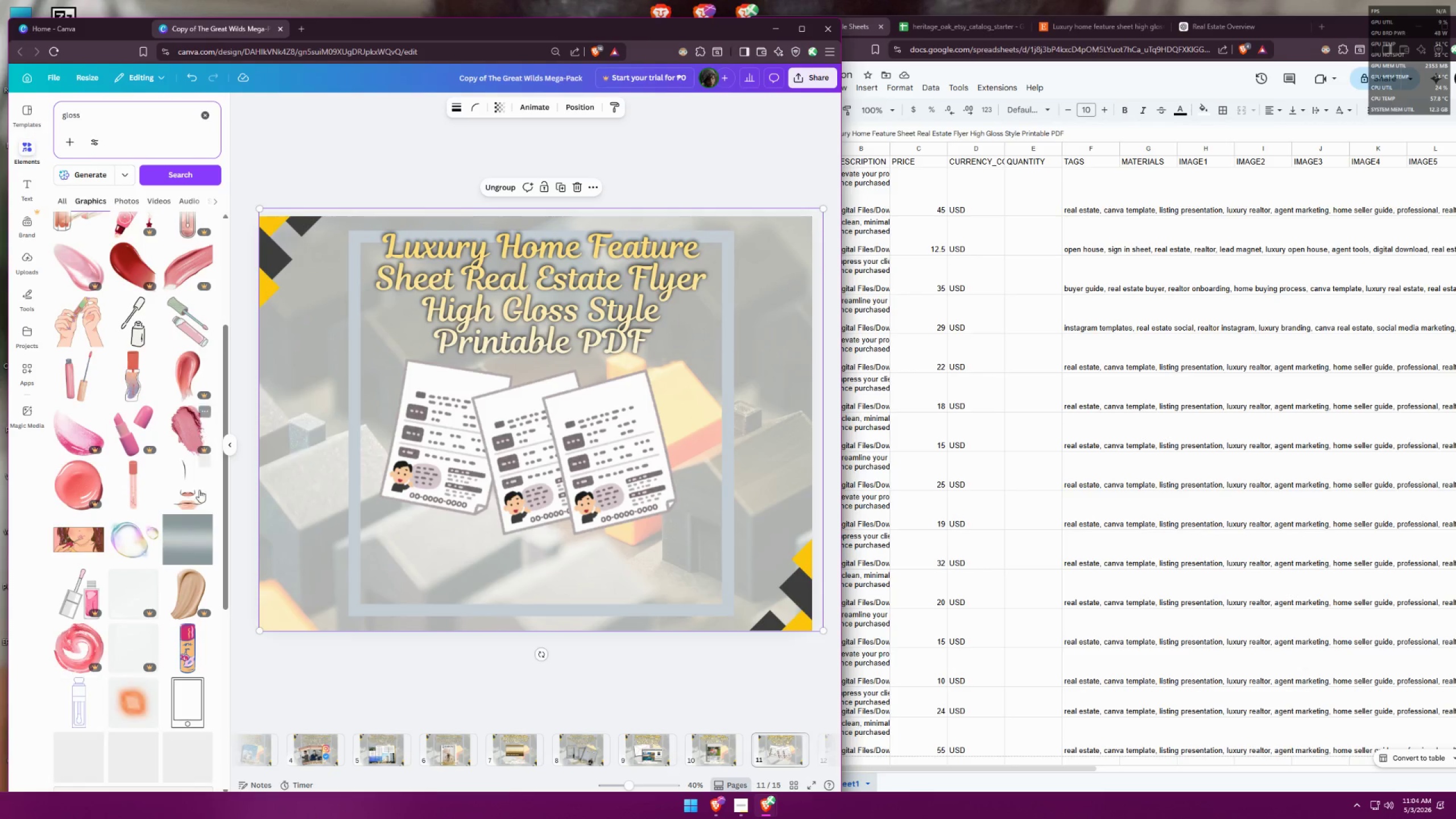 
left_click([191, 550])
 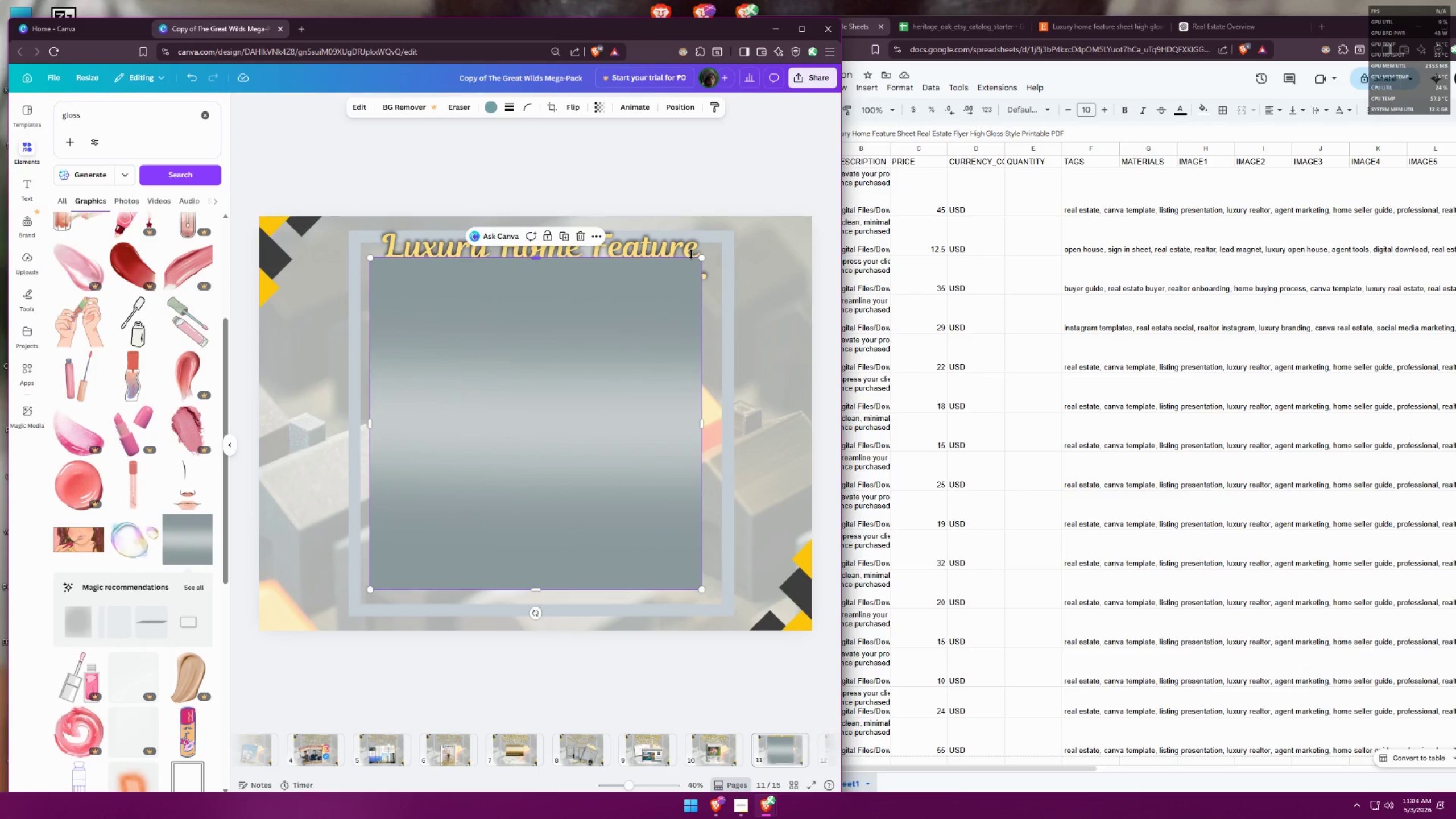 
left_click_drag(start_coordinate=[702, 257], to_coordinate=[568, 423])
 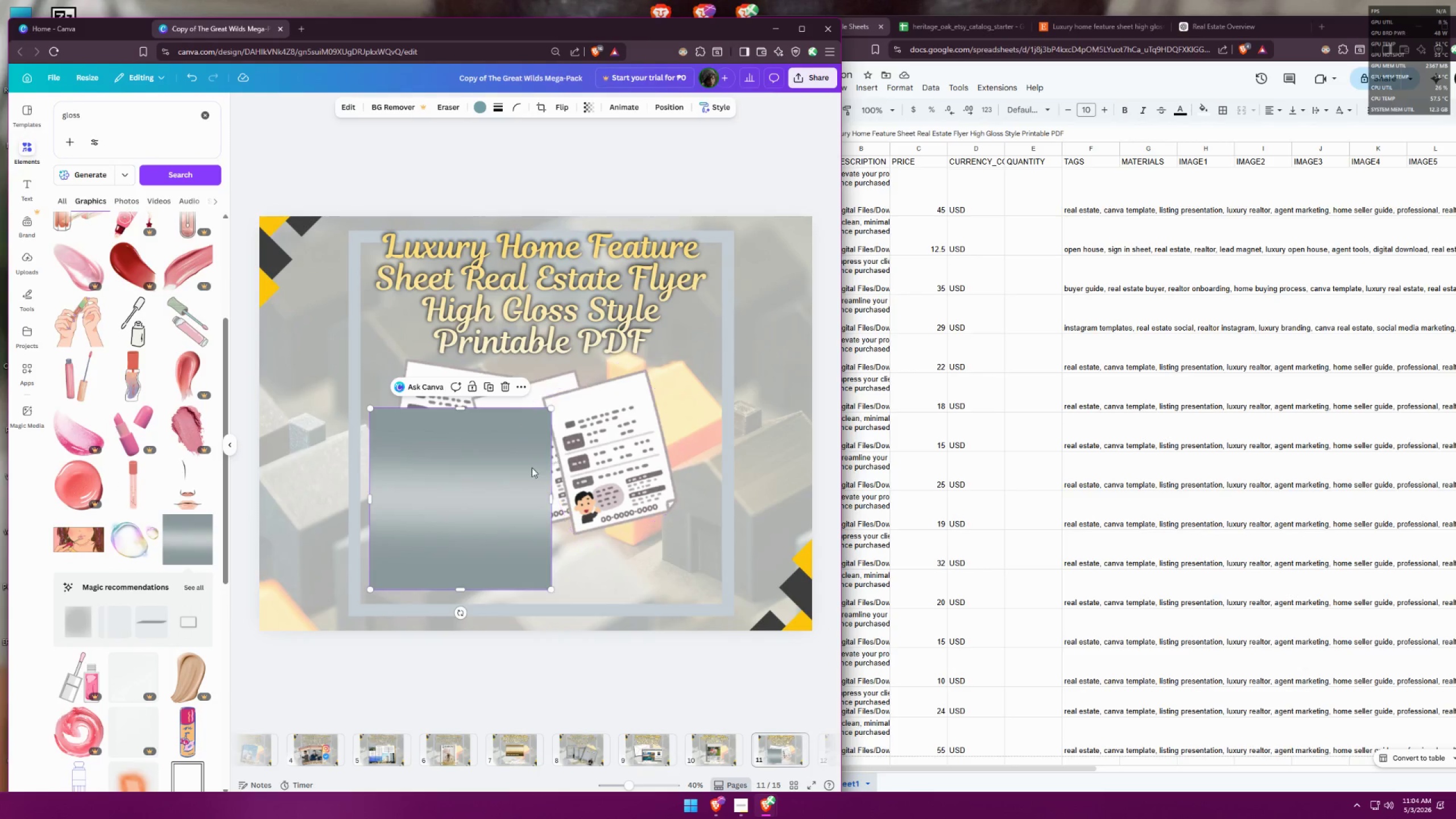 
left_click_drag(start_coordinate=[532, 468], to_coordinate=[545, 417])
 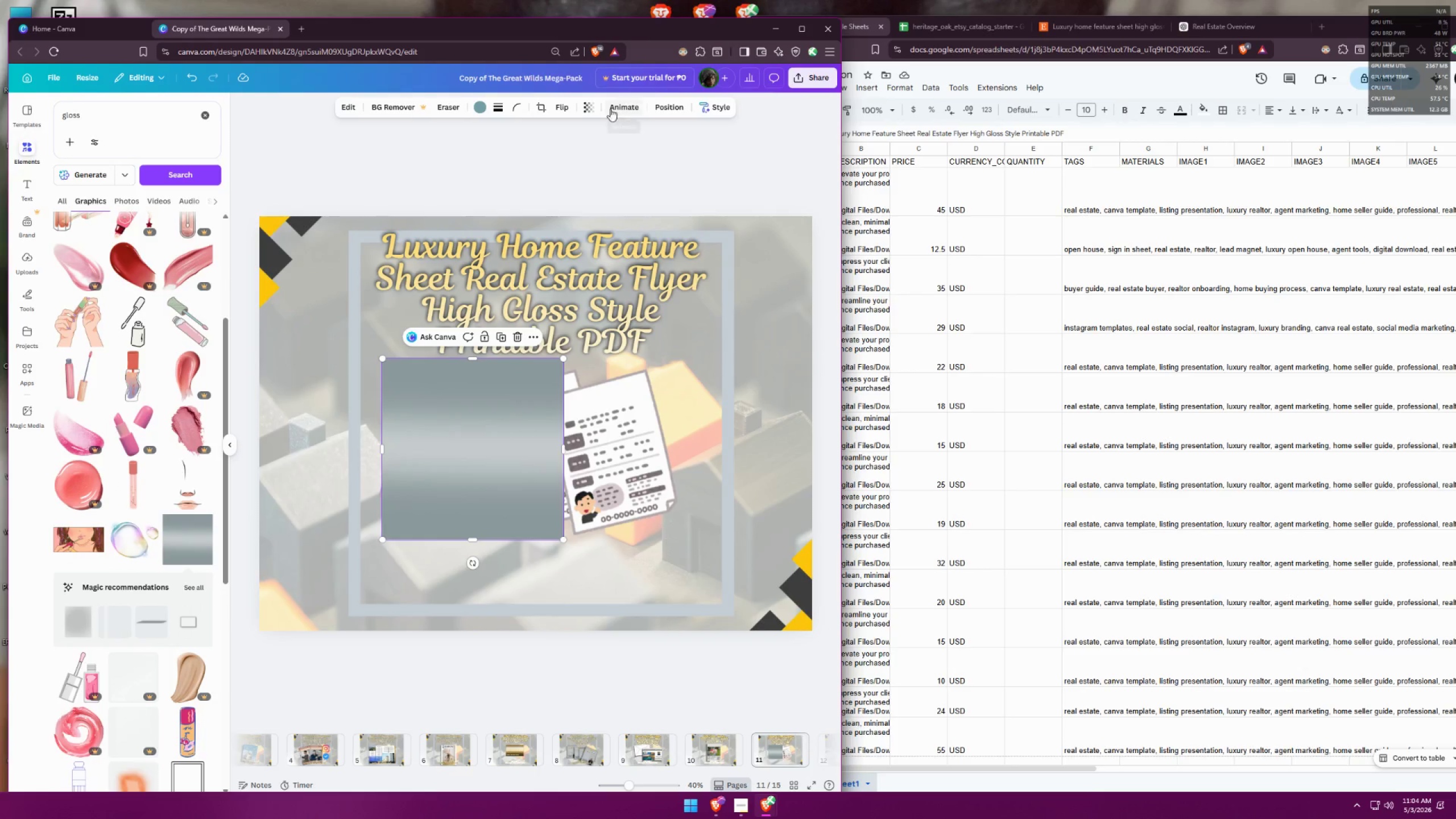 
left_click([592, 112])
 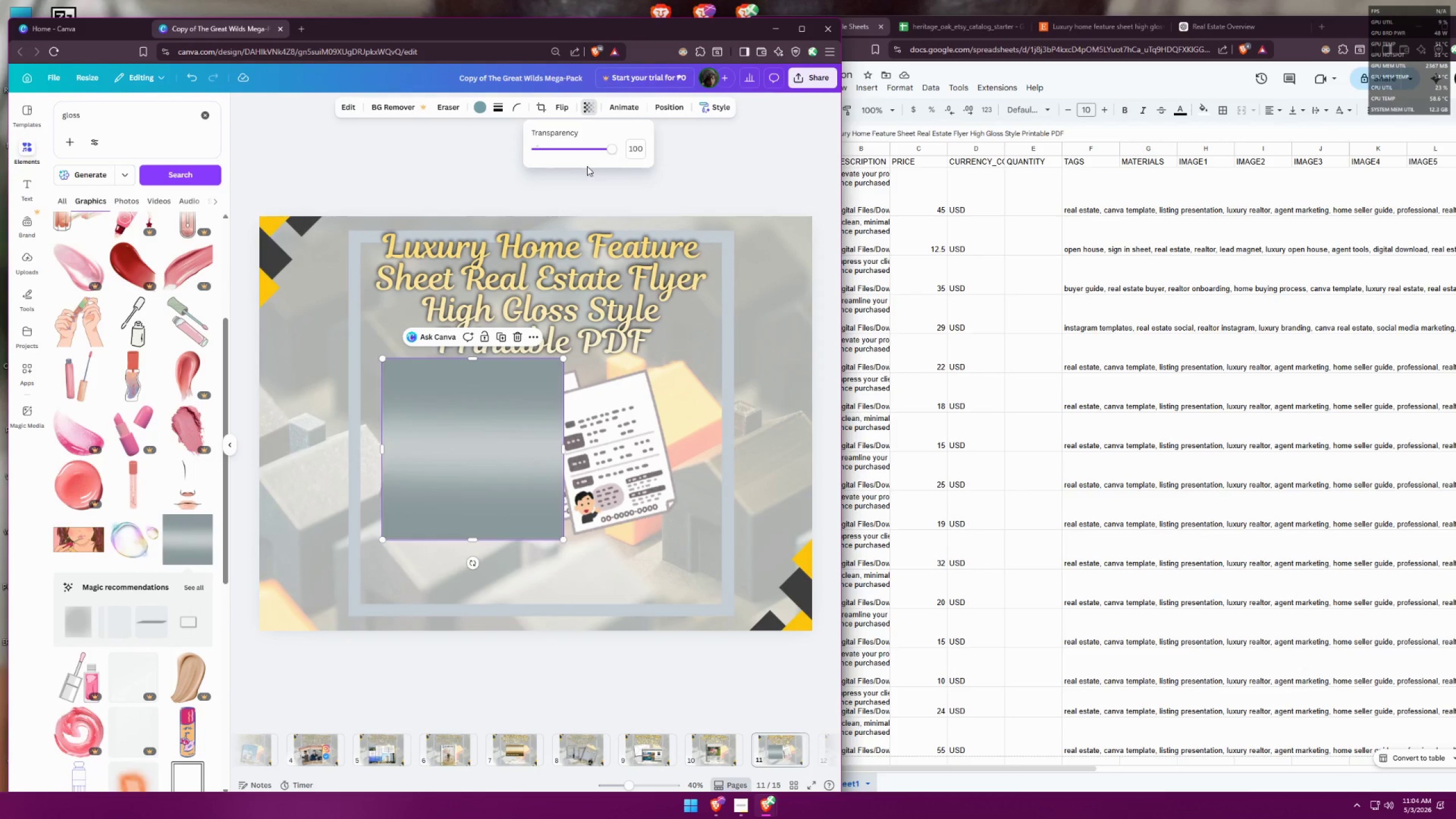 
left_click_drag(start_coordinate=[585, 153], to_coordinate=[545, 147])
 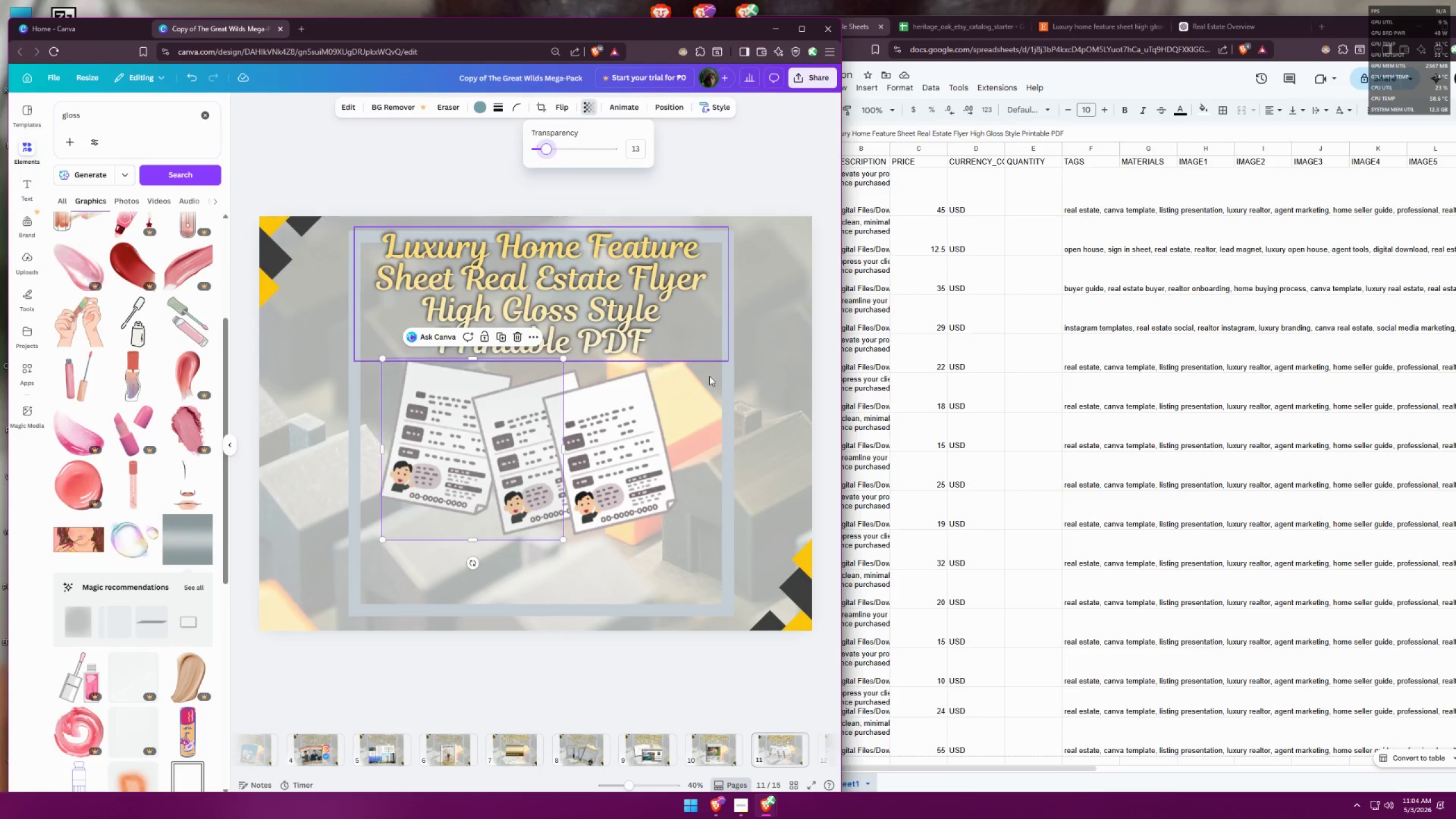 
left_click([714, 392])
 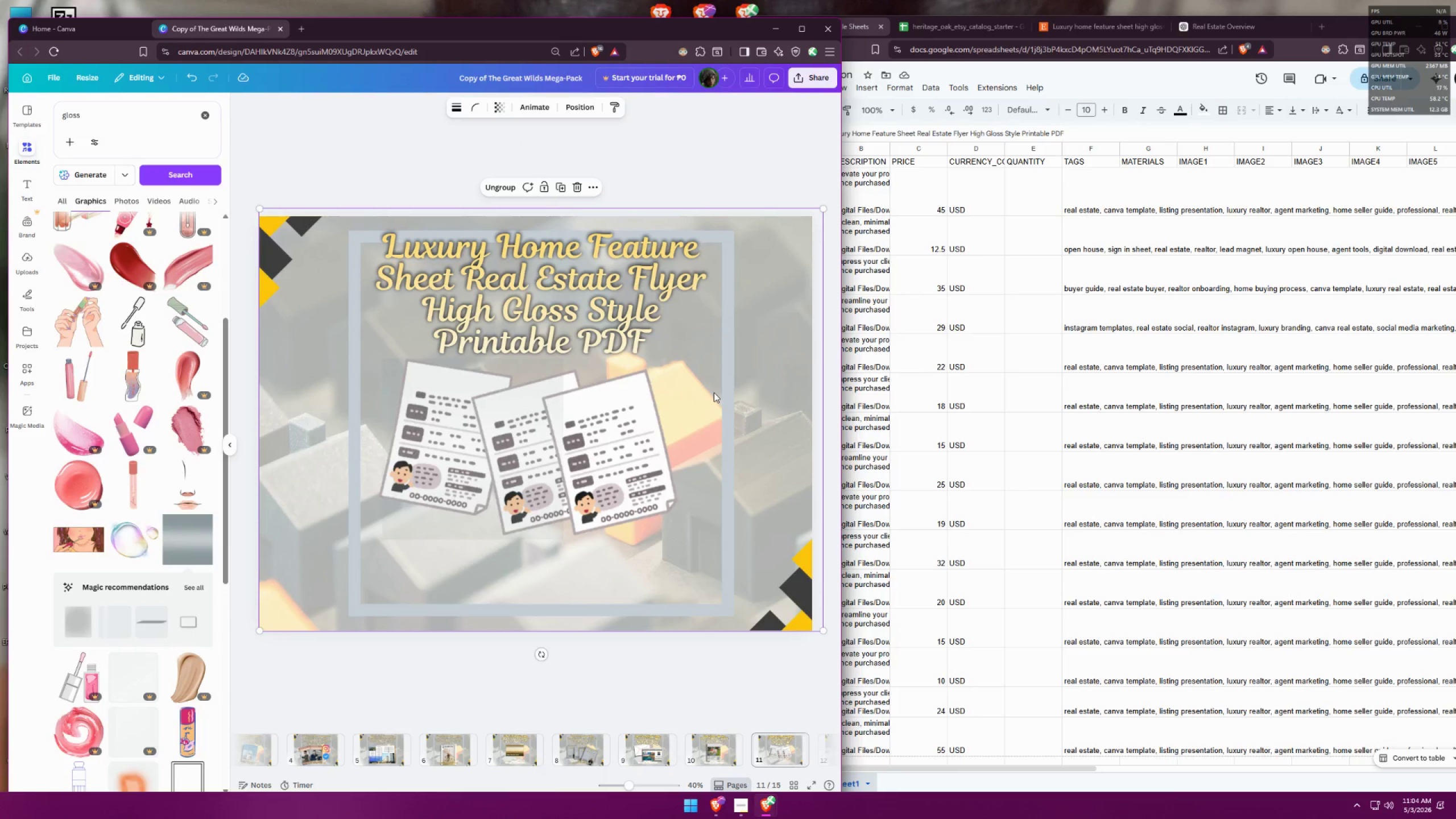 
key(Control+ControlLeft)
 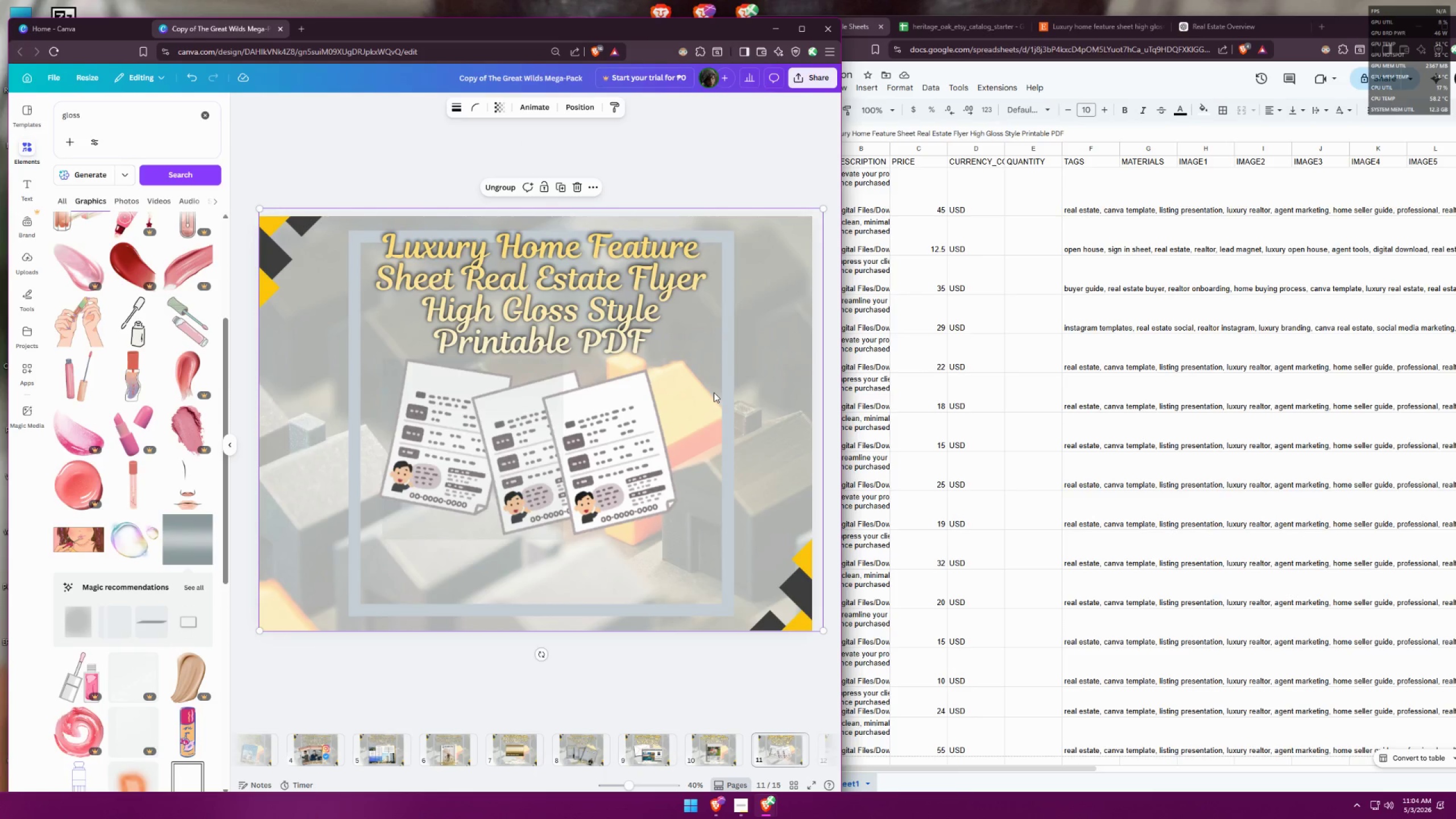 
key(Control+Z)
 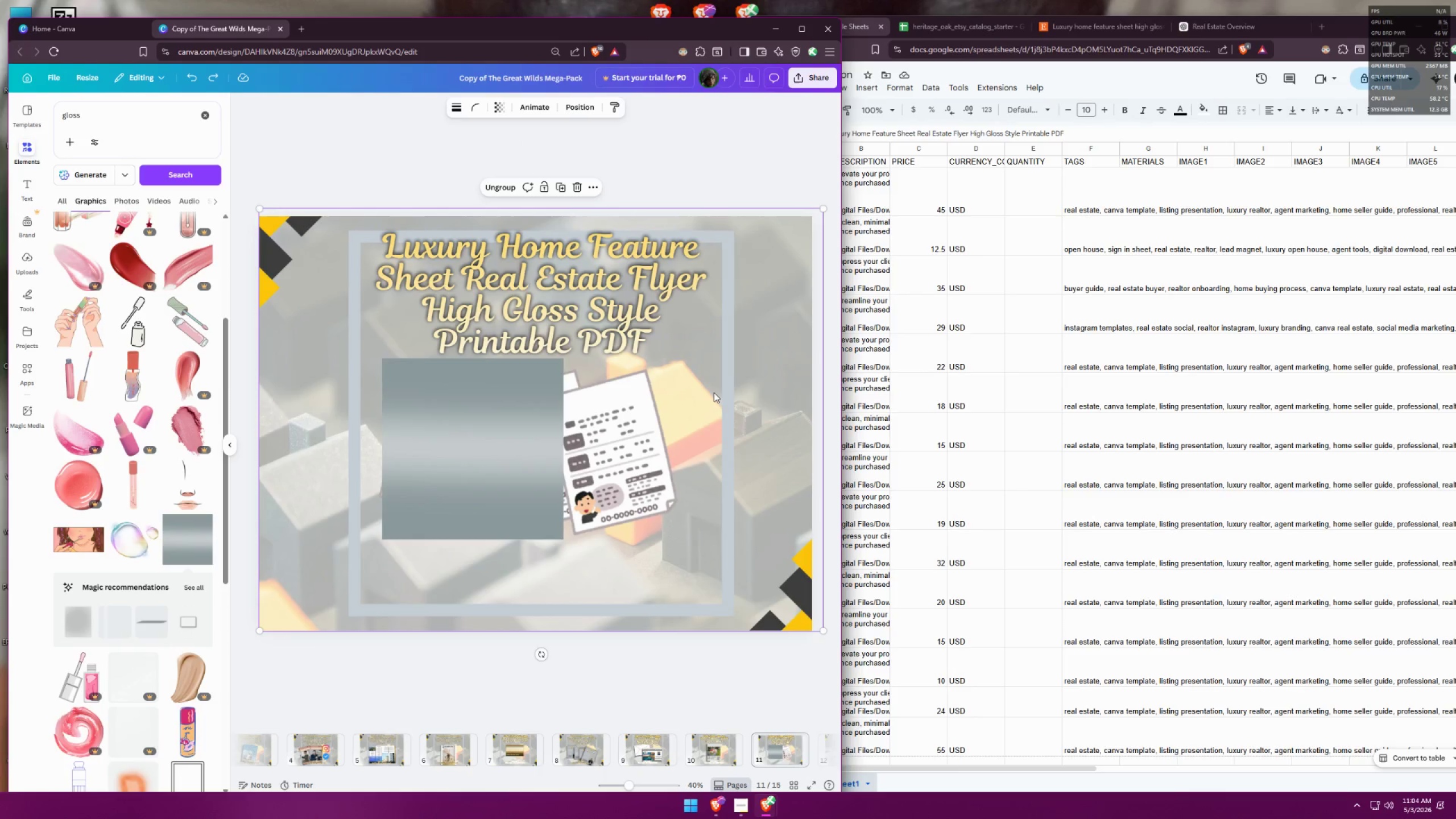 
key(Control+ControlLeft)
 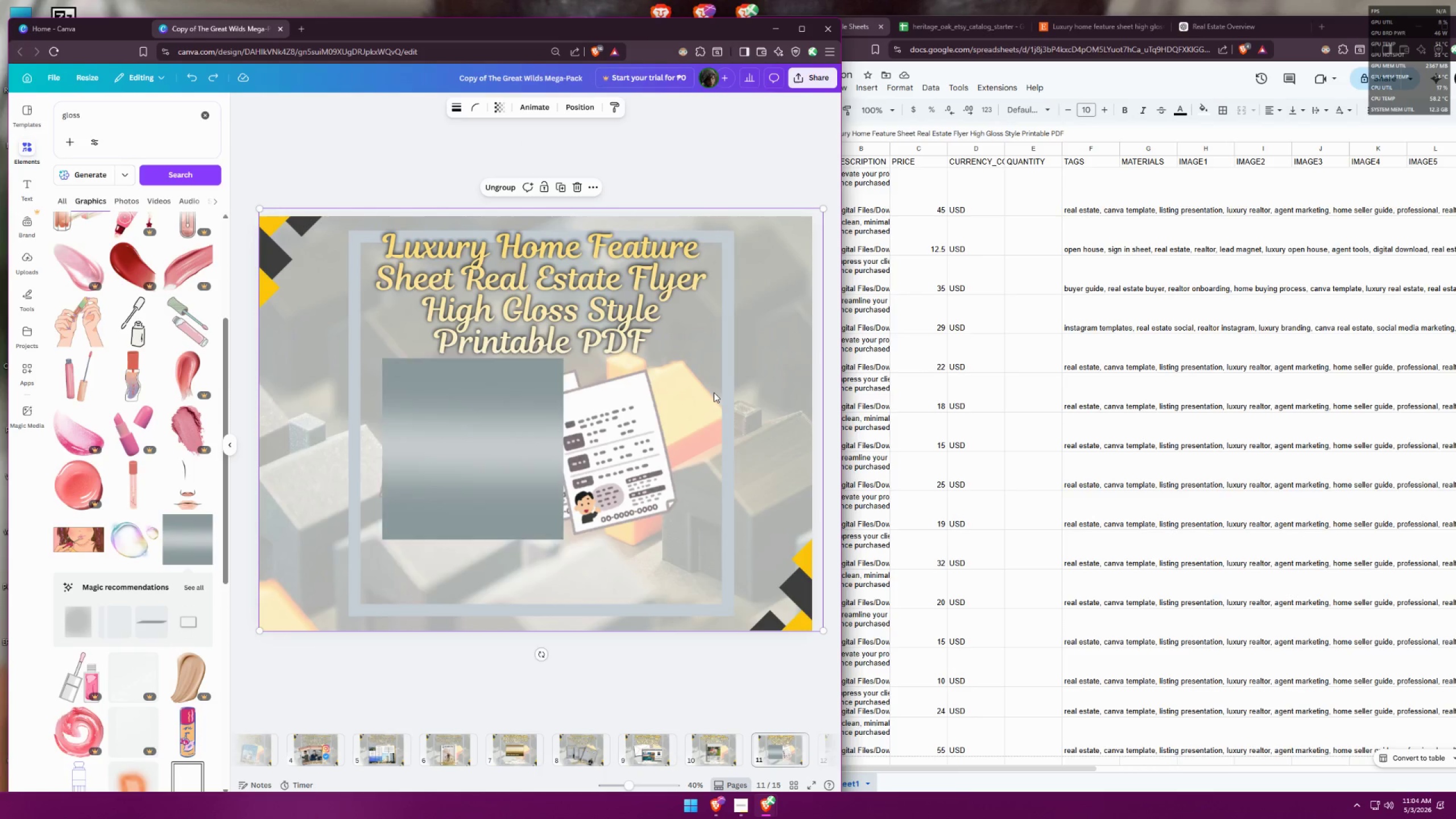 
key(Control+Z)
 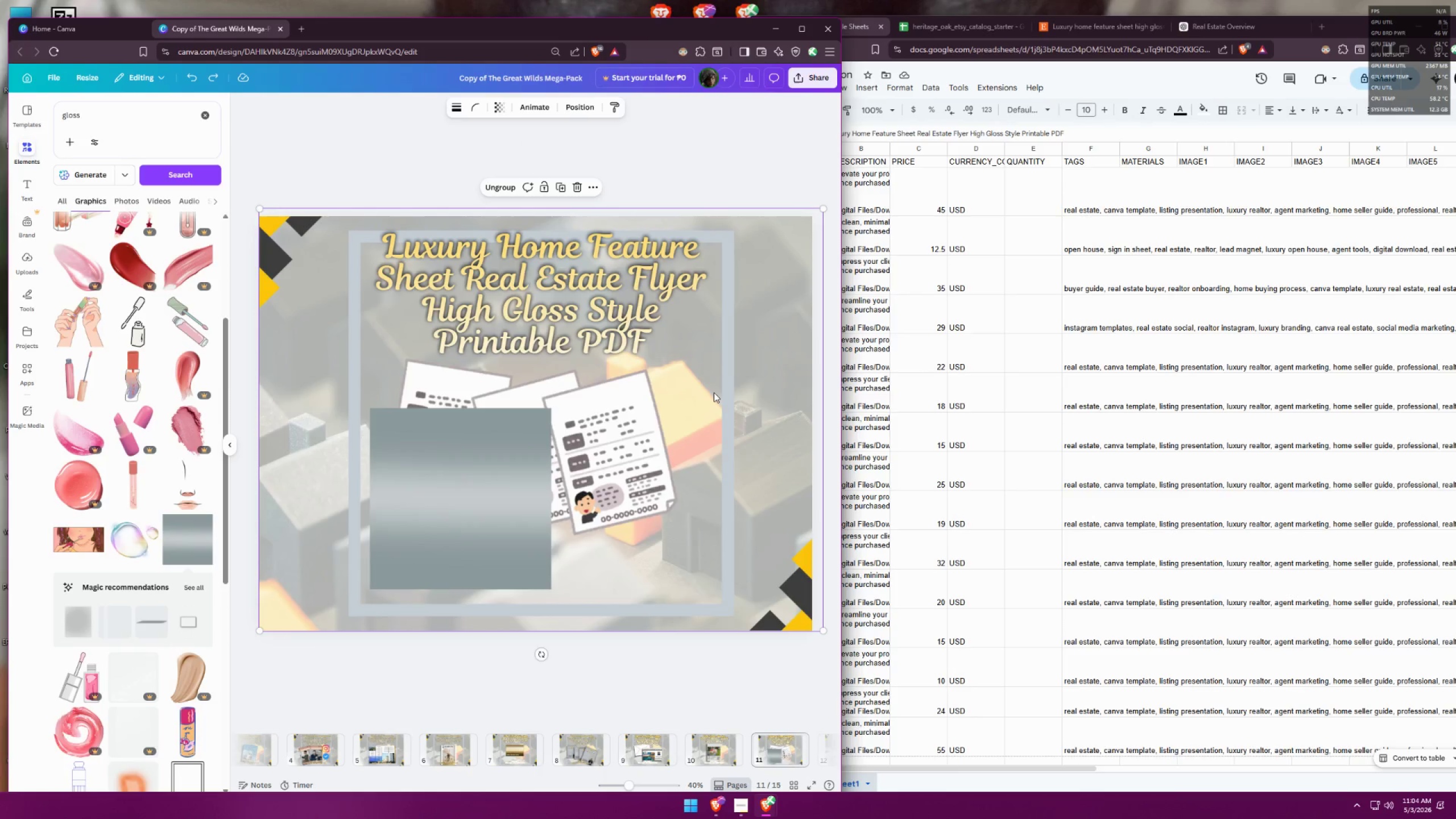 
key(Control+ControlLeft)
 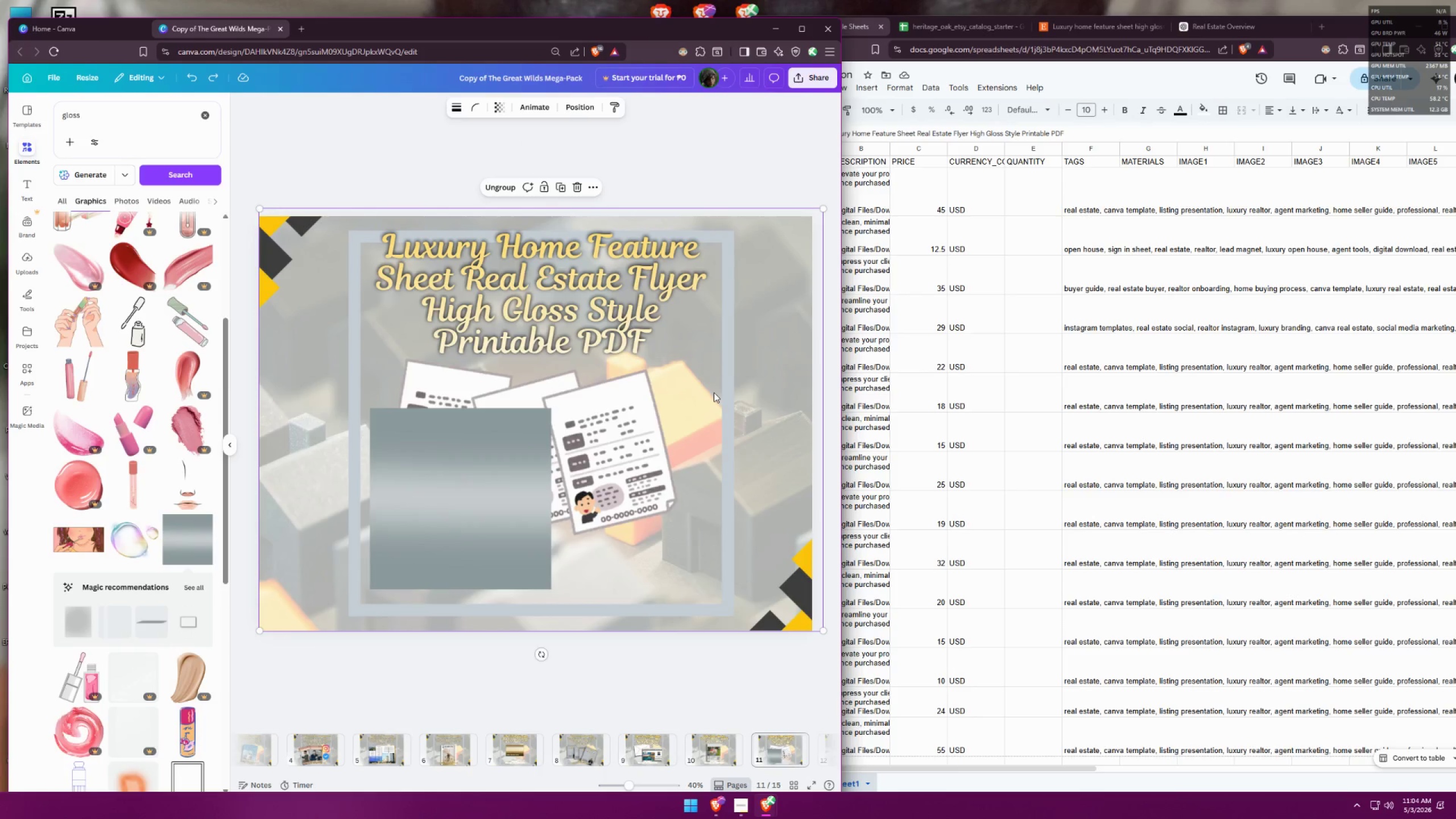 
key(Control+Z)
 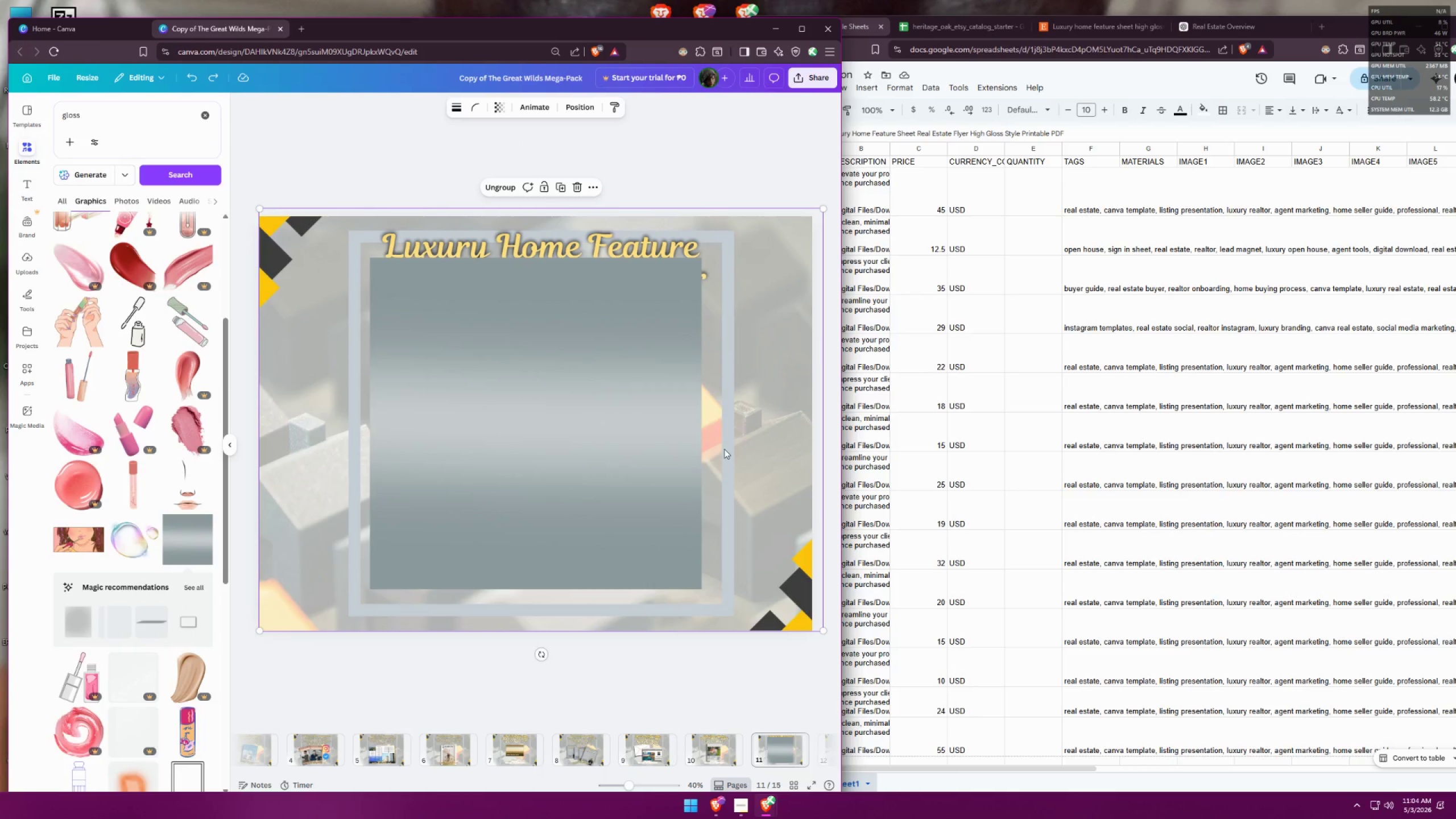 
key(Control+ControlLeft)
 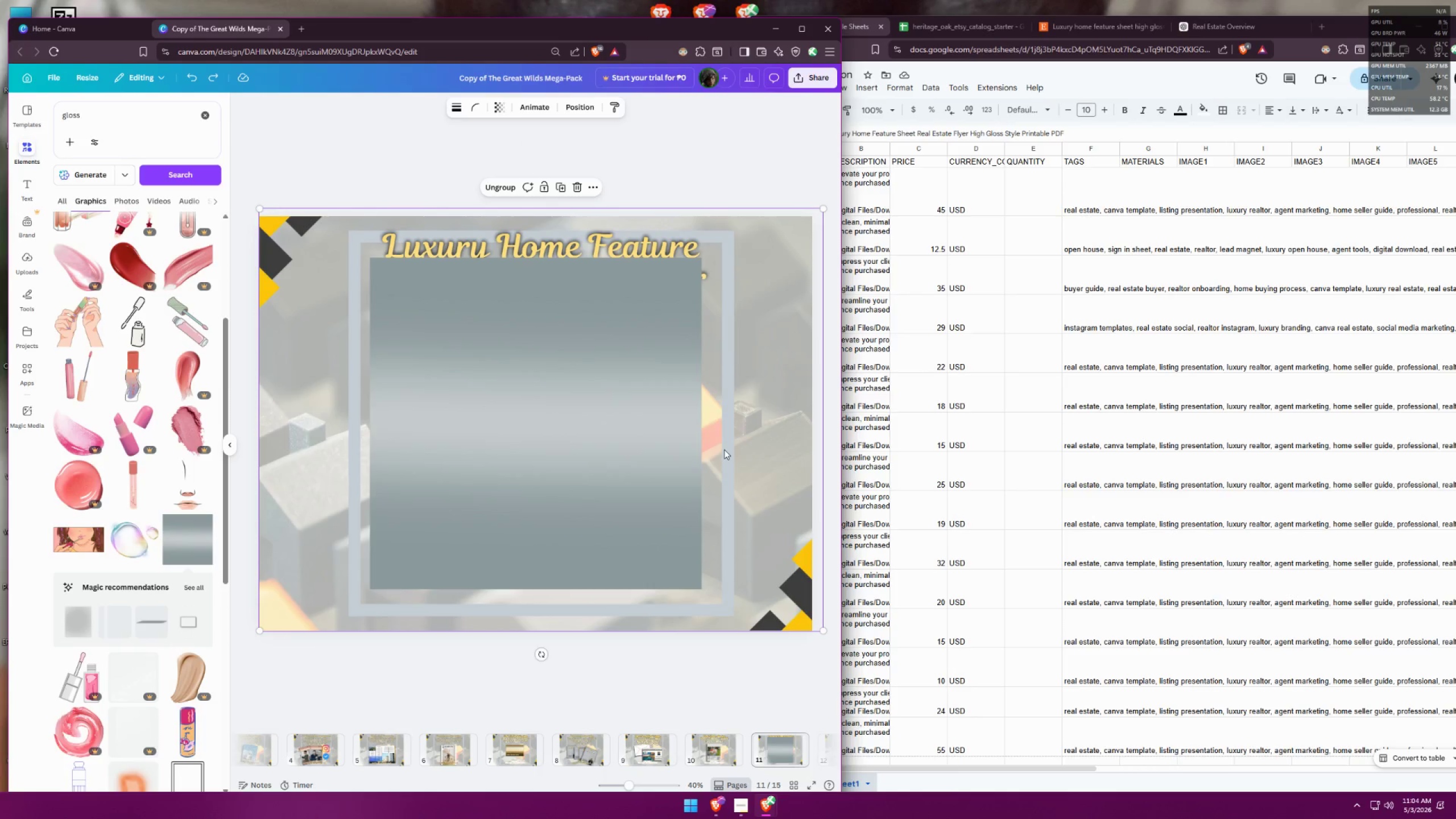 
key(Control+Z)
 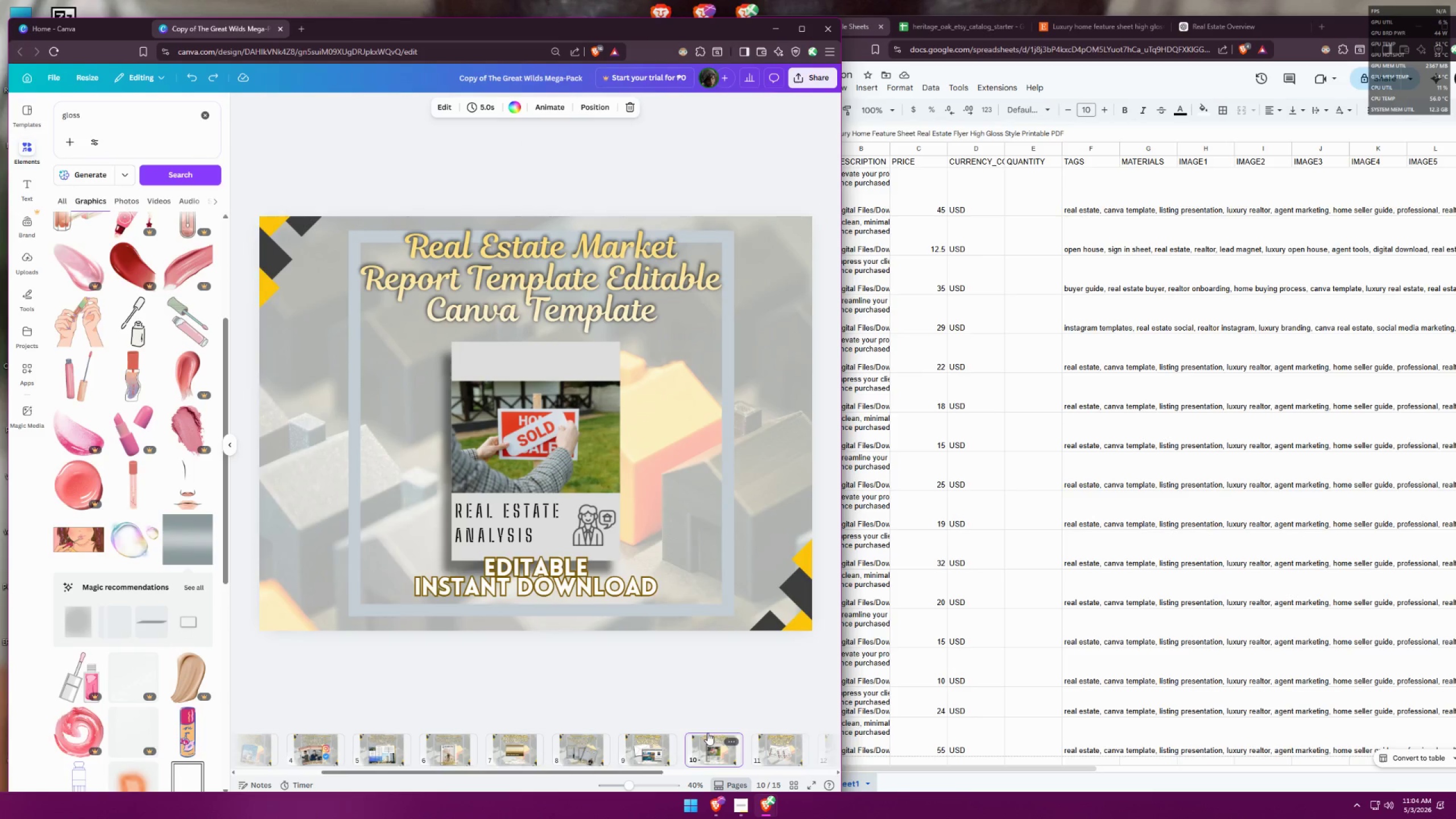 
key(Control+ControlLeft)
 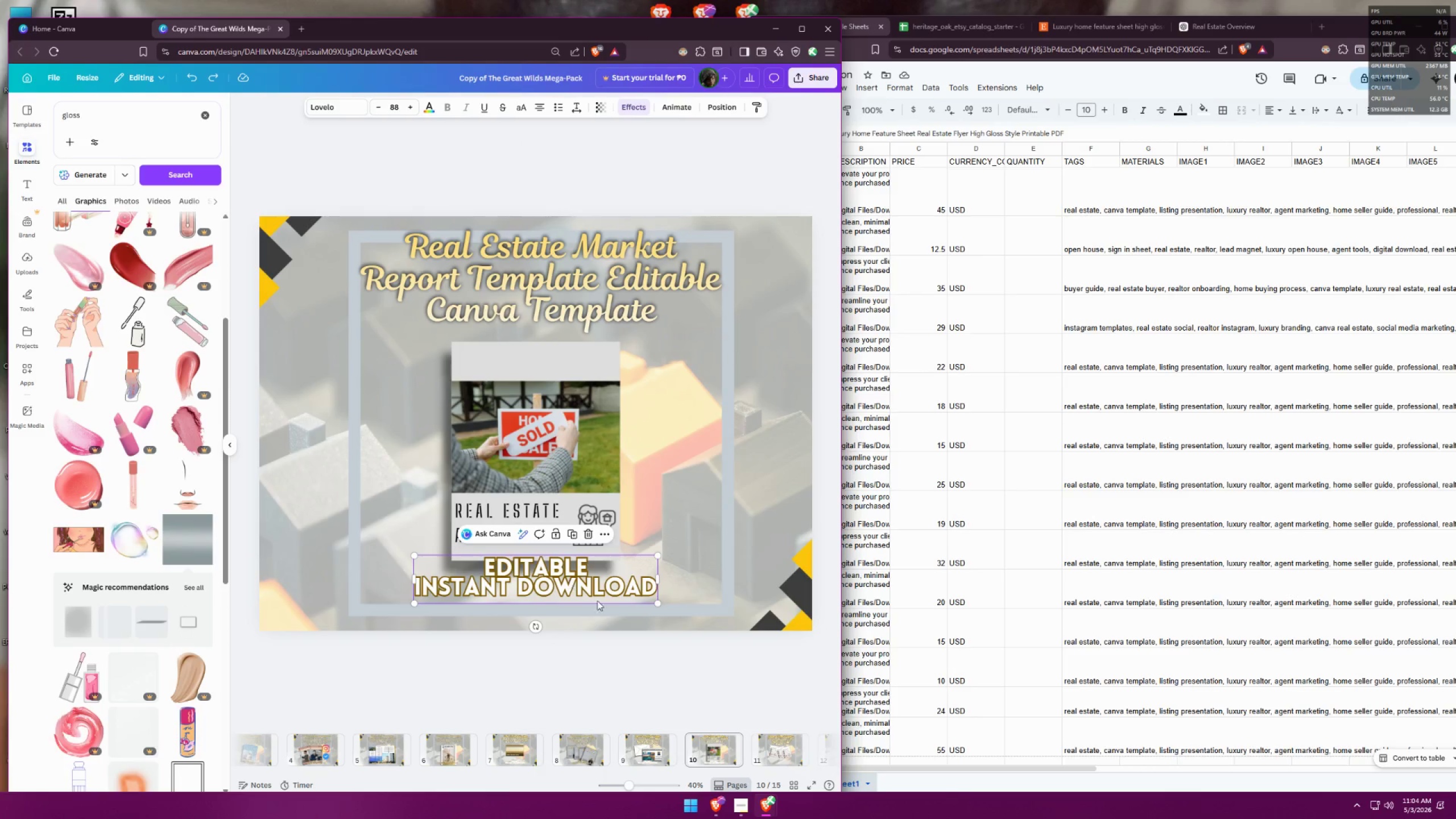 
key(Control+C)
 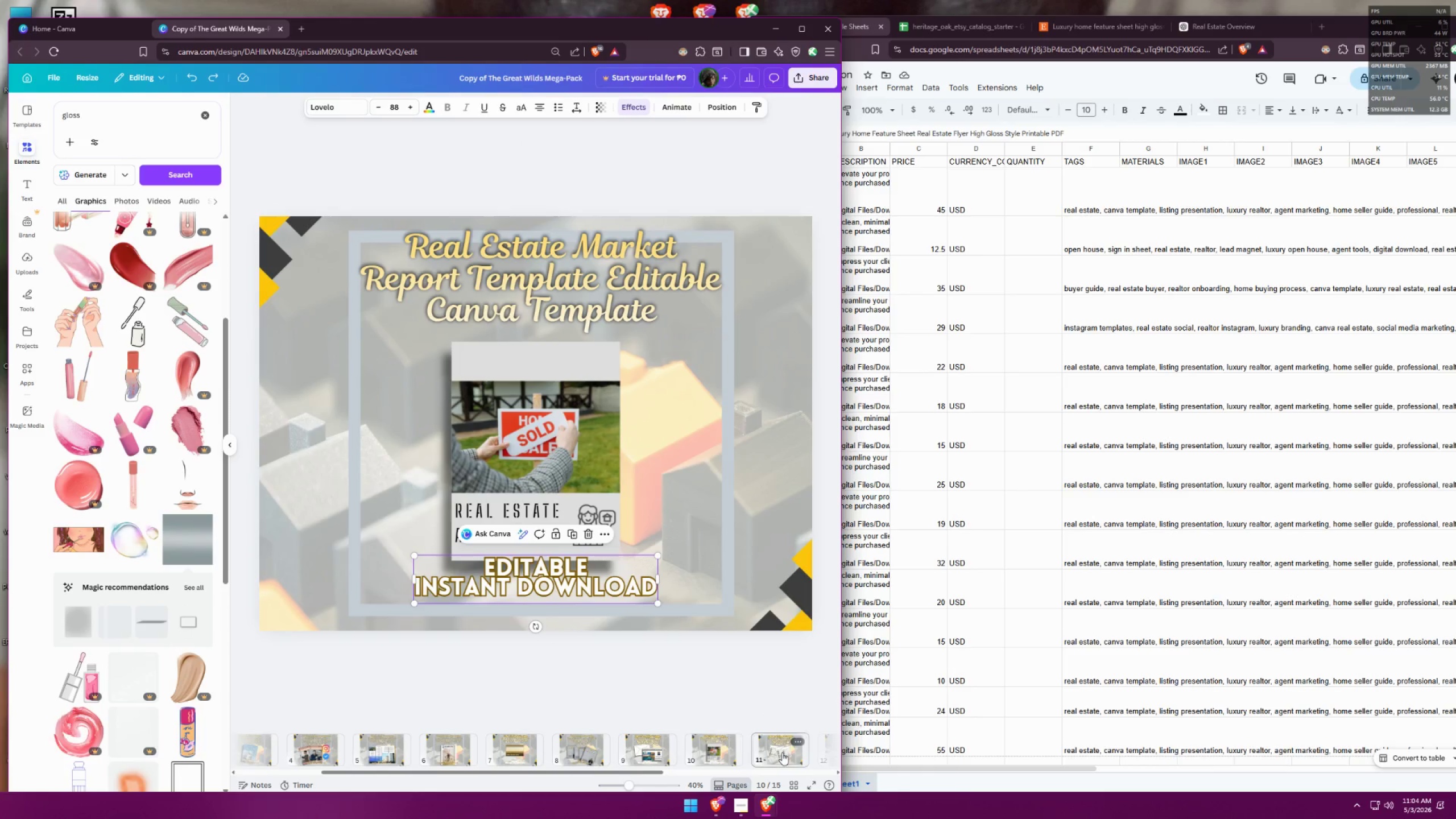 
key(Control+ControlLeft)
 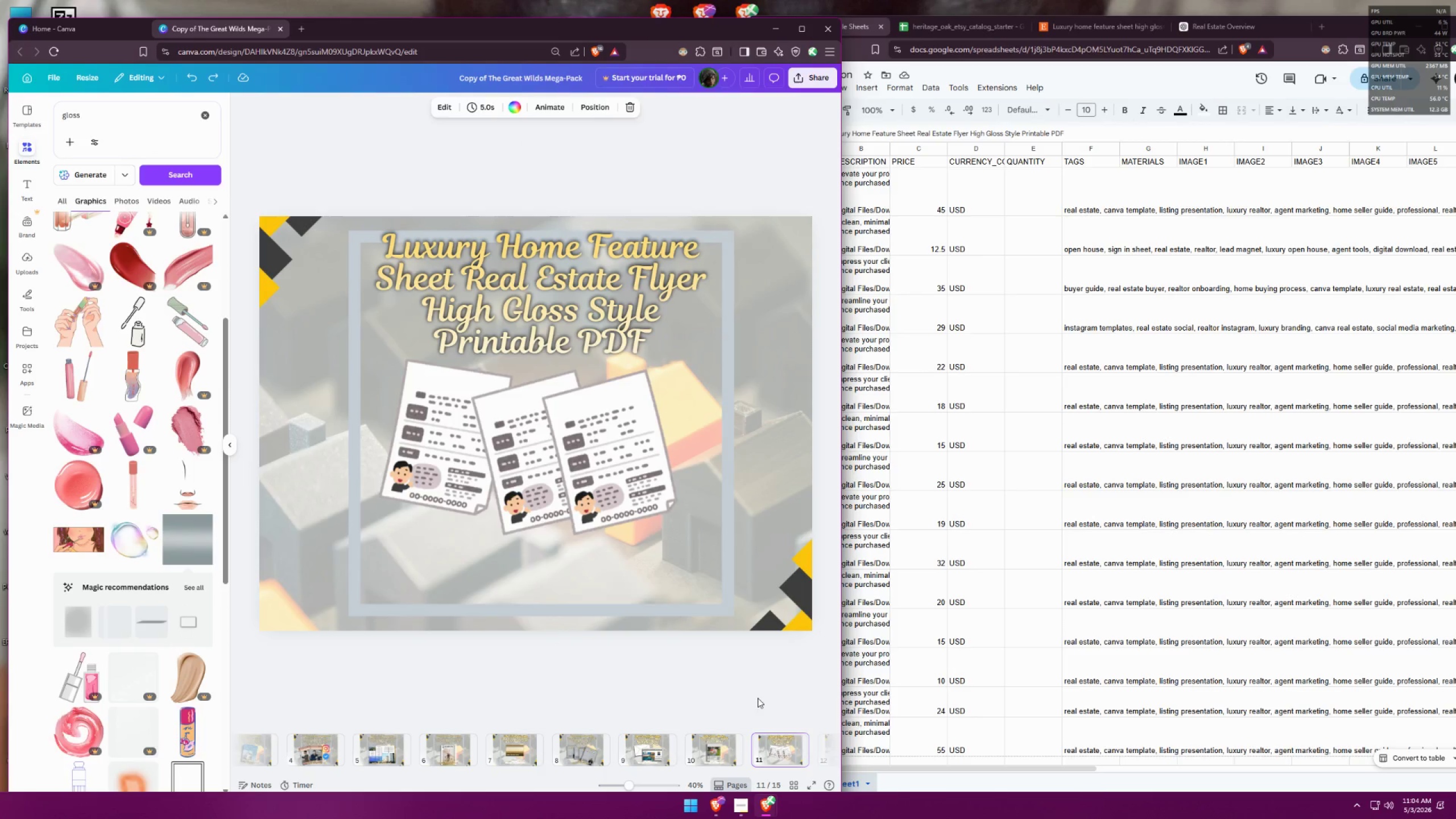 
key(Control+V)
 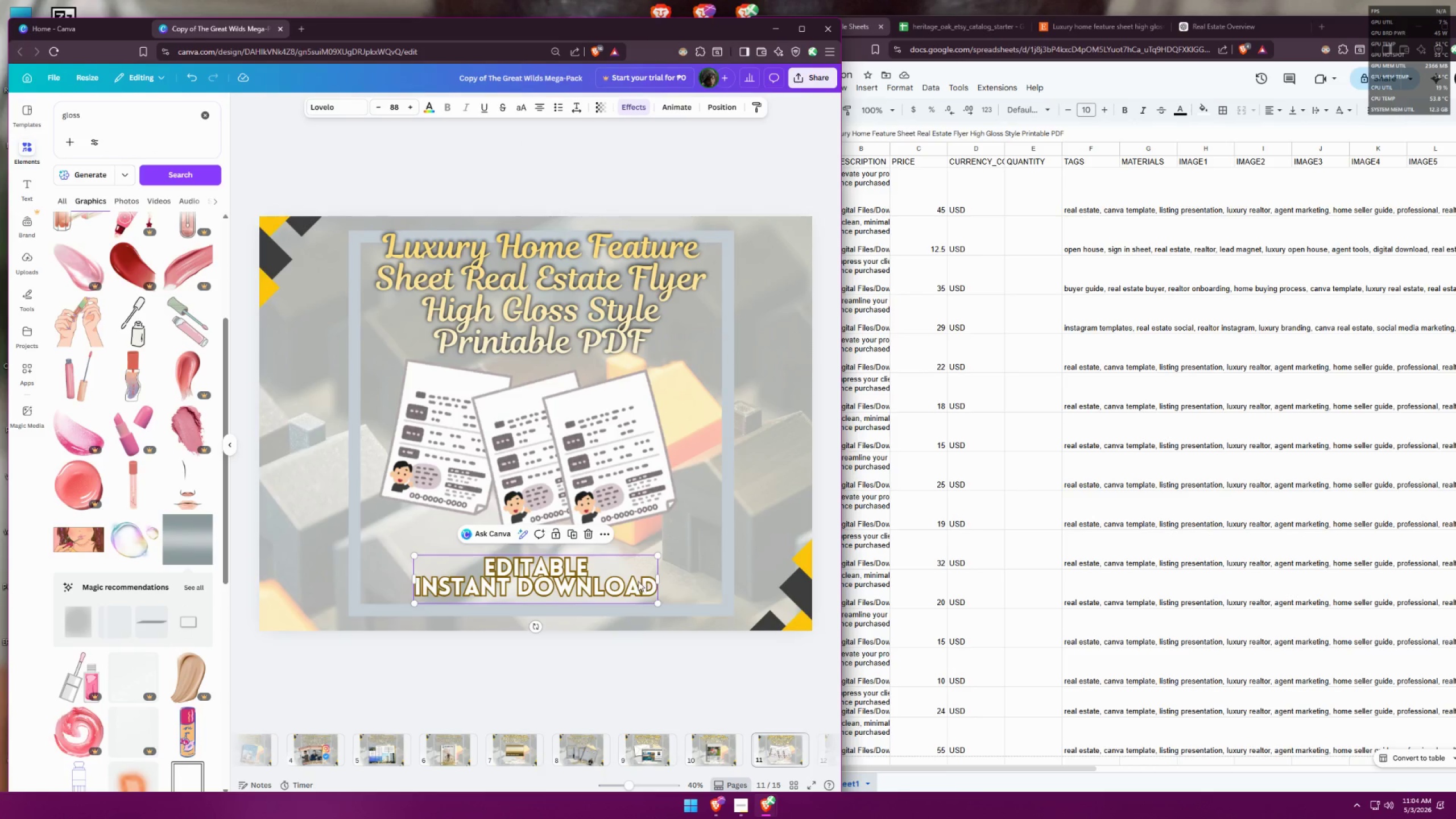 
left_click([656, 659])
 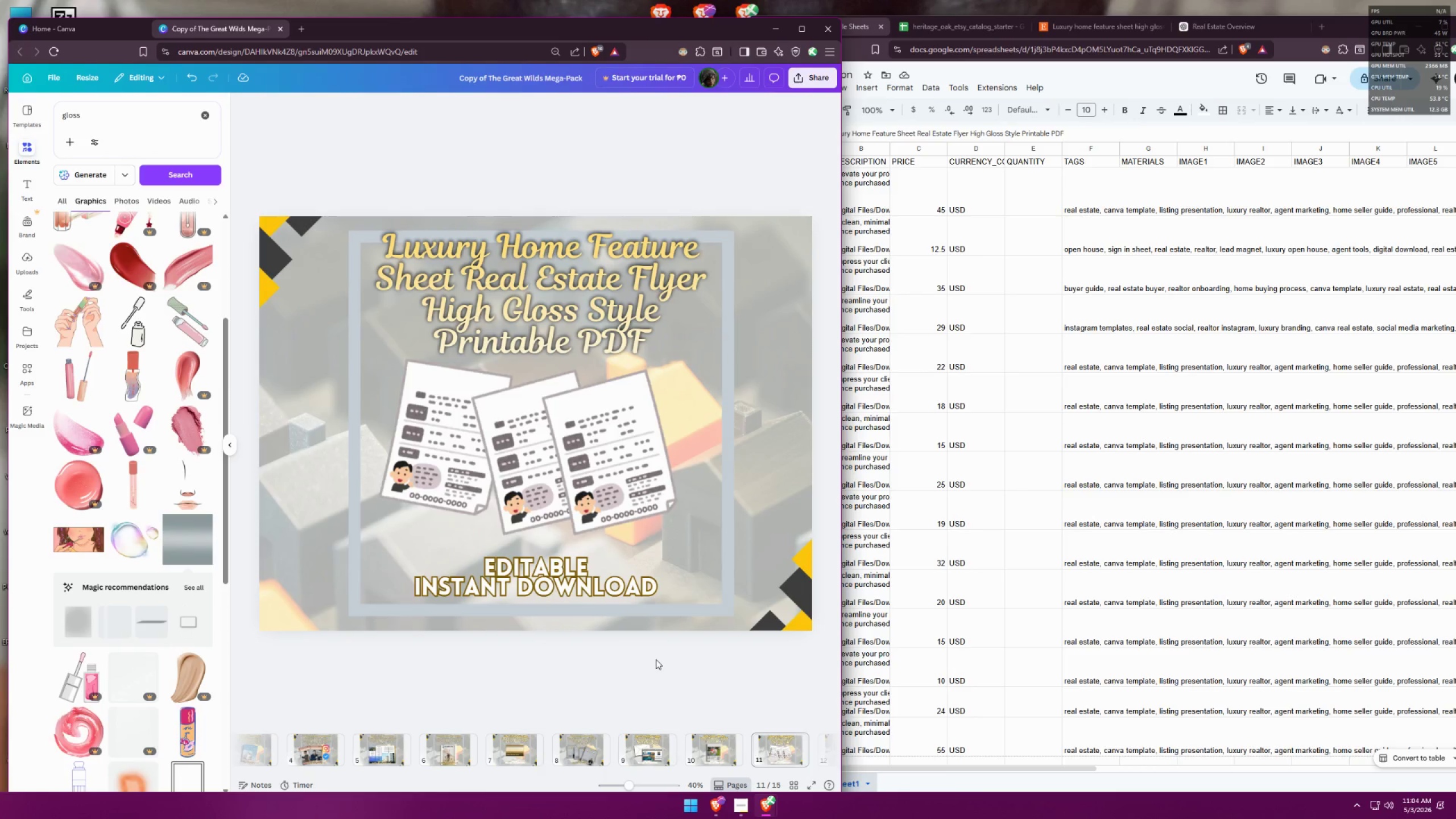 
hold_key(key=ControlLeft, duration=0.4)
scroll: coordinate [399, 400], scroll_direction: down, amount: 4.0
 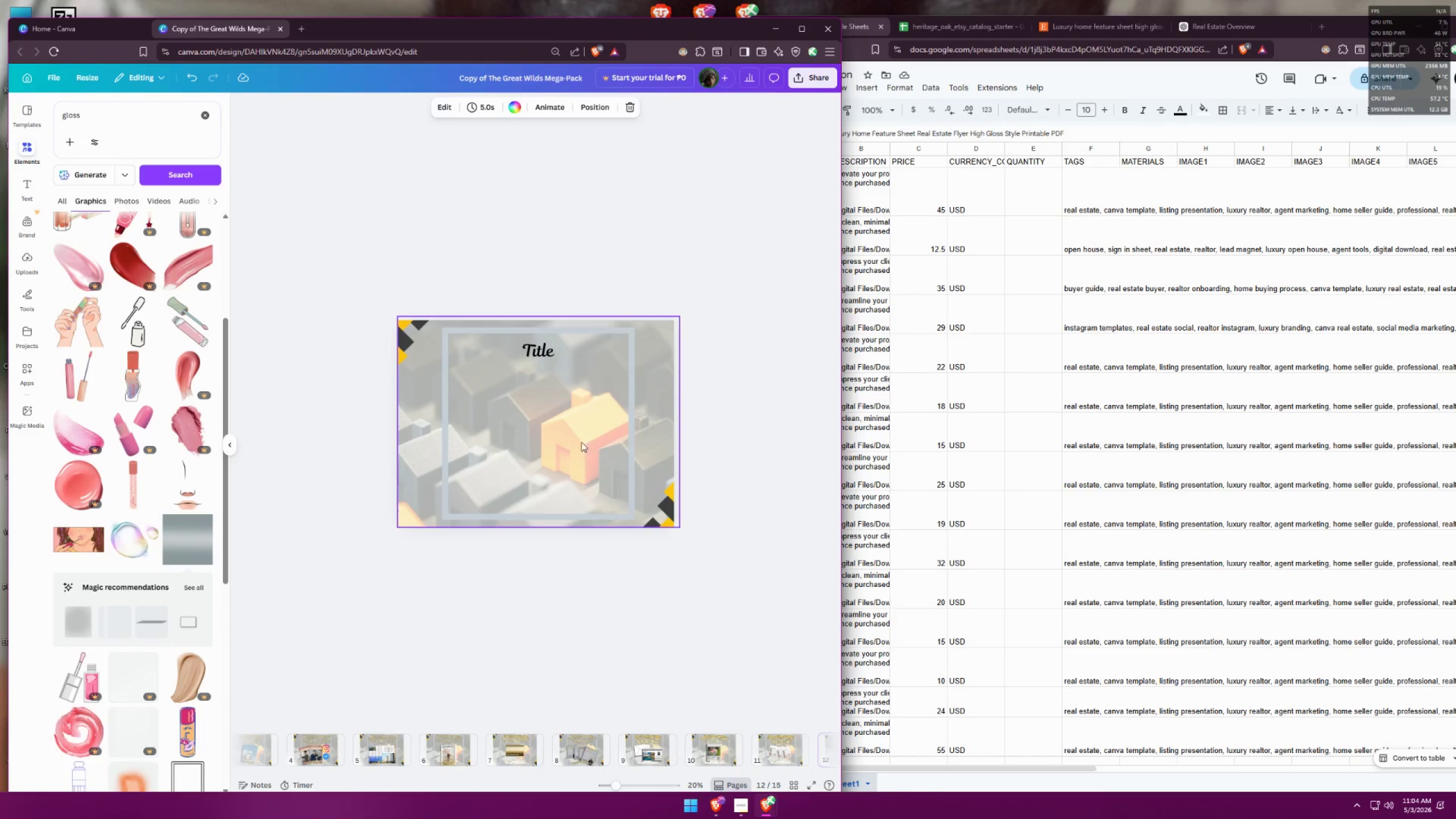 
left_click([539, 347])
 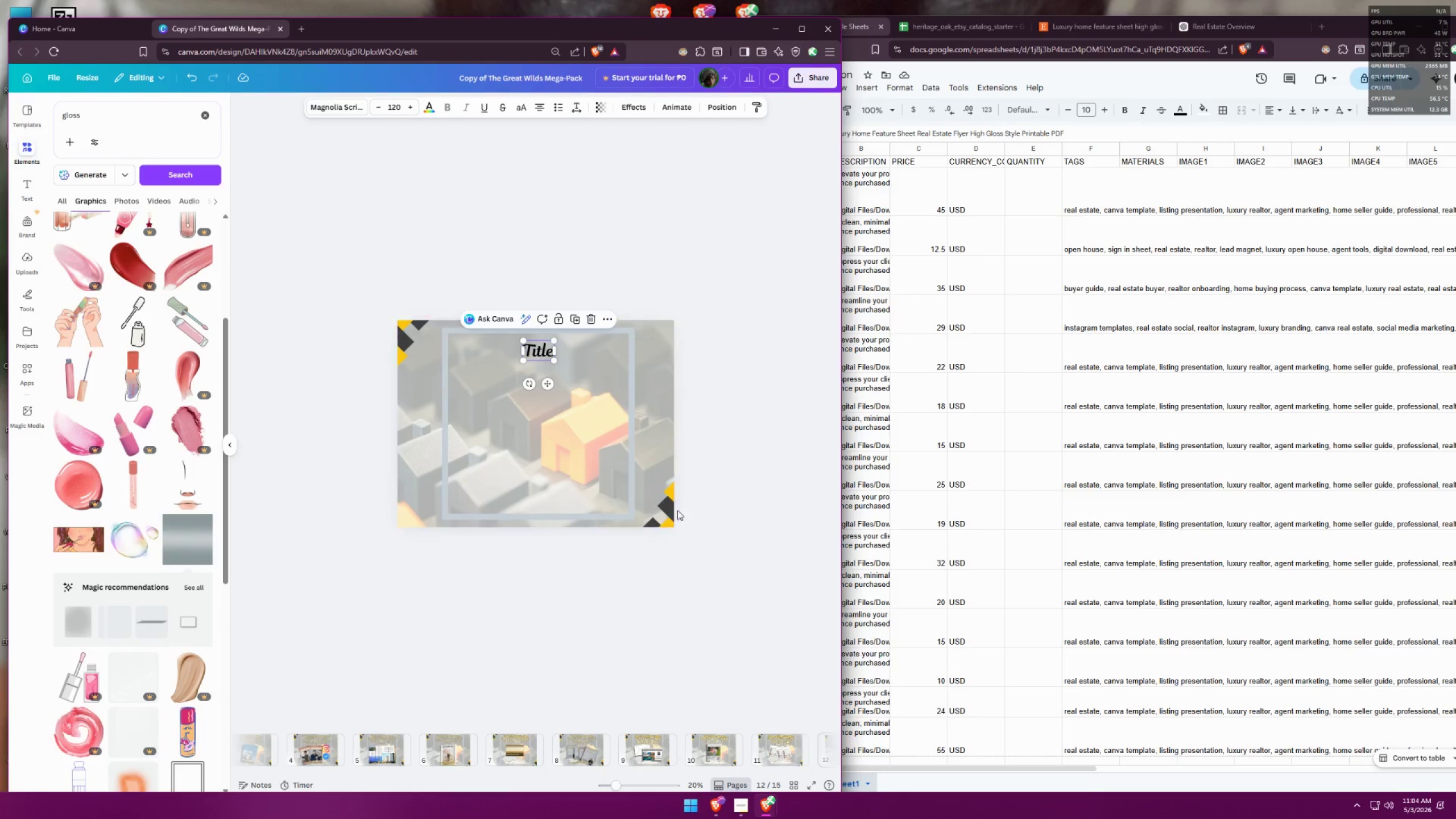 
key(Backspace)
 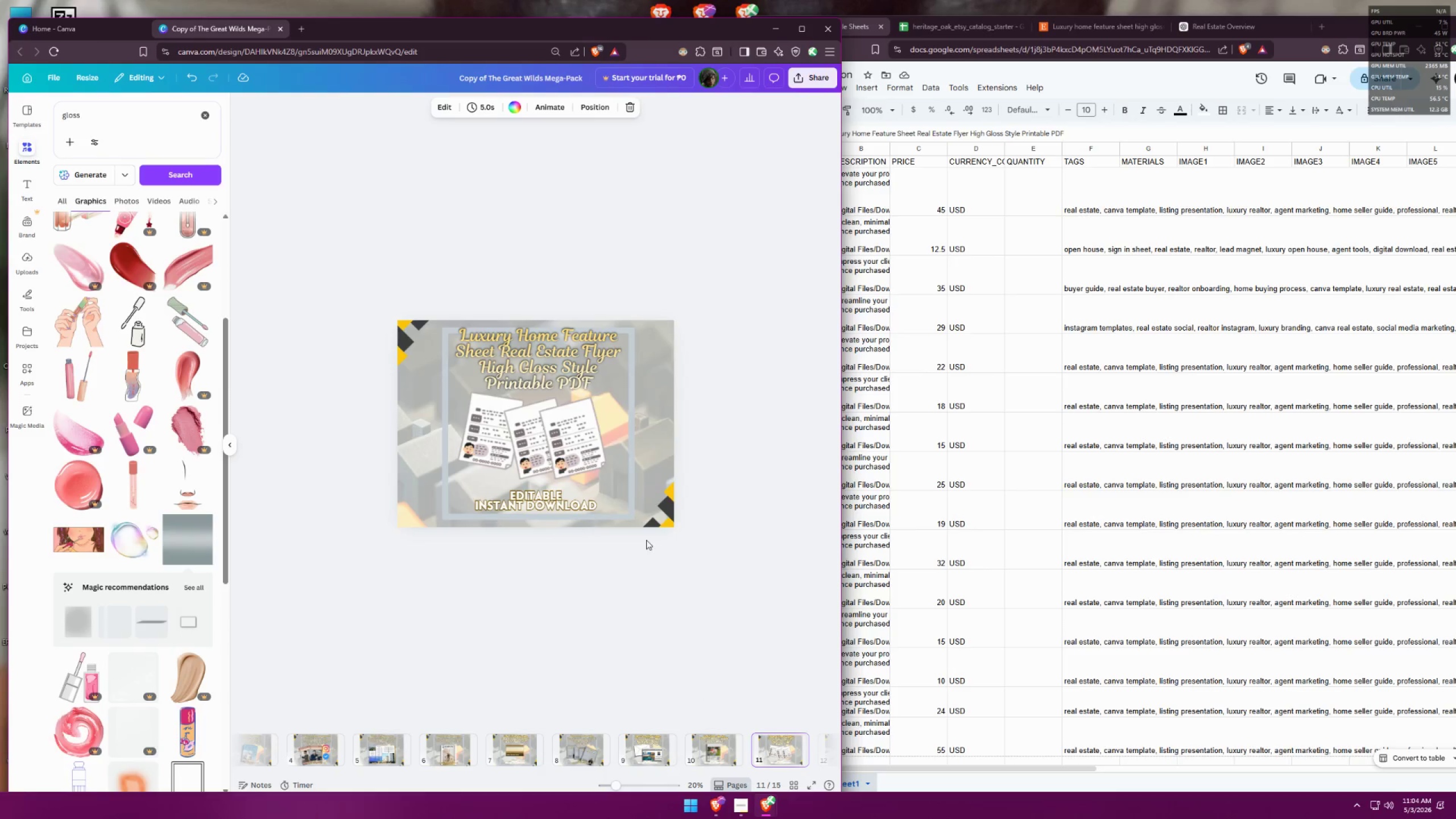 
left_click([522, 353])
 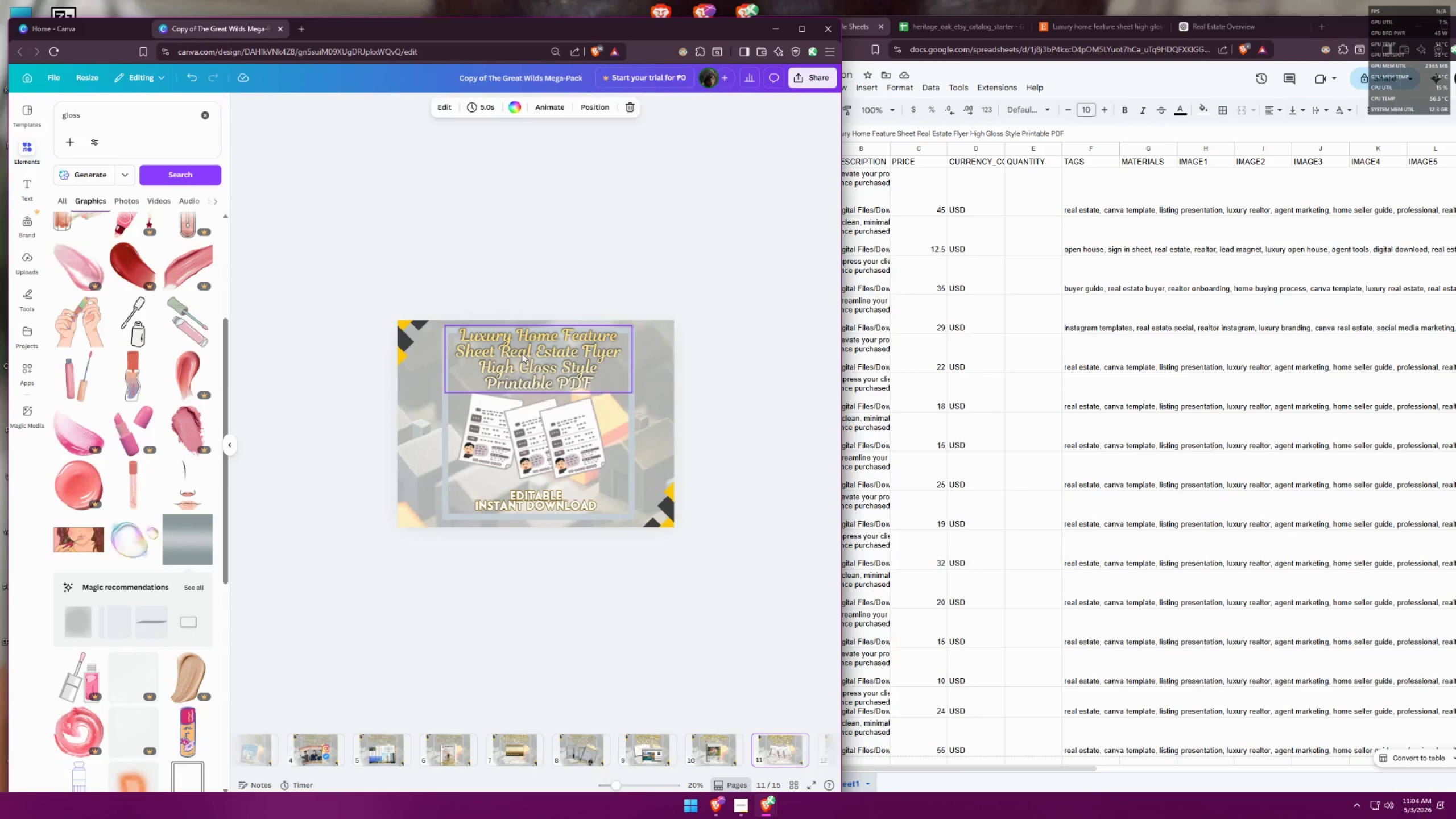 
key(Control+ControlLeft)
 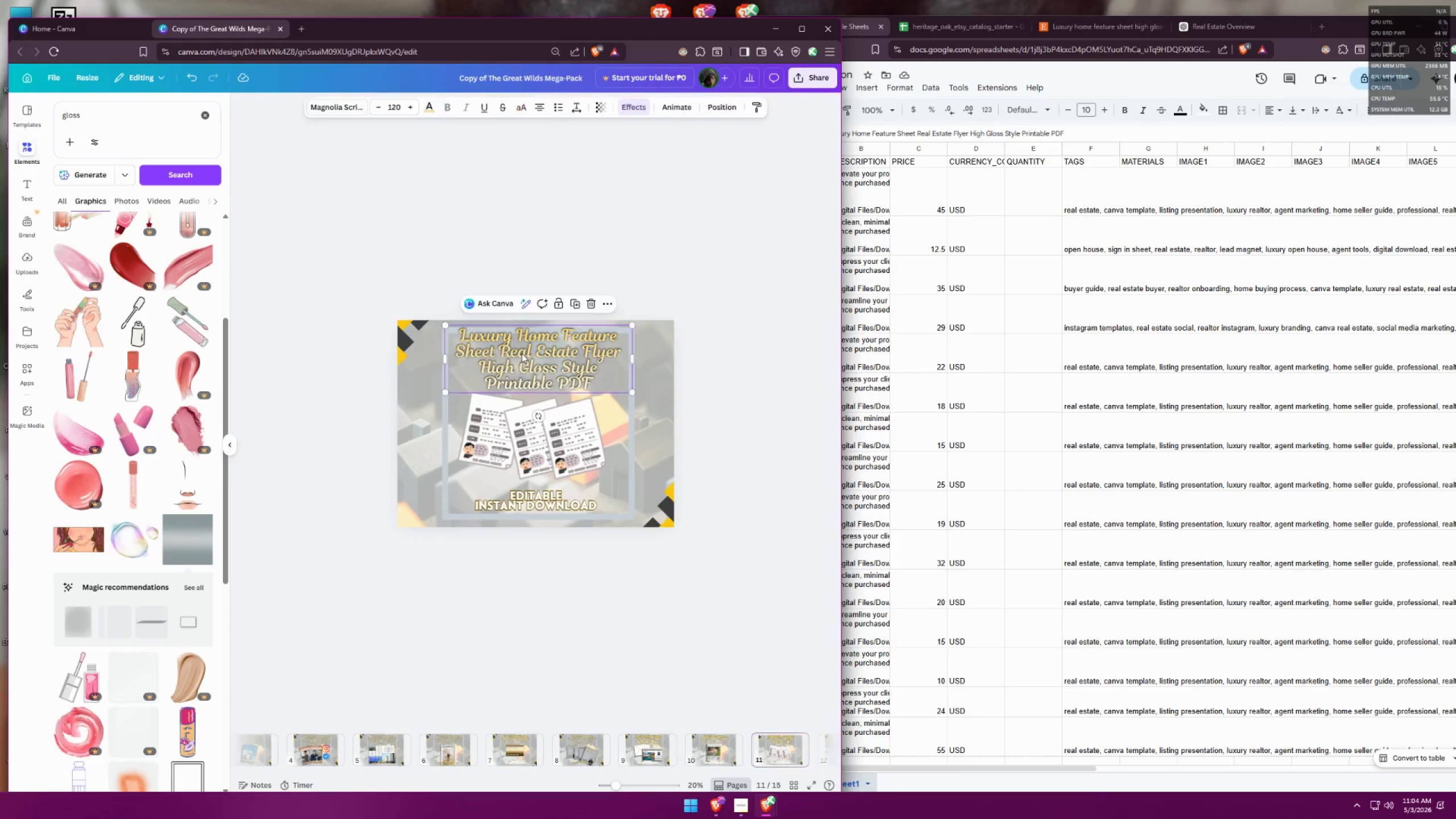 
key(Control+C)
 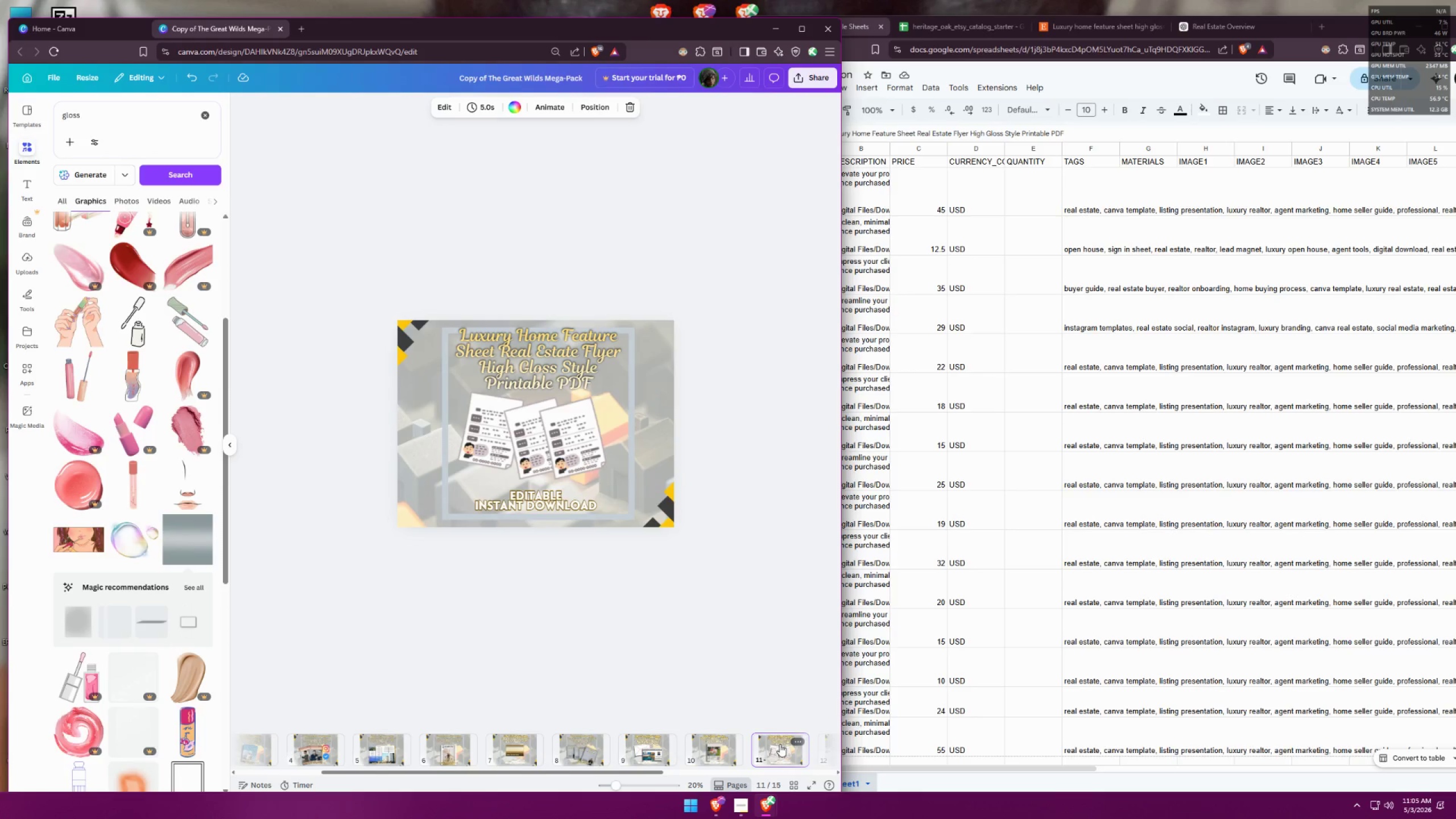 
left_click([820, 743])
 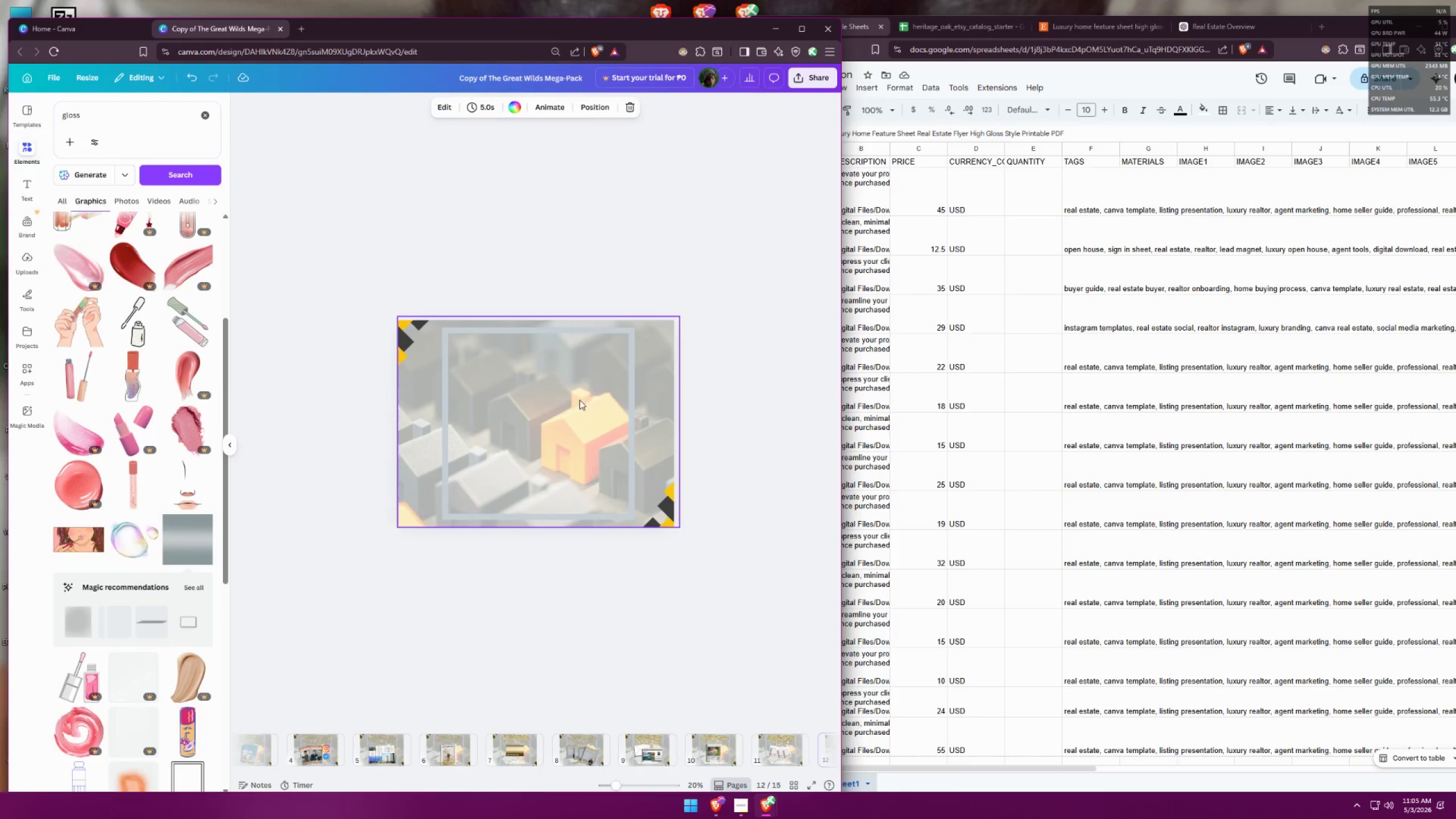 
key(Control+ControlLeft)
 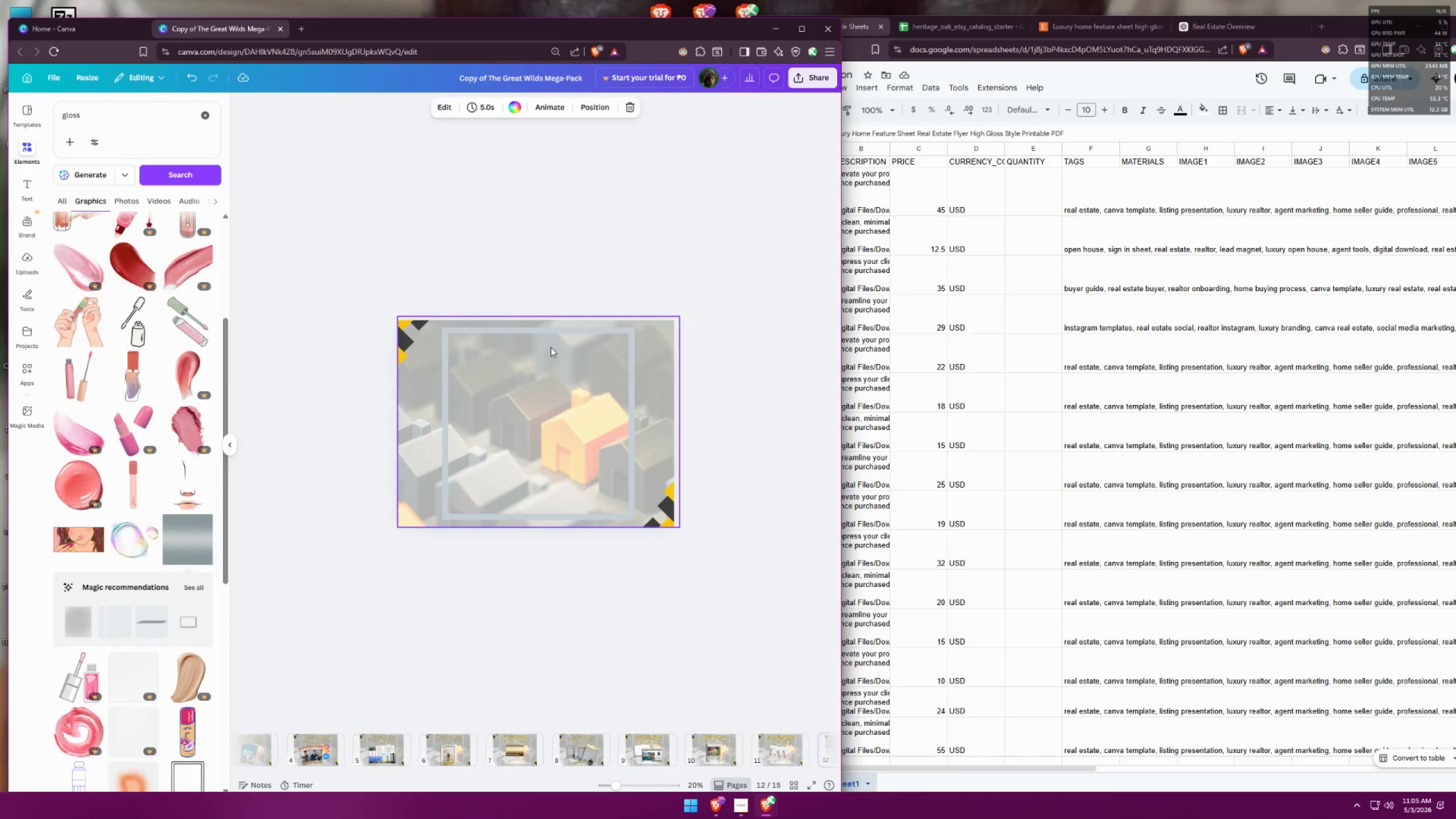 
key(Control+V)
 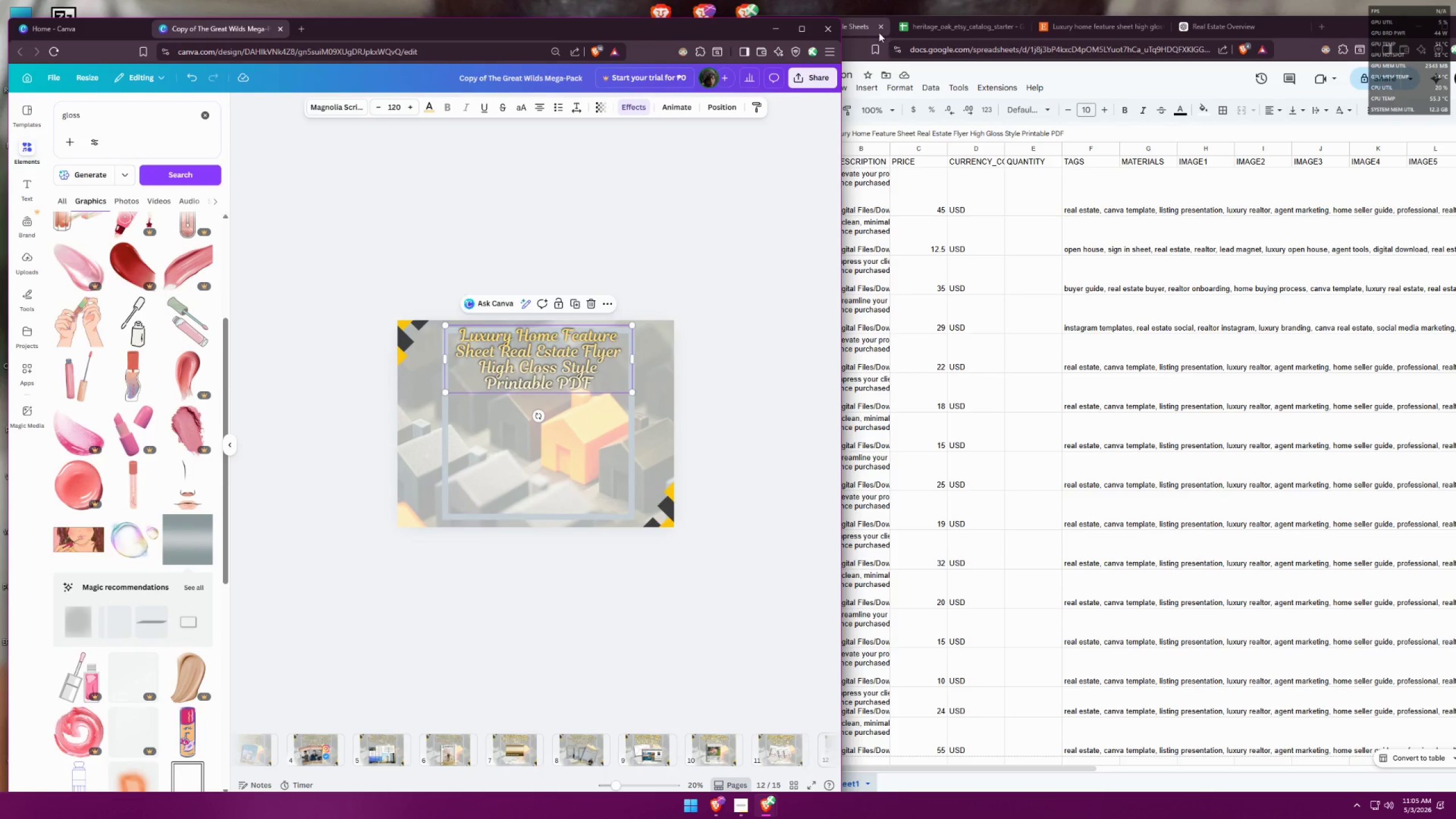 
left_click([847, 26])
 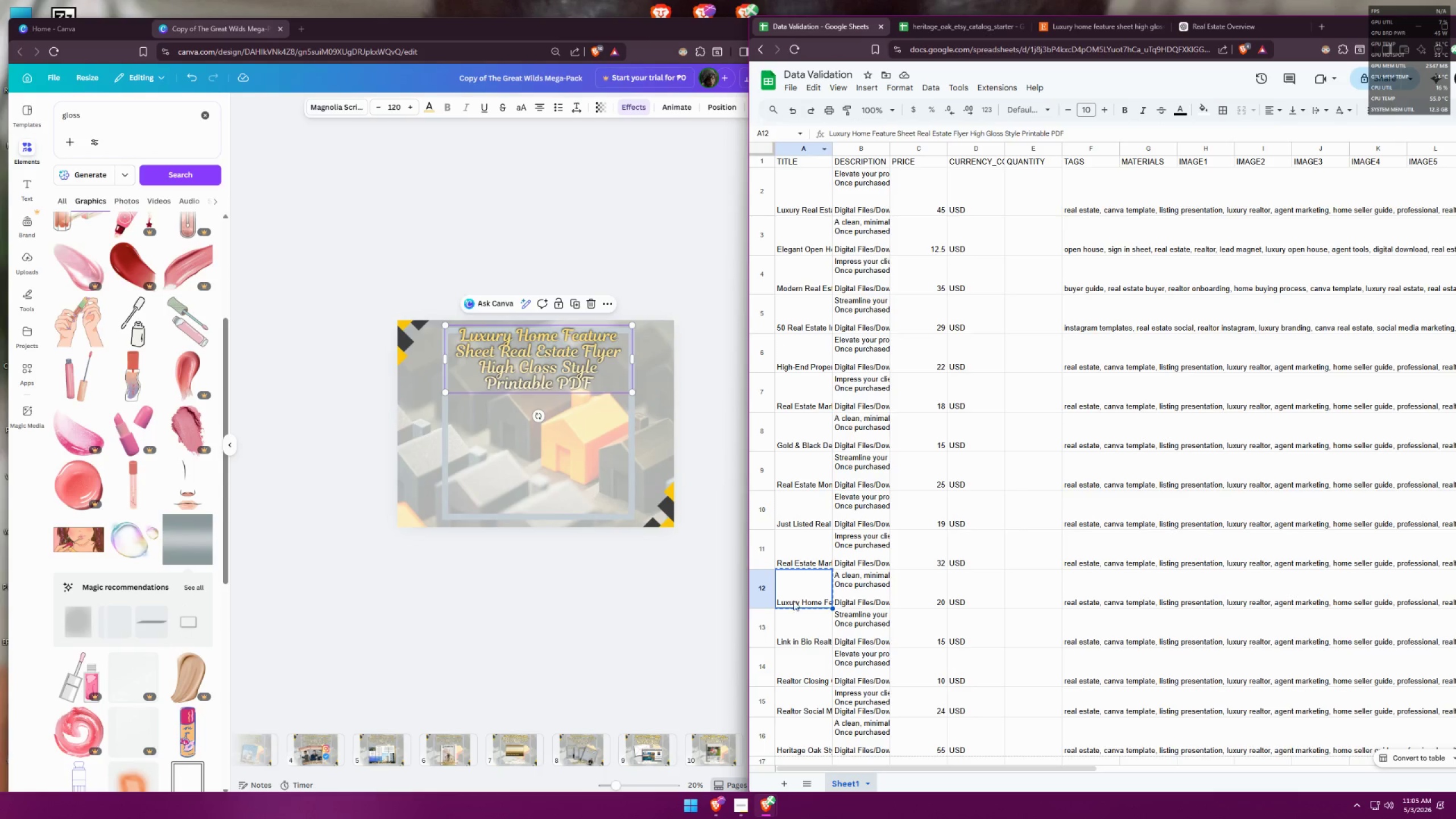 
key(Control+ControlLeft)
 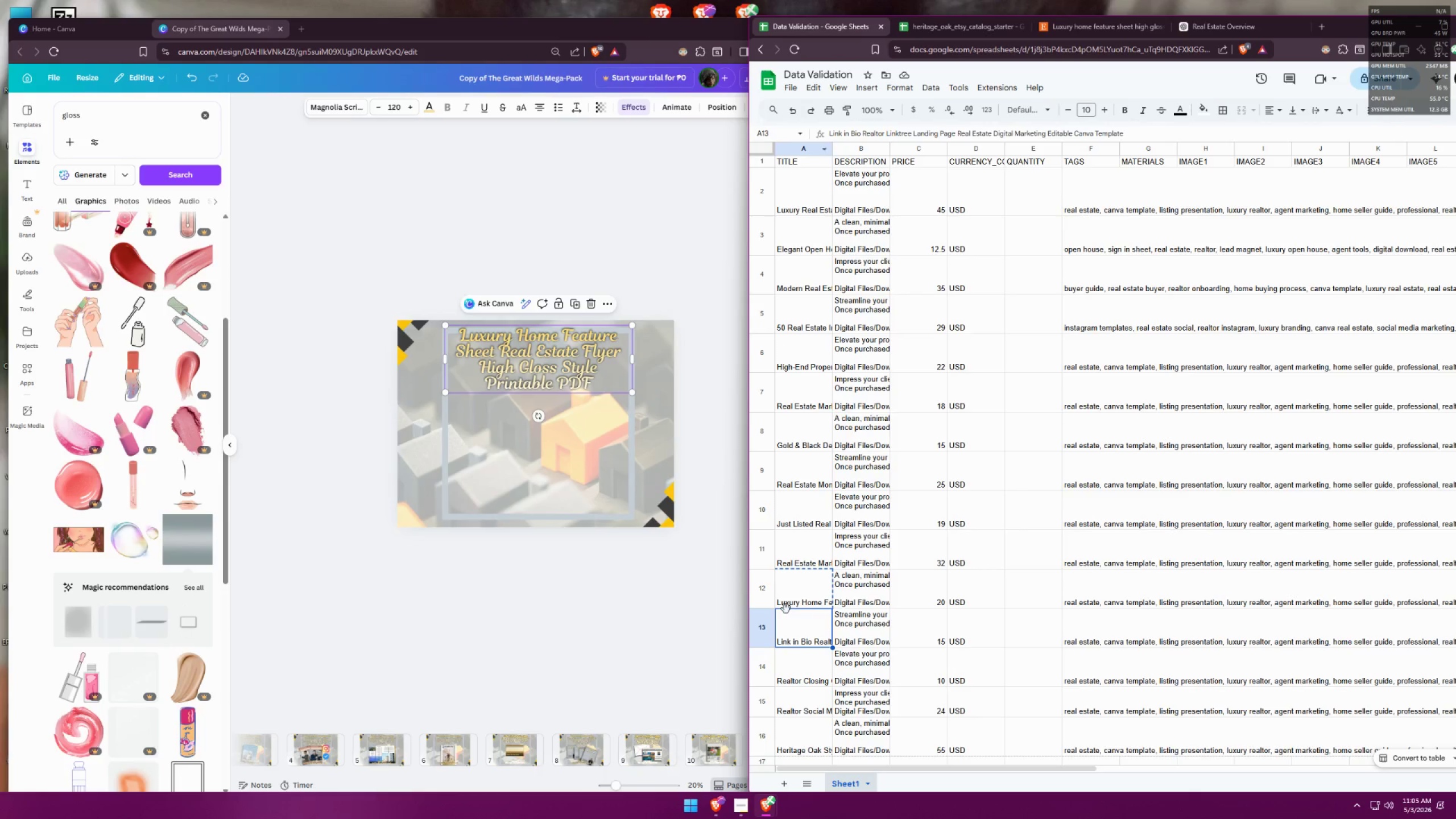 
key(Control+C)
 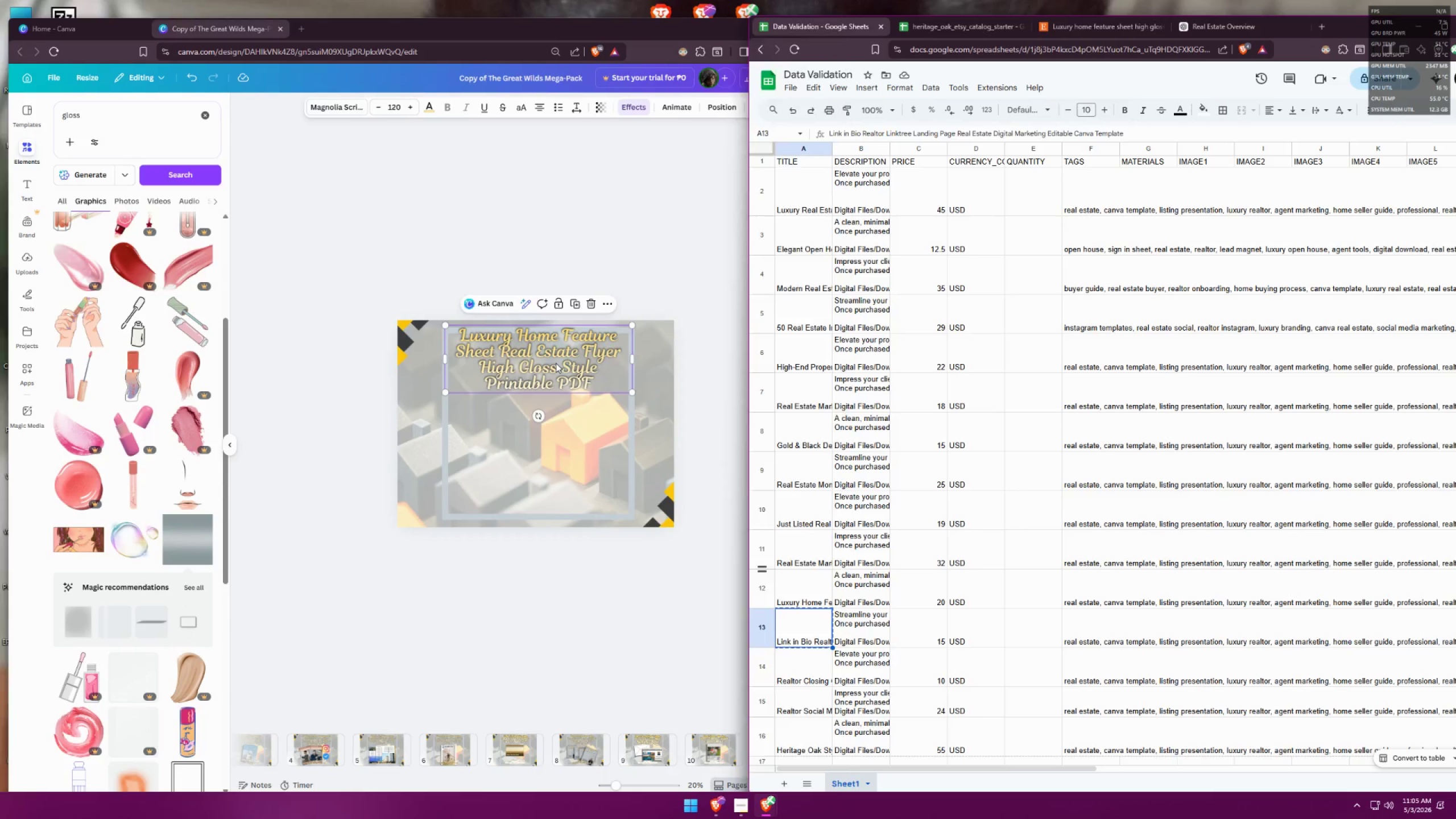 
double_click([556, 363])
 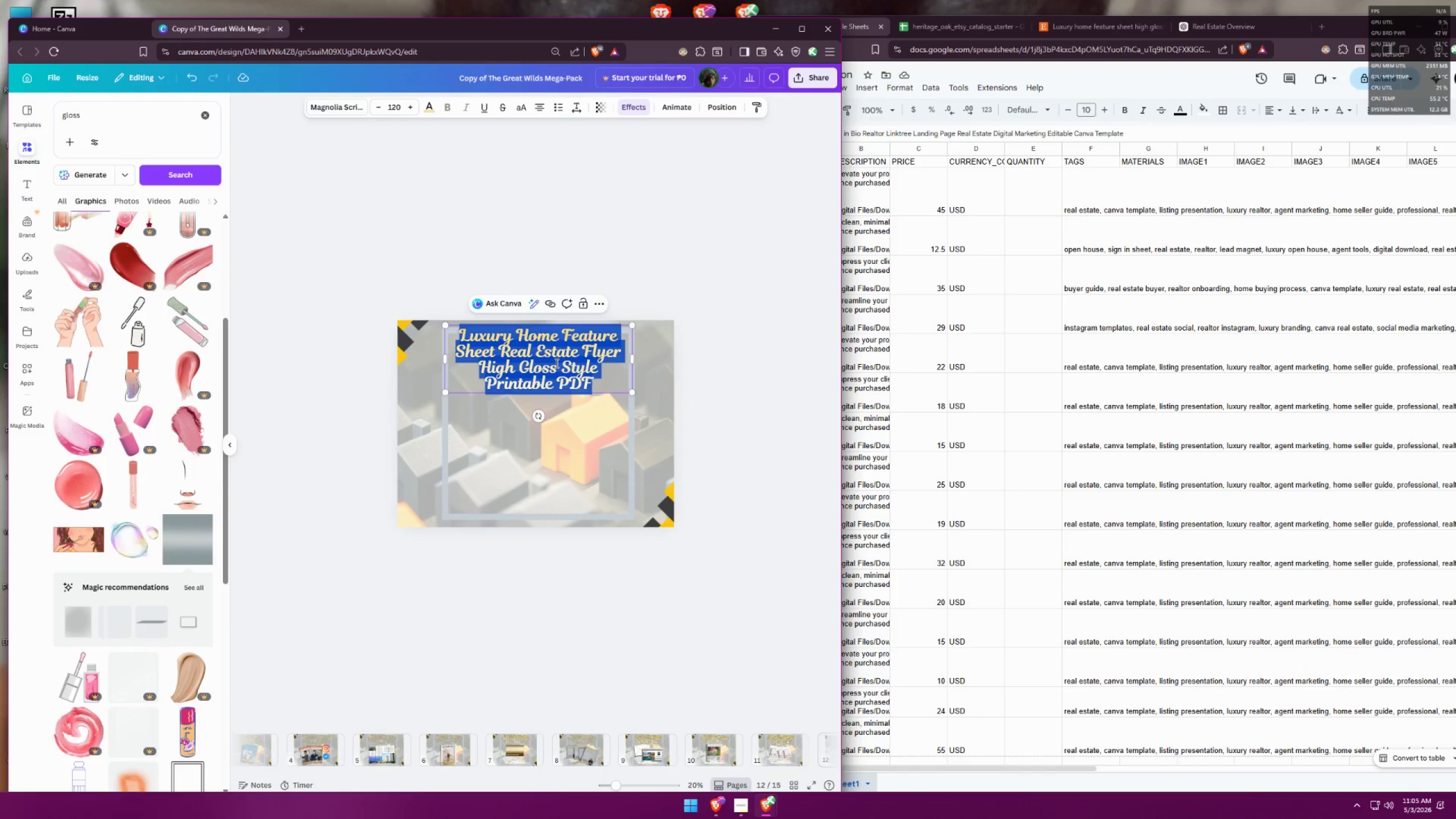 
key(Control+ControlLeft)
 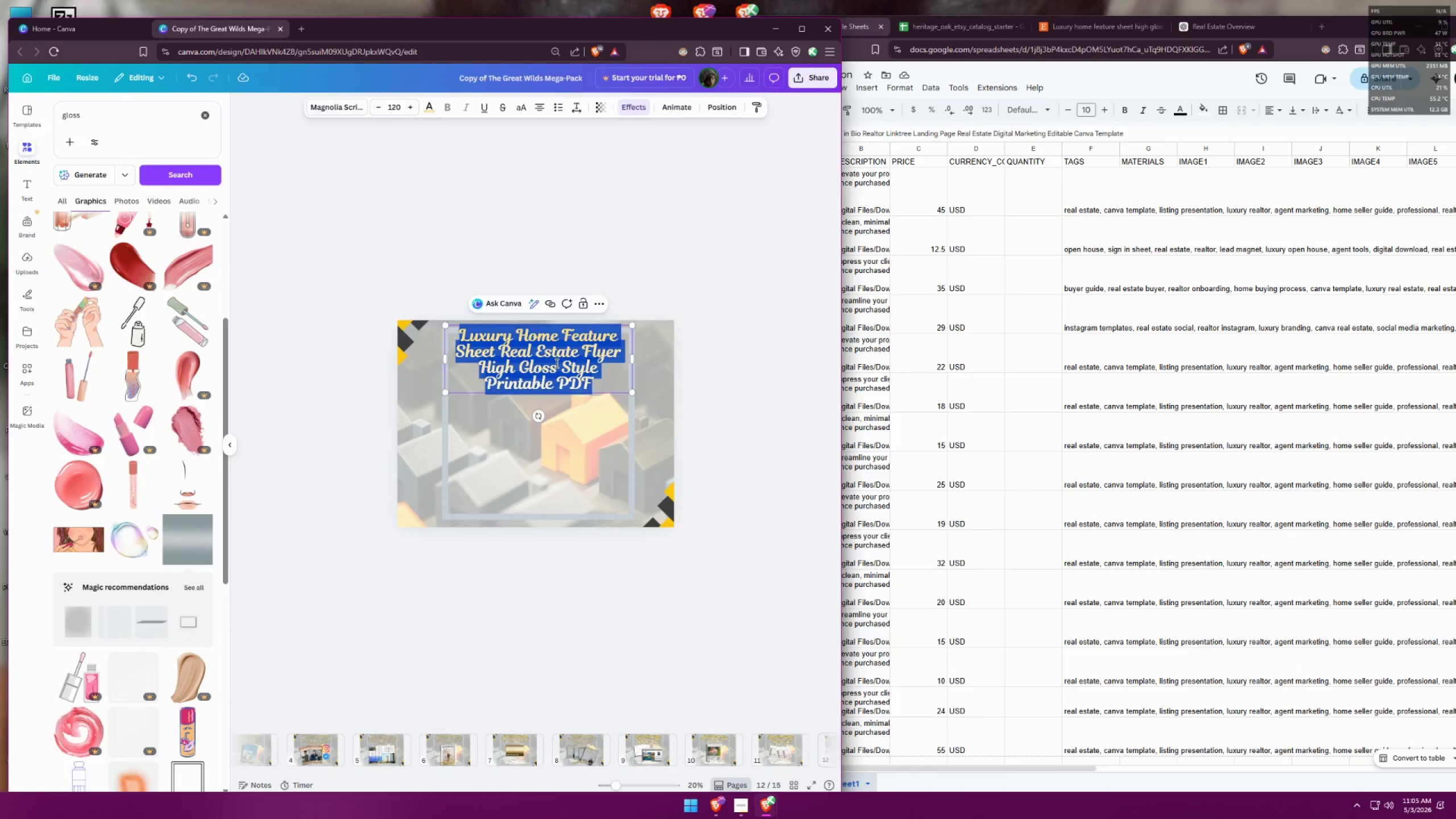 
key(Control+V)
 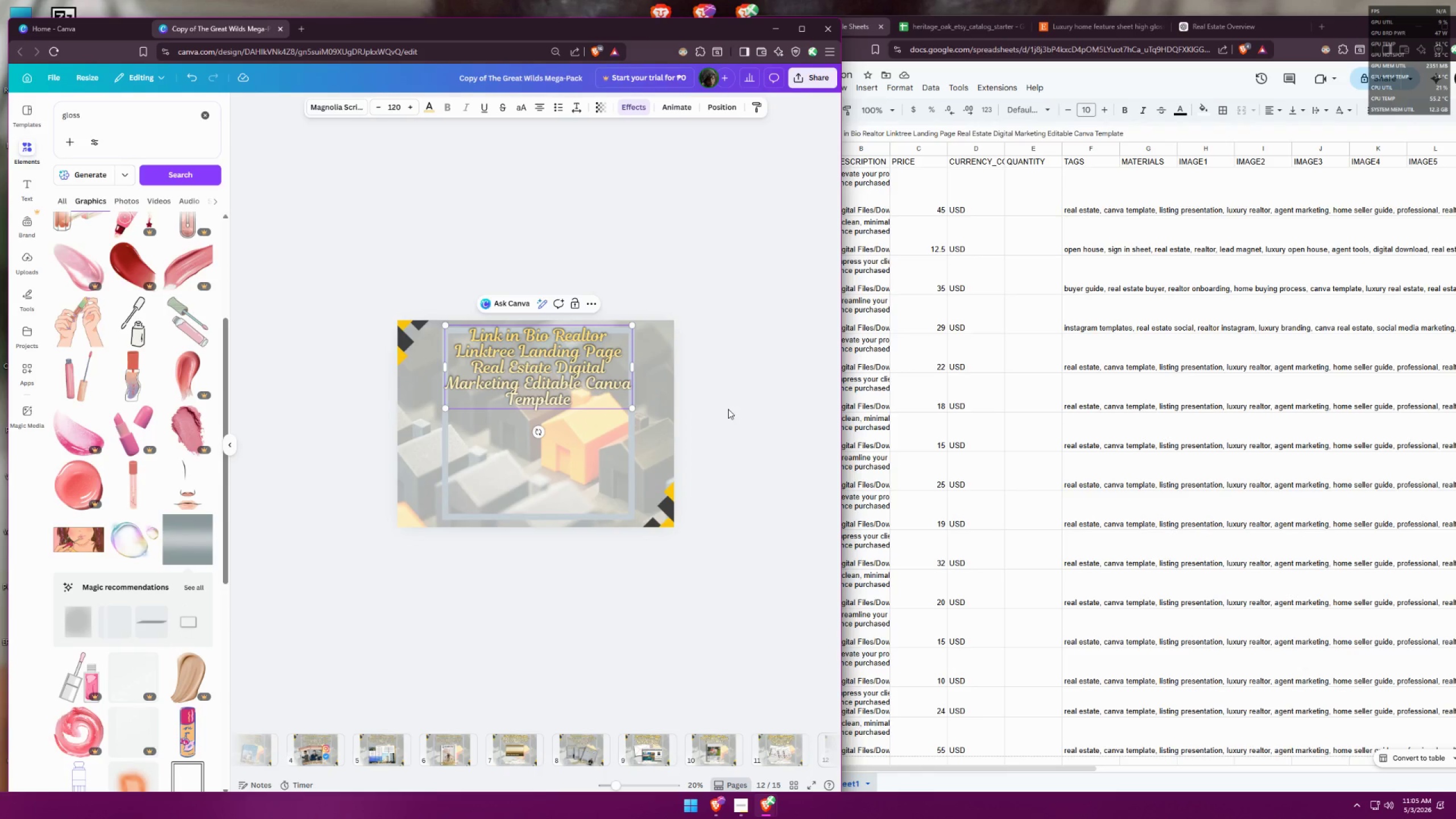 
left_click([728, 409])
 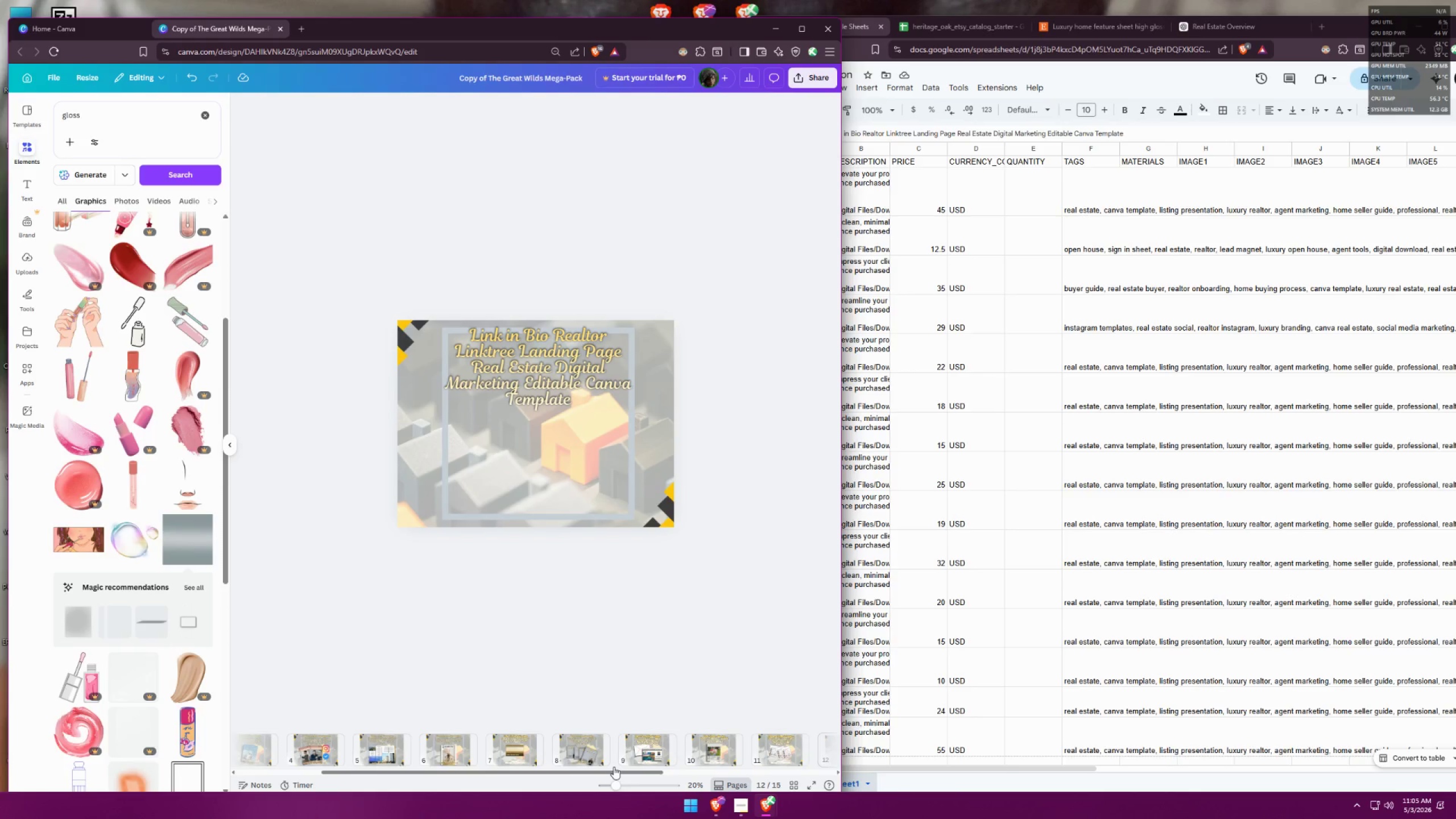 
left_click_drag(start_coordinate=[612, 772], to_coordinate=[801, 783])
 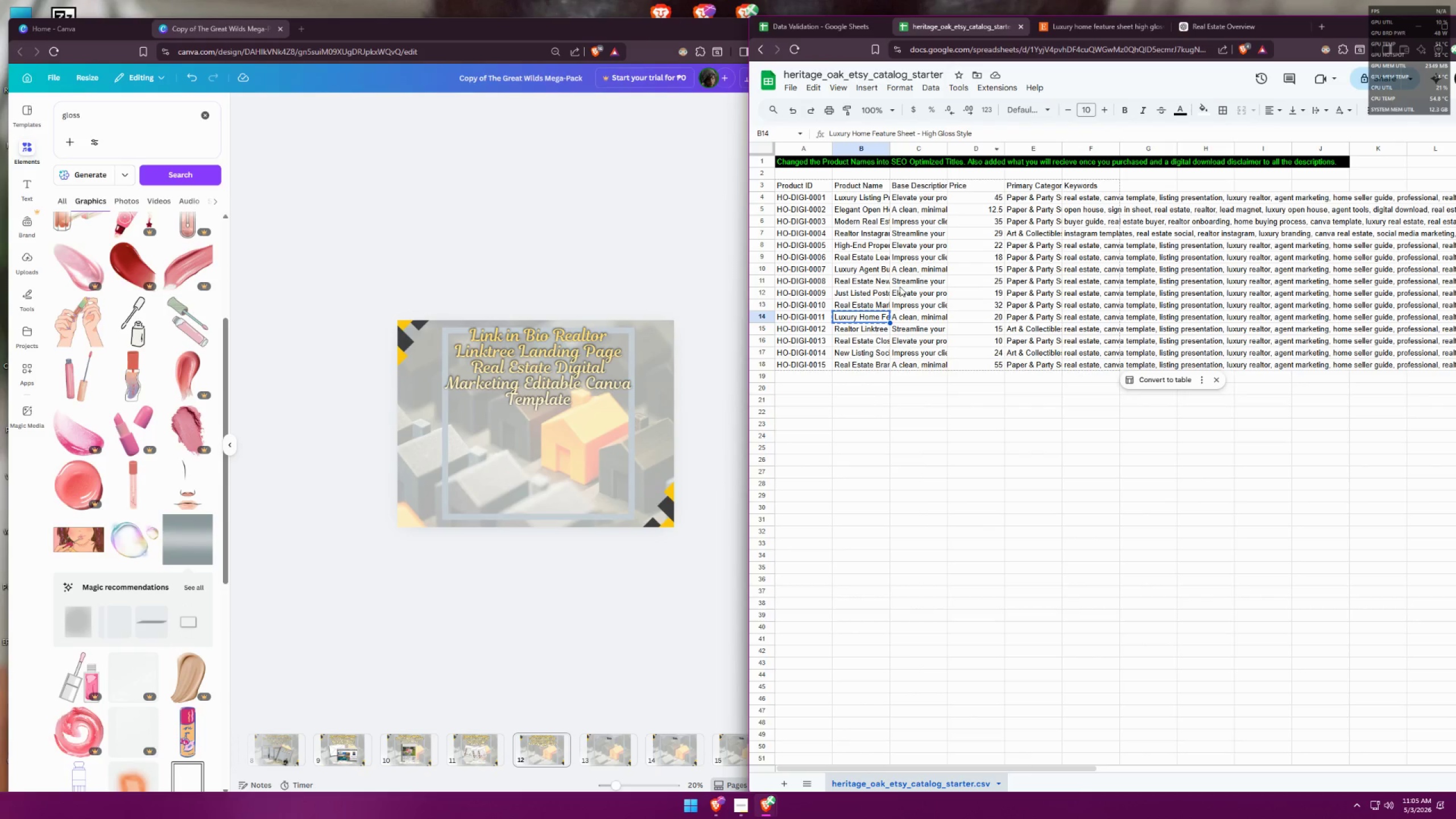 
left_click([868, 329])
 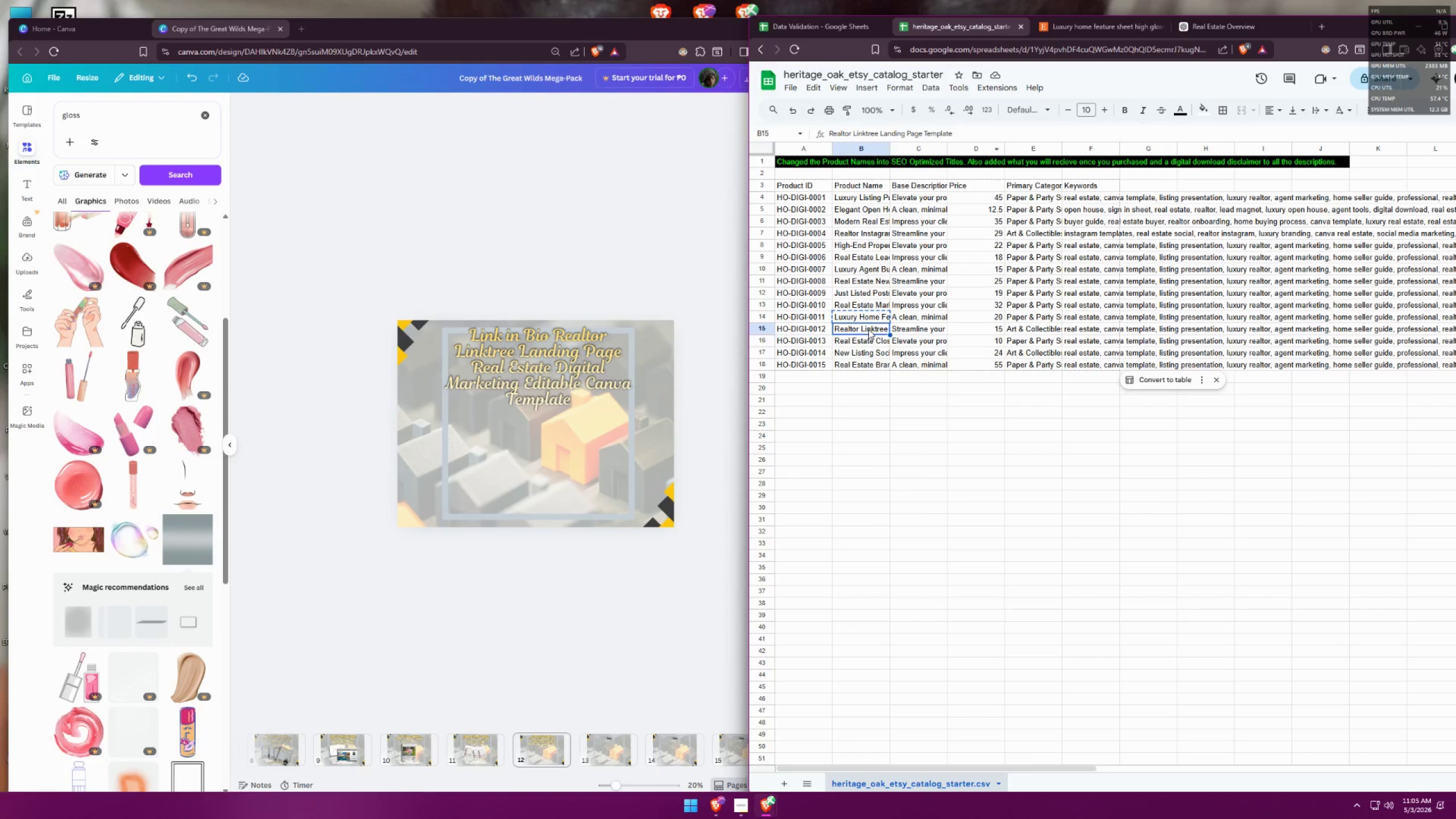 
key(Control+ControlLeft)
 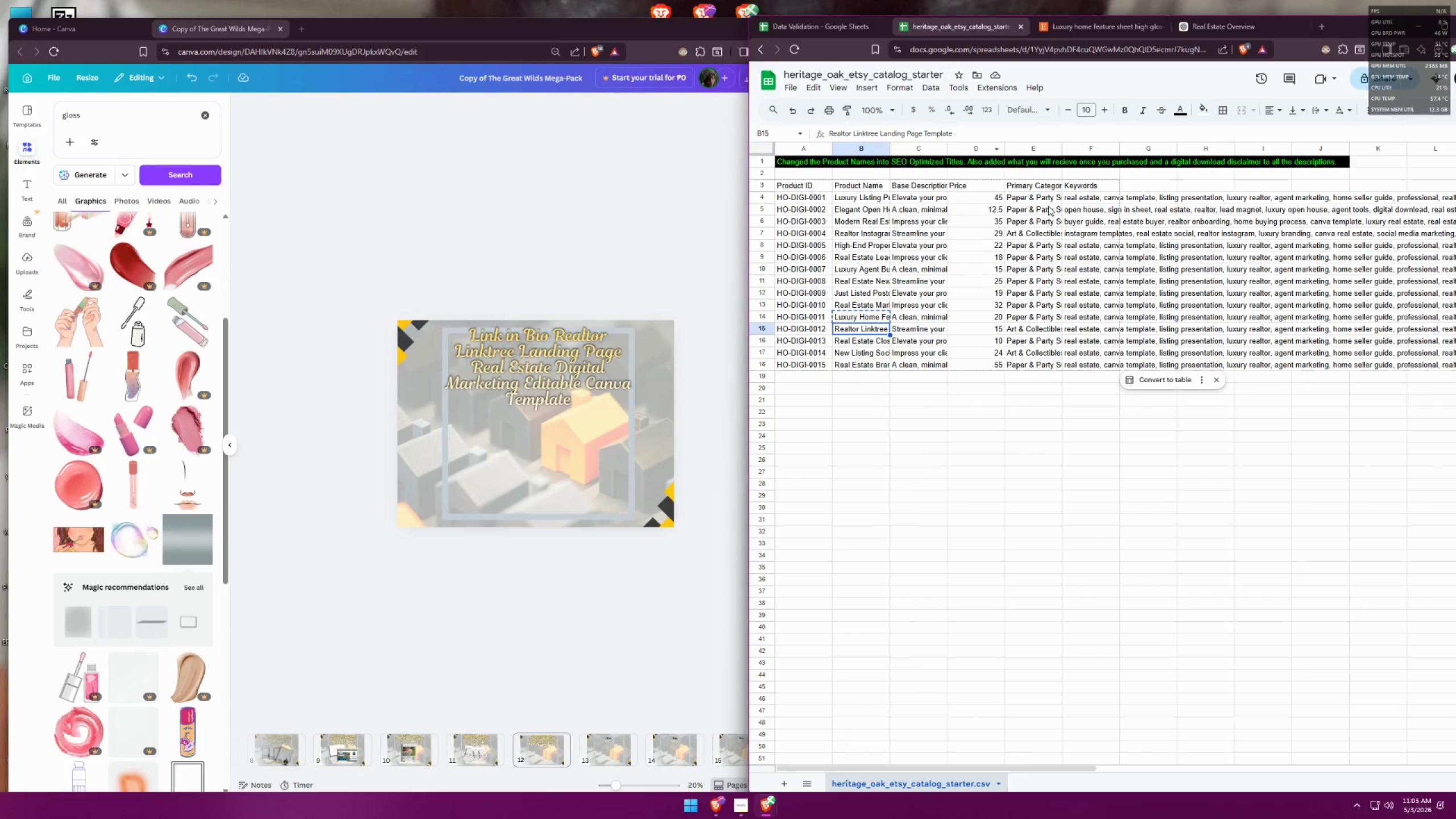 
key(Control+C)
 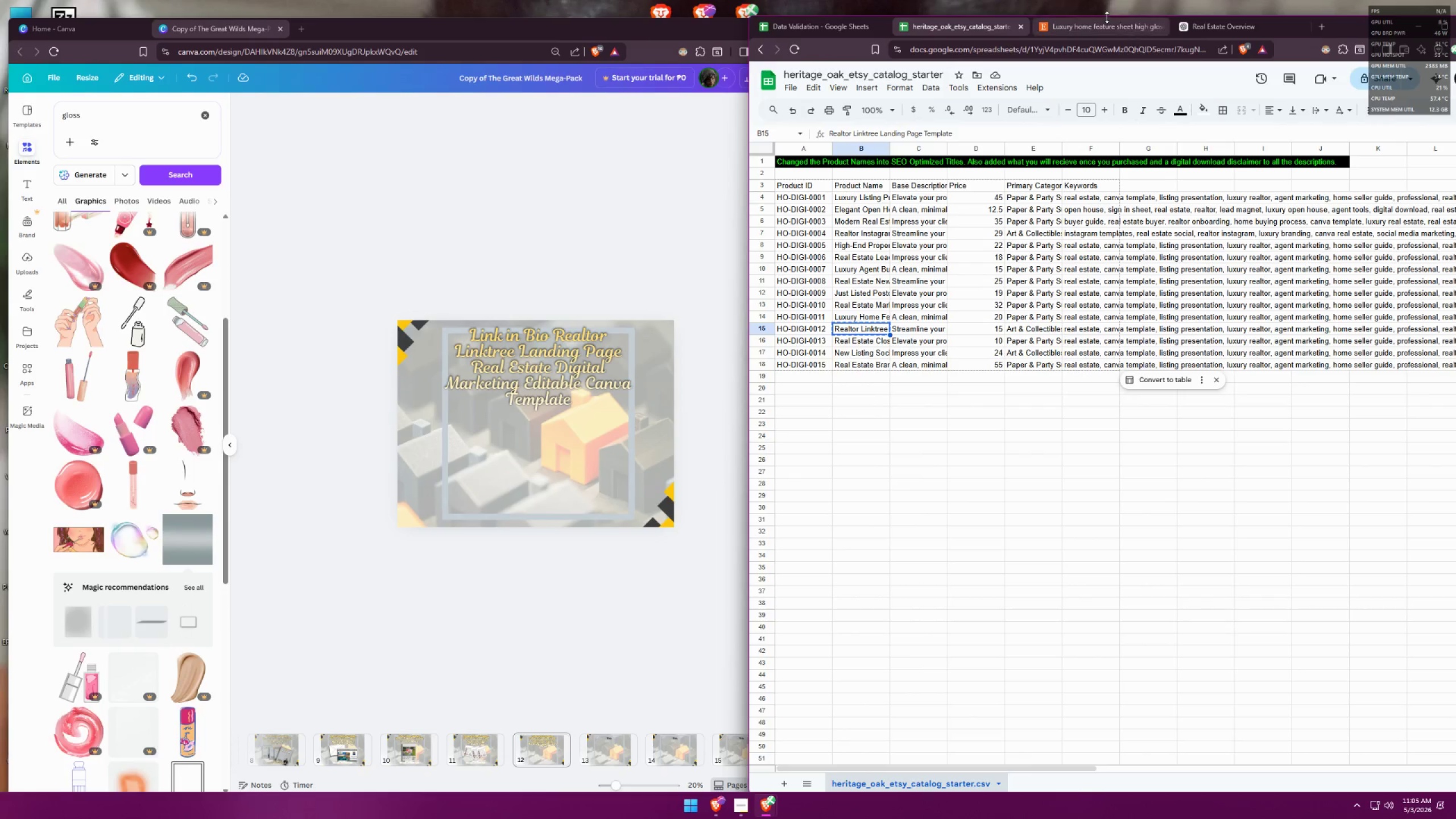 
left_click([1105, 26])
 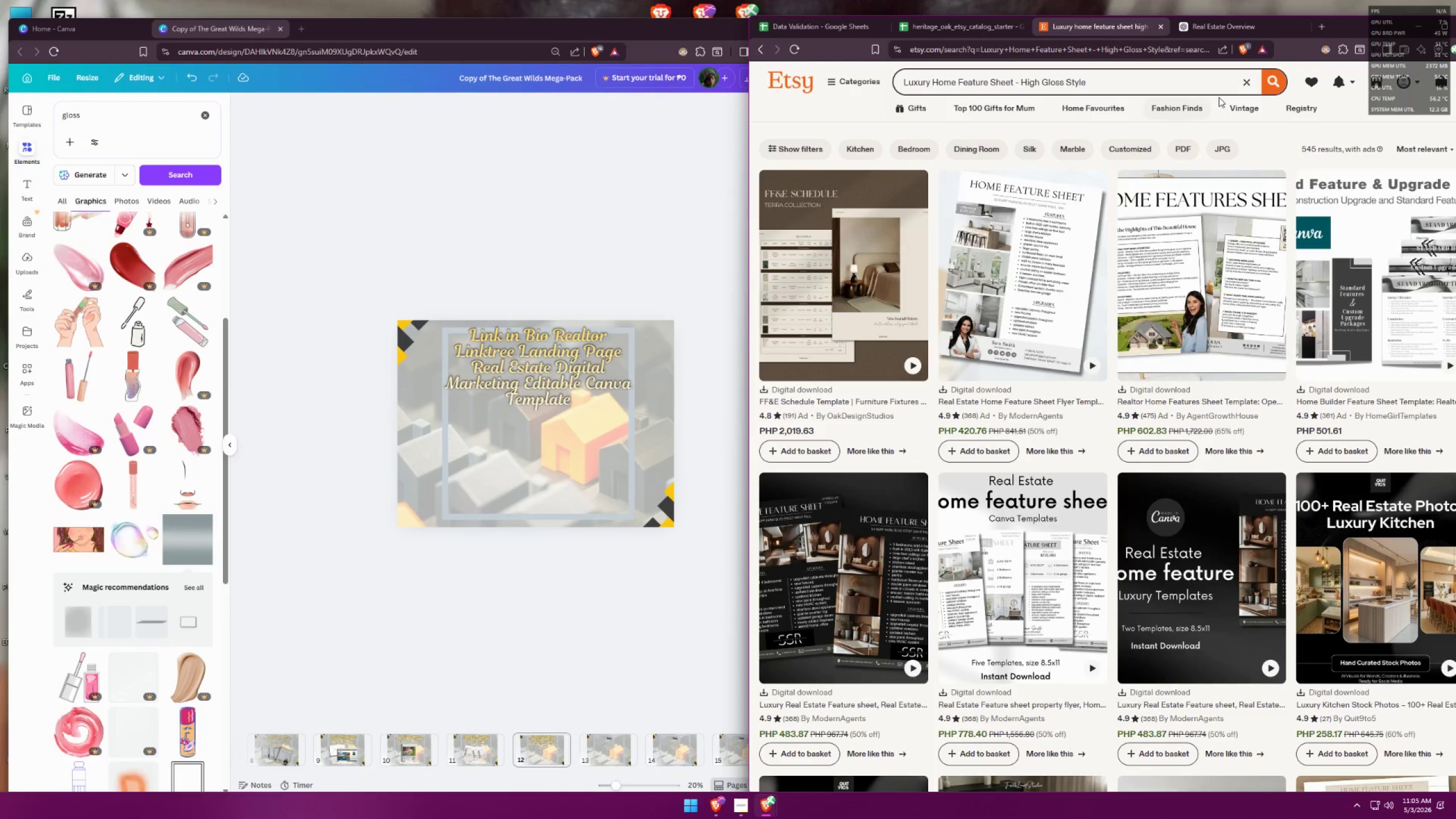 
left_click([1254, 80])
 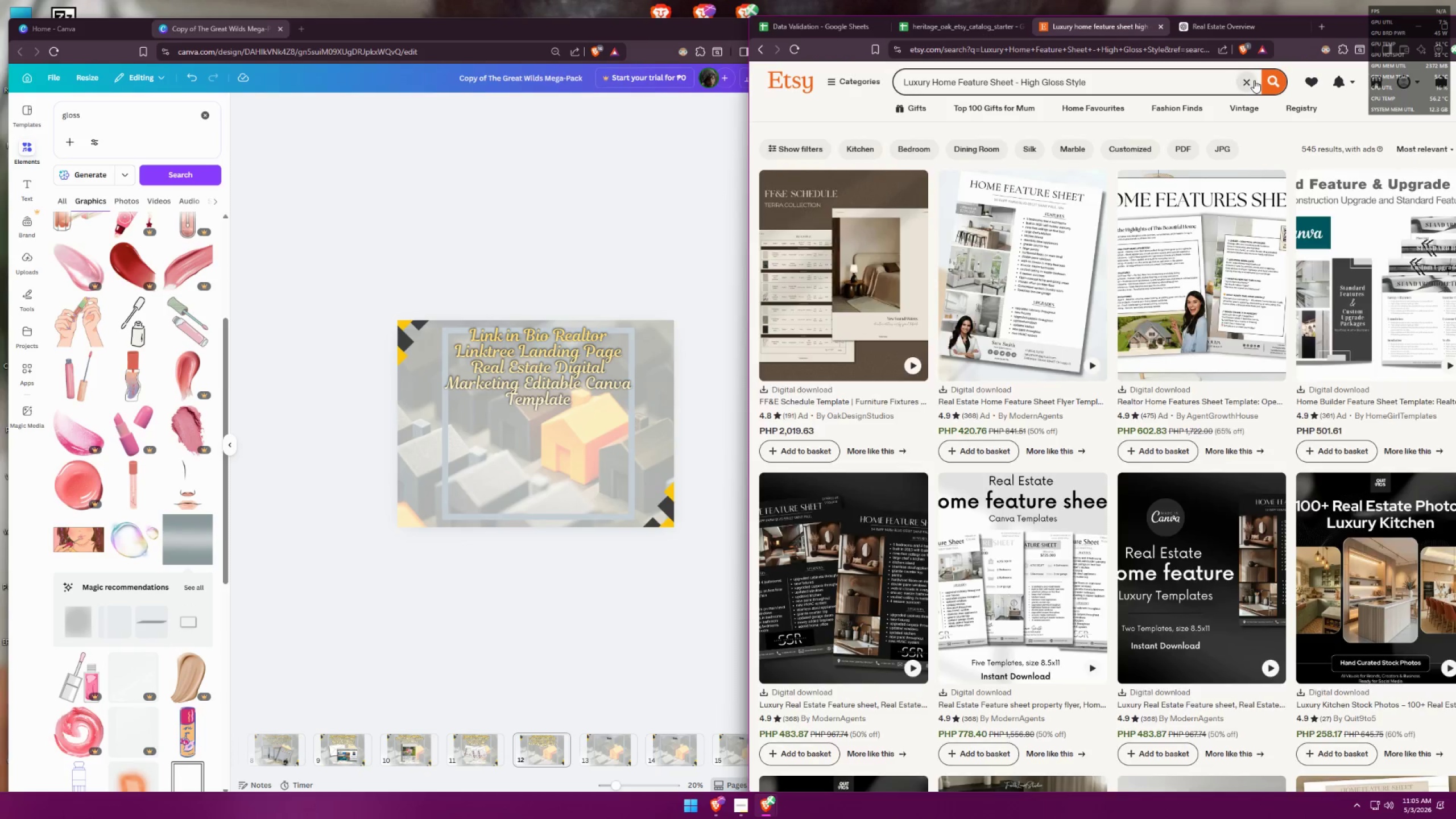 
key(Control+ControlLeft)
 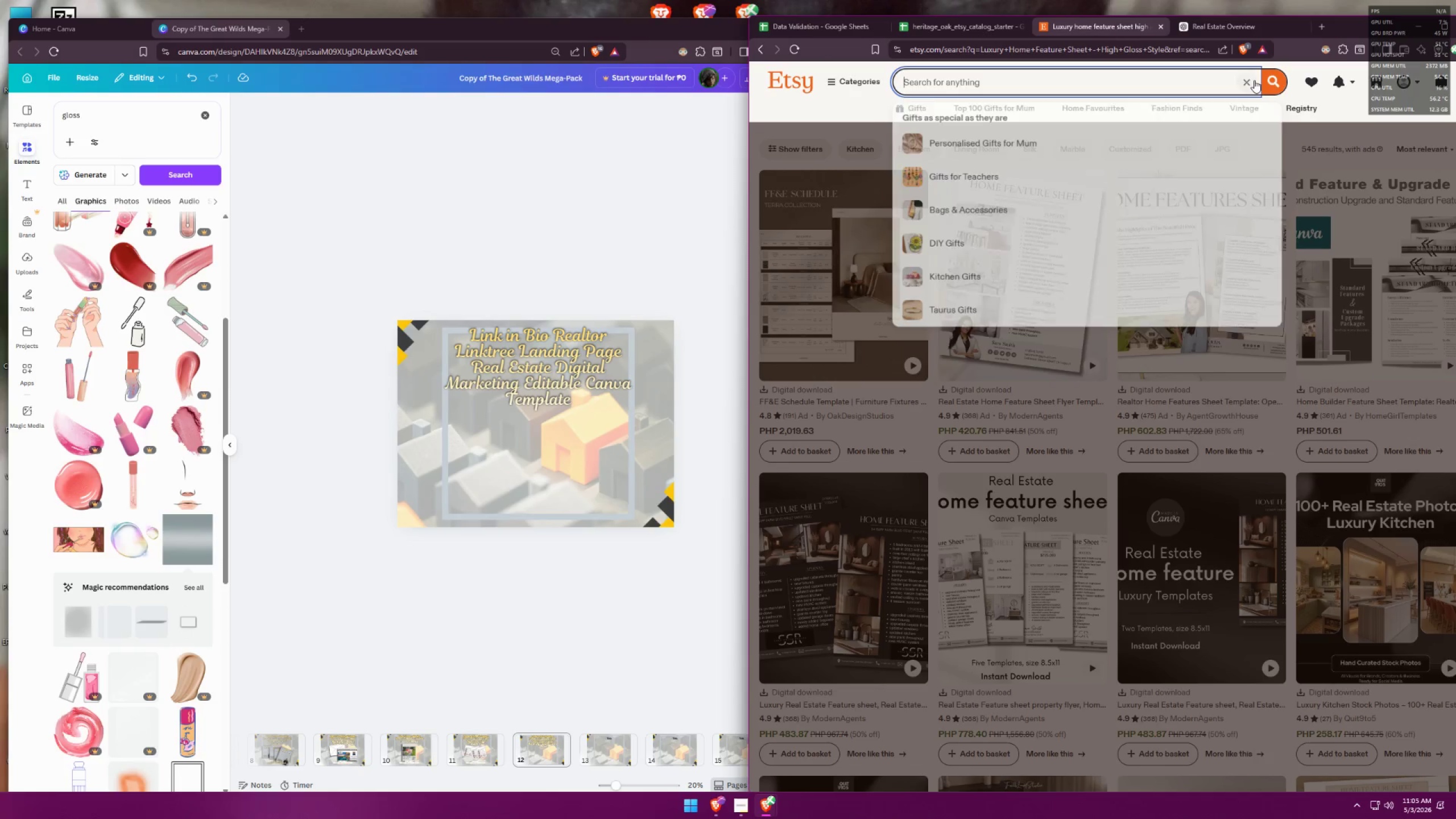 
key(Control+V)
 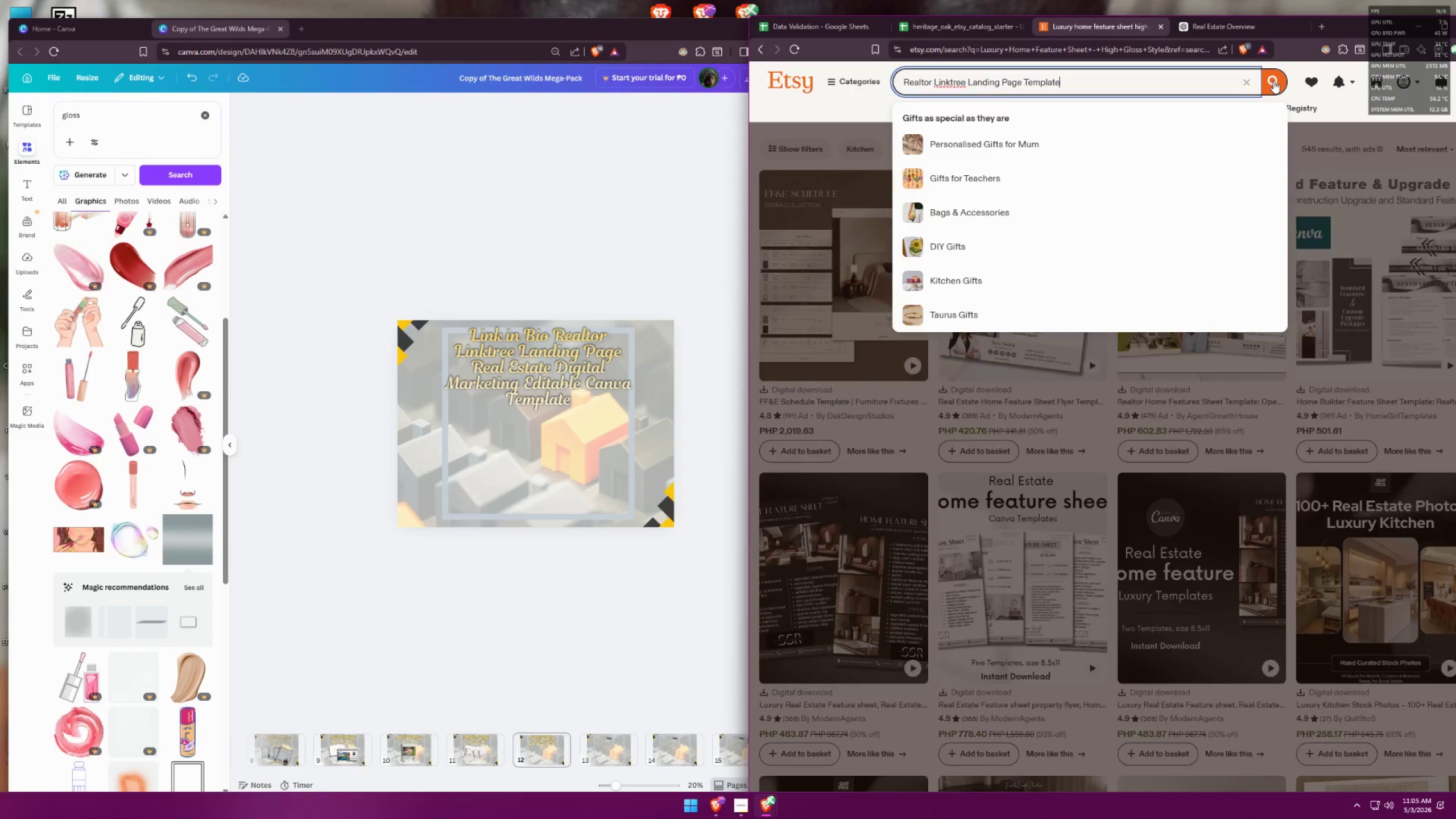 
double_click([1274, 80])
 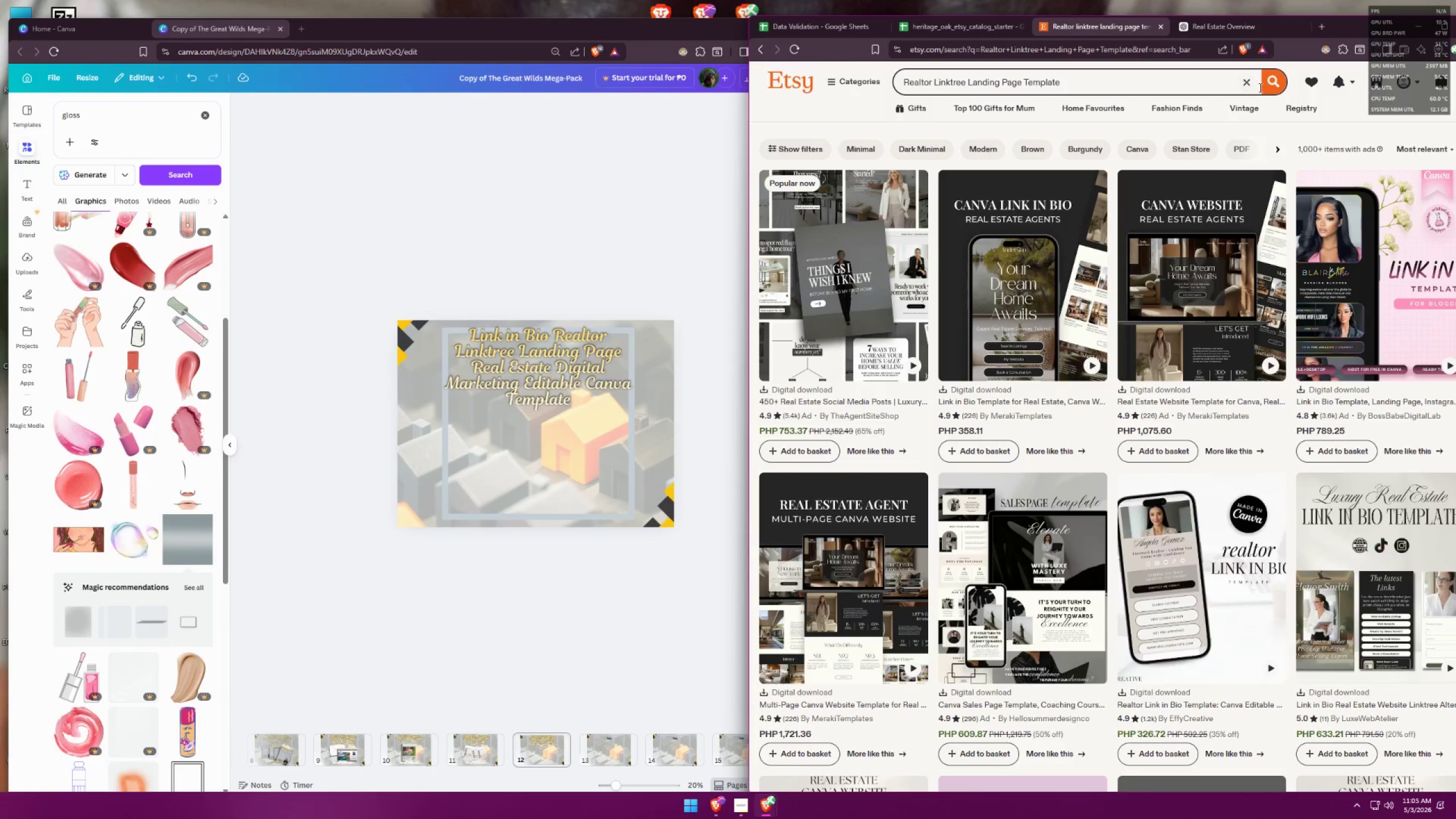 
wait(8.51)
 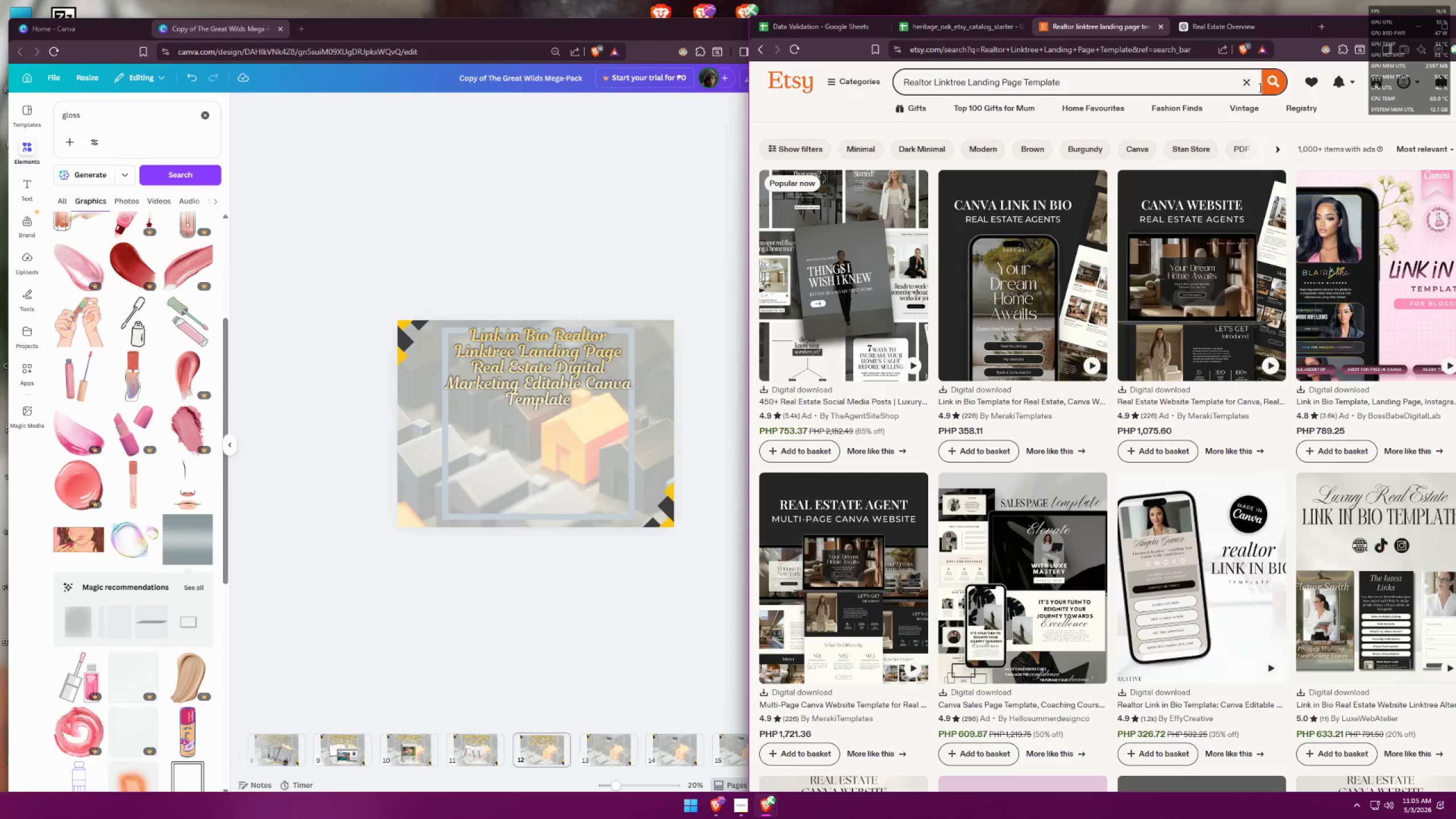 
left_click_drag(start_coordinate=[121, 121], to_coordinate=[46, 125])
 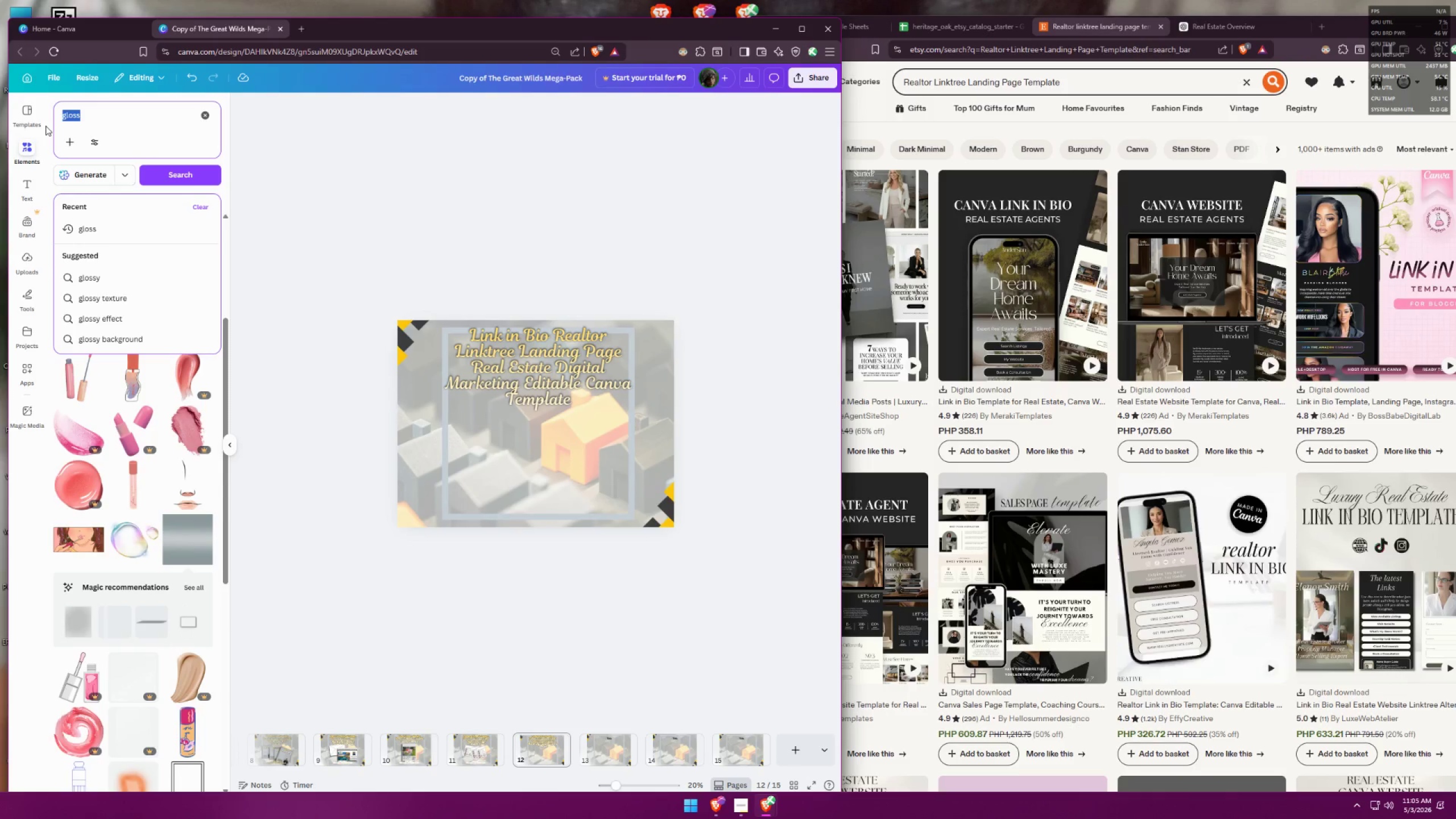 
type(cellphone)
 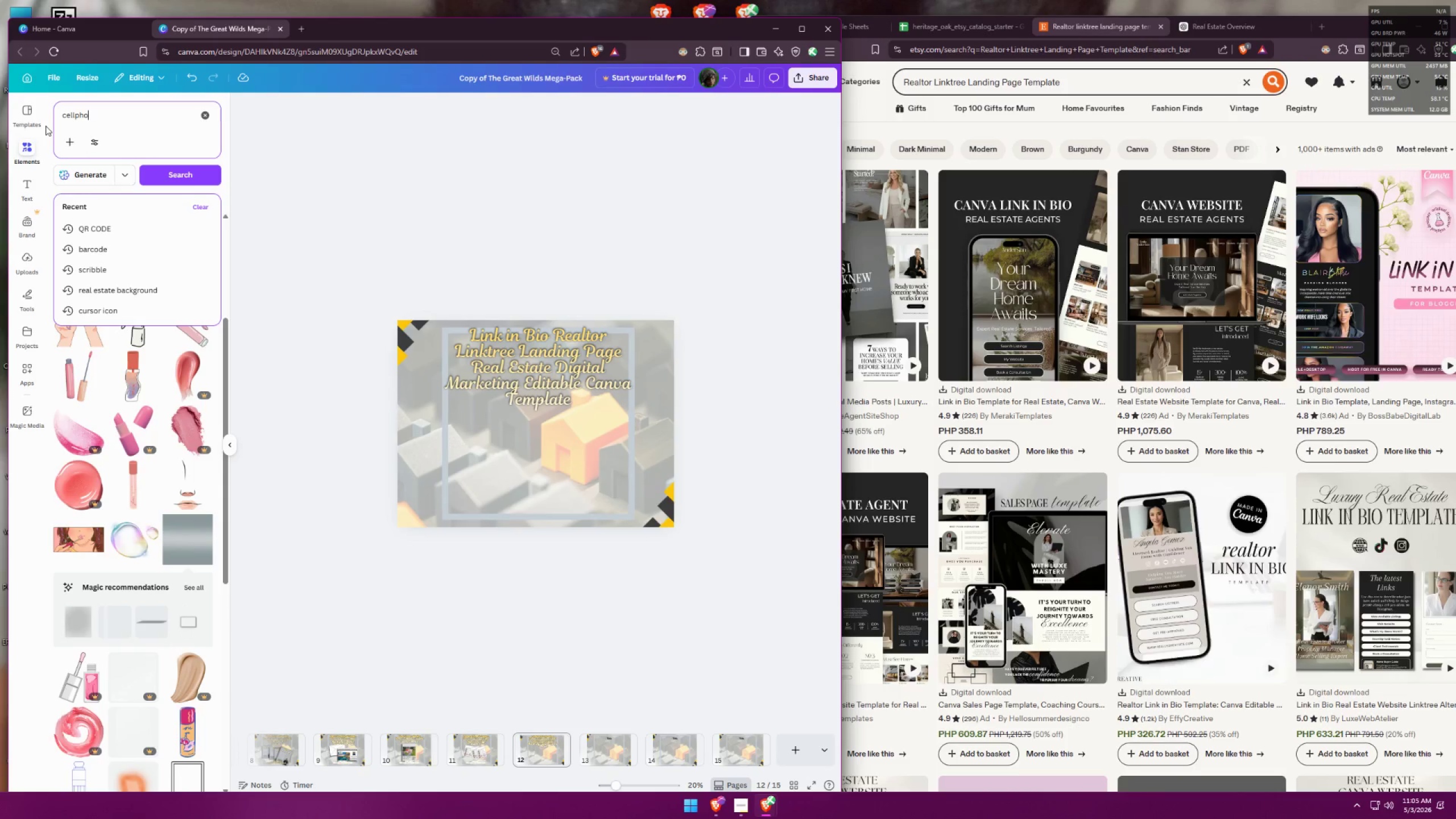 
key(Enter)
 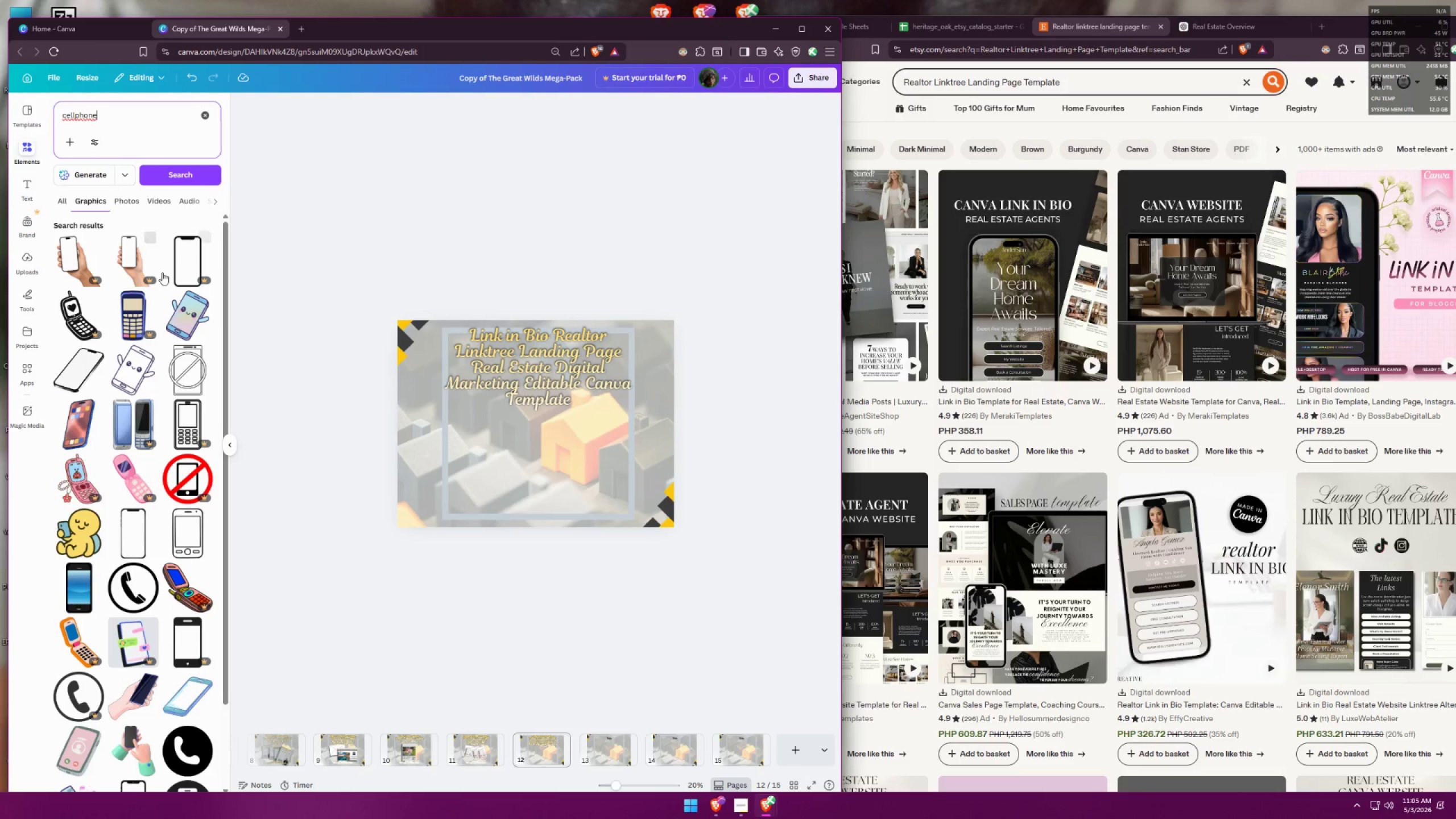 
scroll: coordinate [146, 438], scroll_direction: down, amount: 14.0
 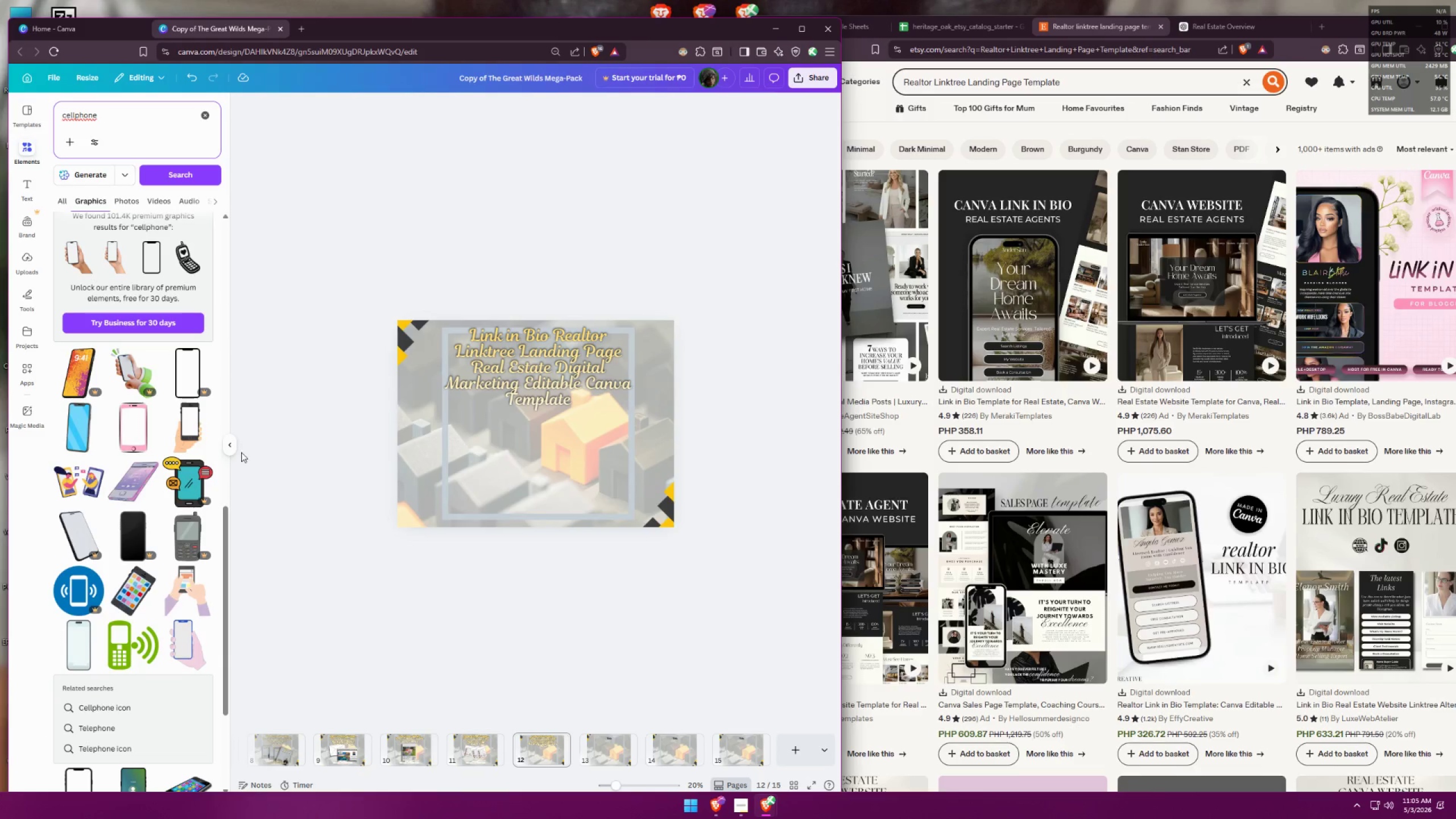 
left_click([154, 425])
 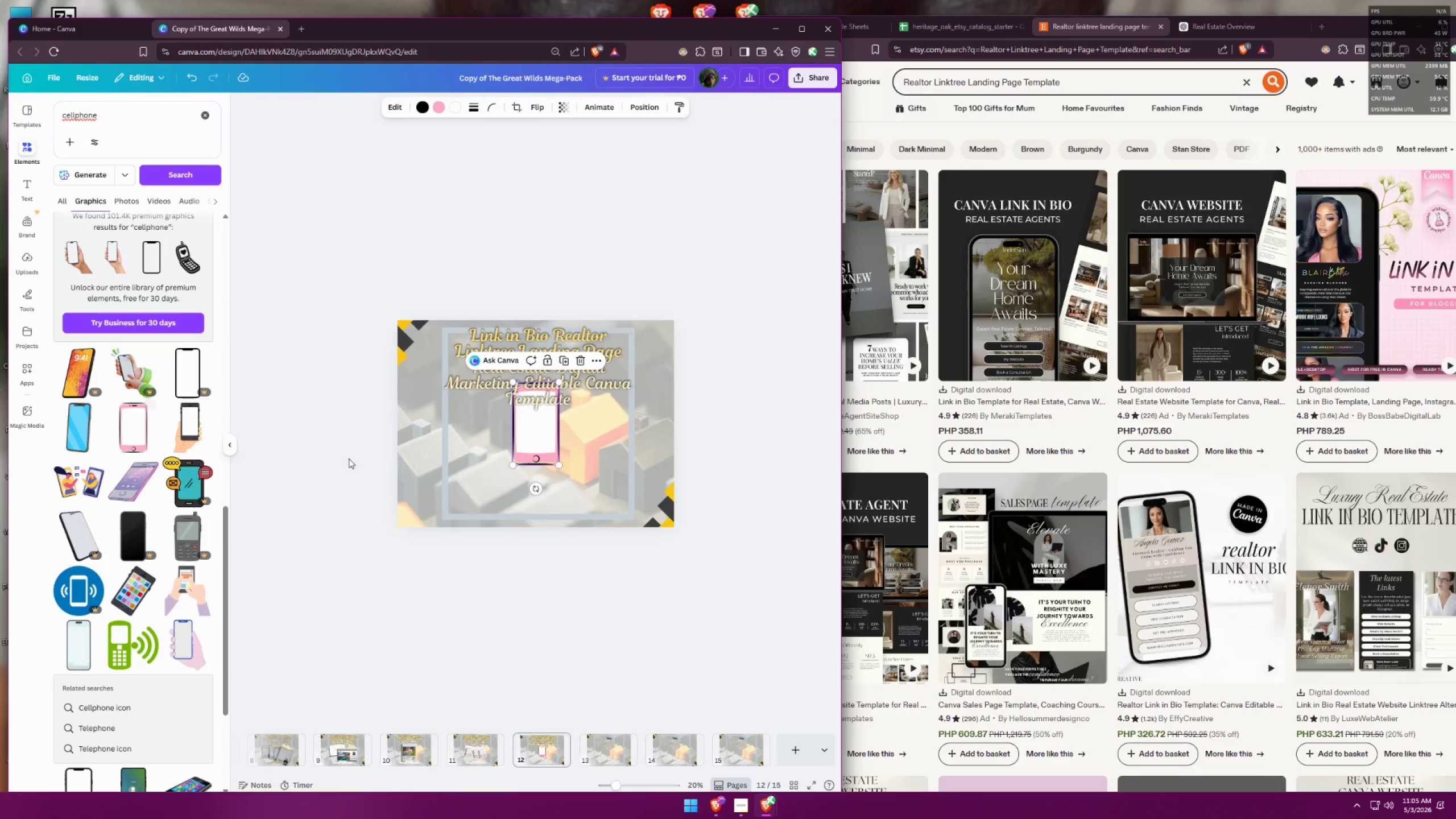 
hold_key(key=ControlLeft, duration=0.4)
scroll: coordinate [505, 479], scroll_direction: up, amount: 2.0
 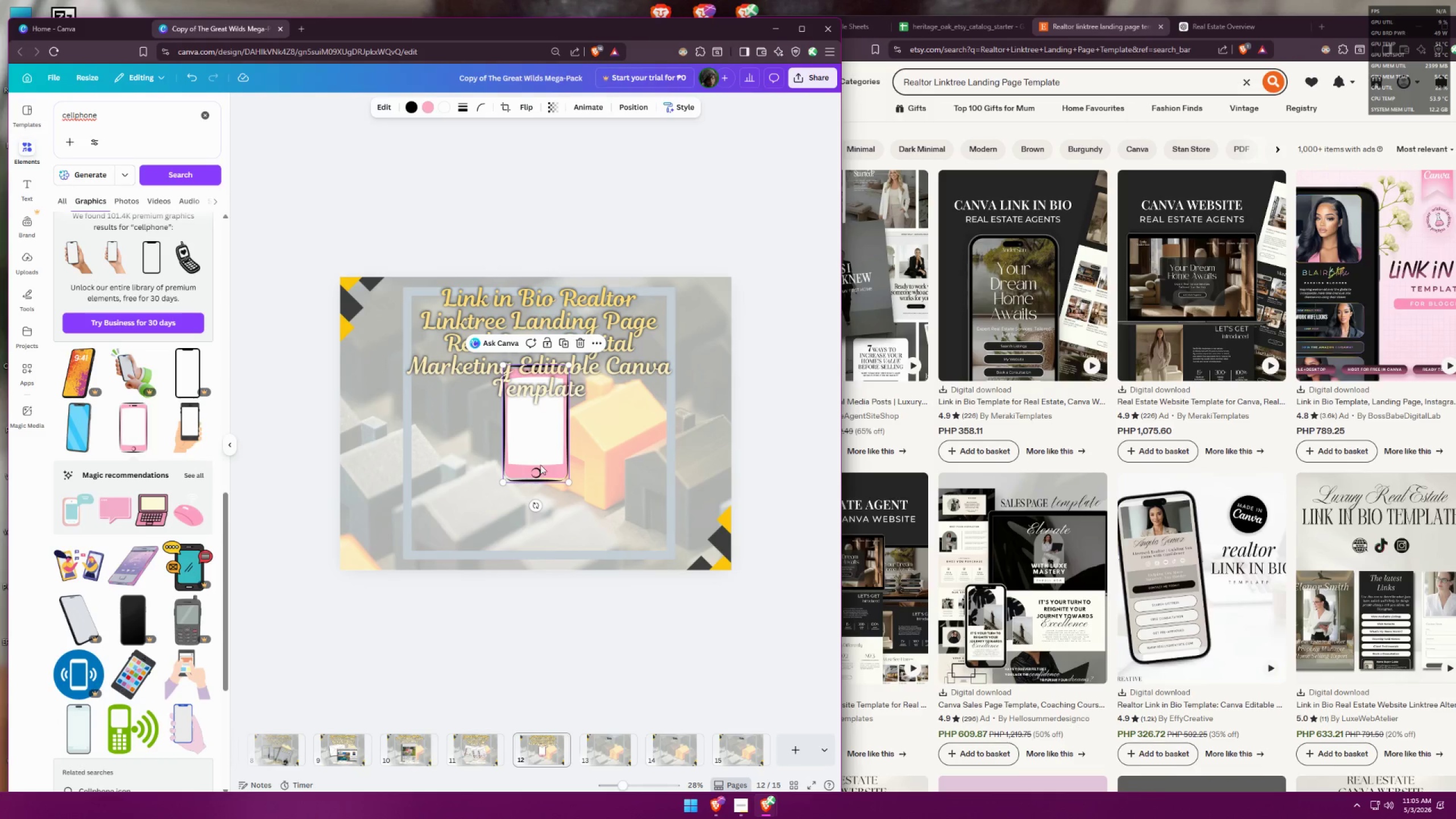 
left_click_drag(start_coordinate=[550, 445], to_coordinate=[521, 503])
 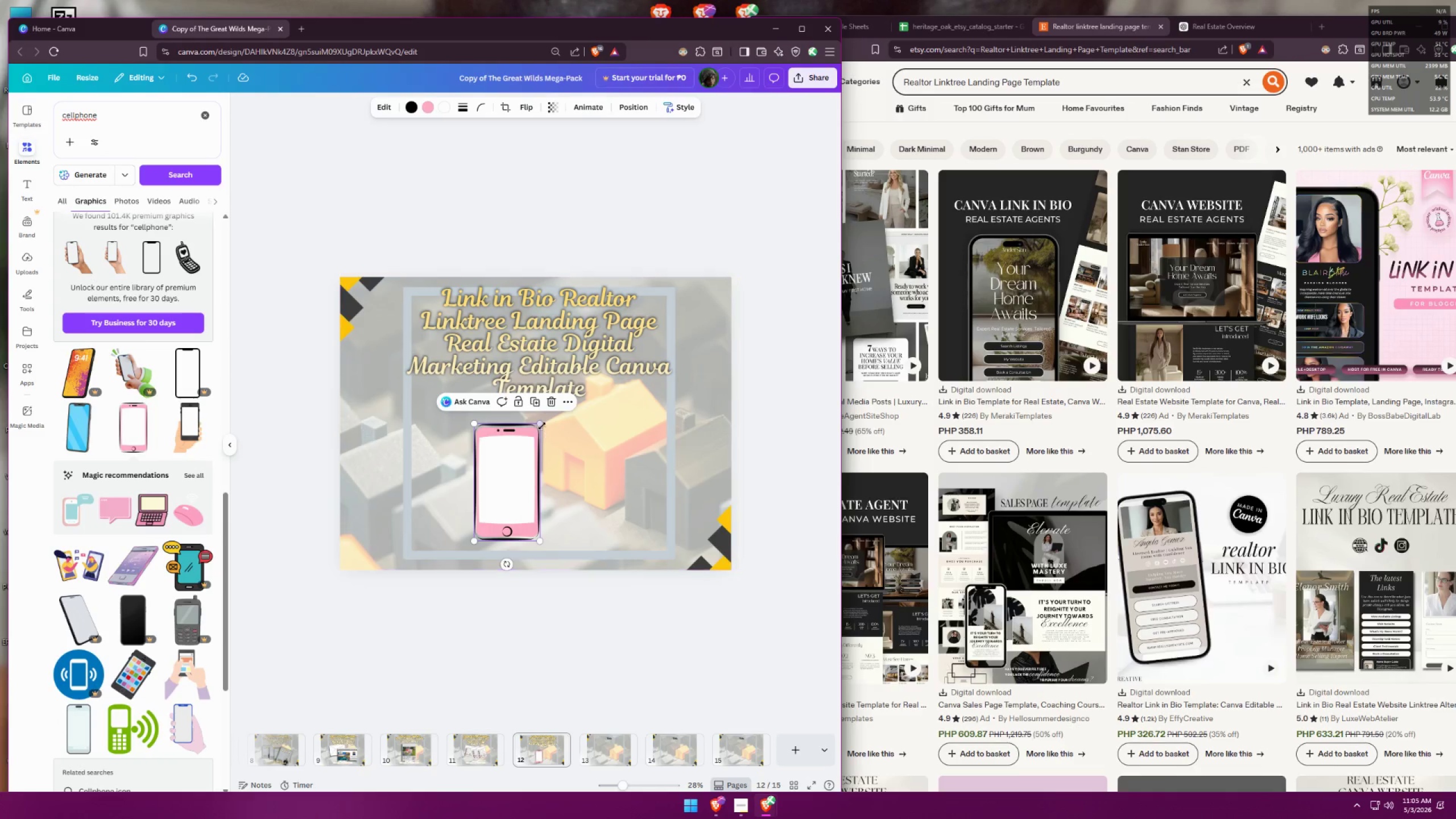 
left_click_drag(start_coordinate=[542, 426], to_coordinate=[606, 388])
 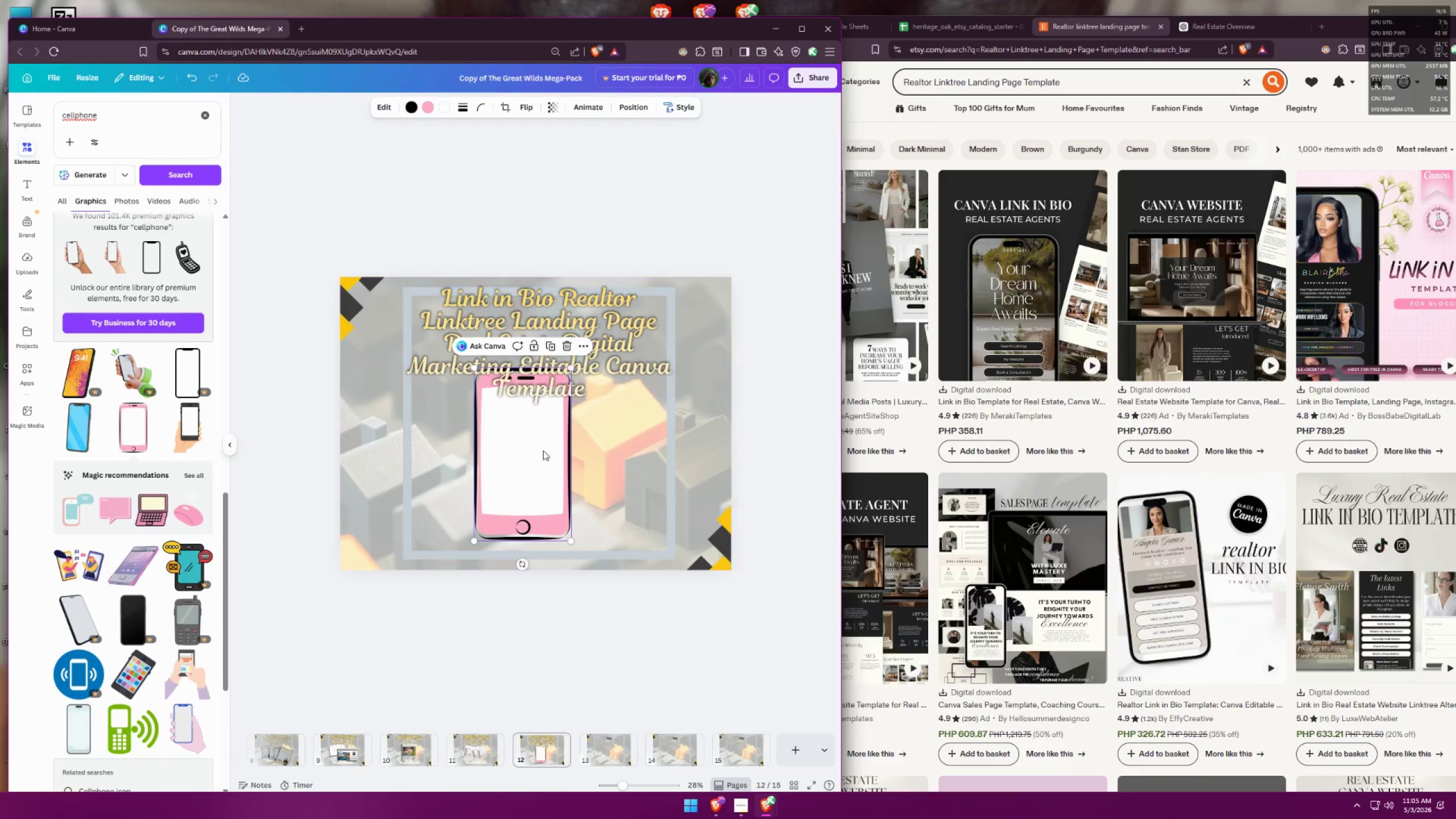 
left_click_drag(start_coordinate=[537, 460], to_coordinate=[504, 477])
 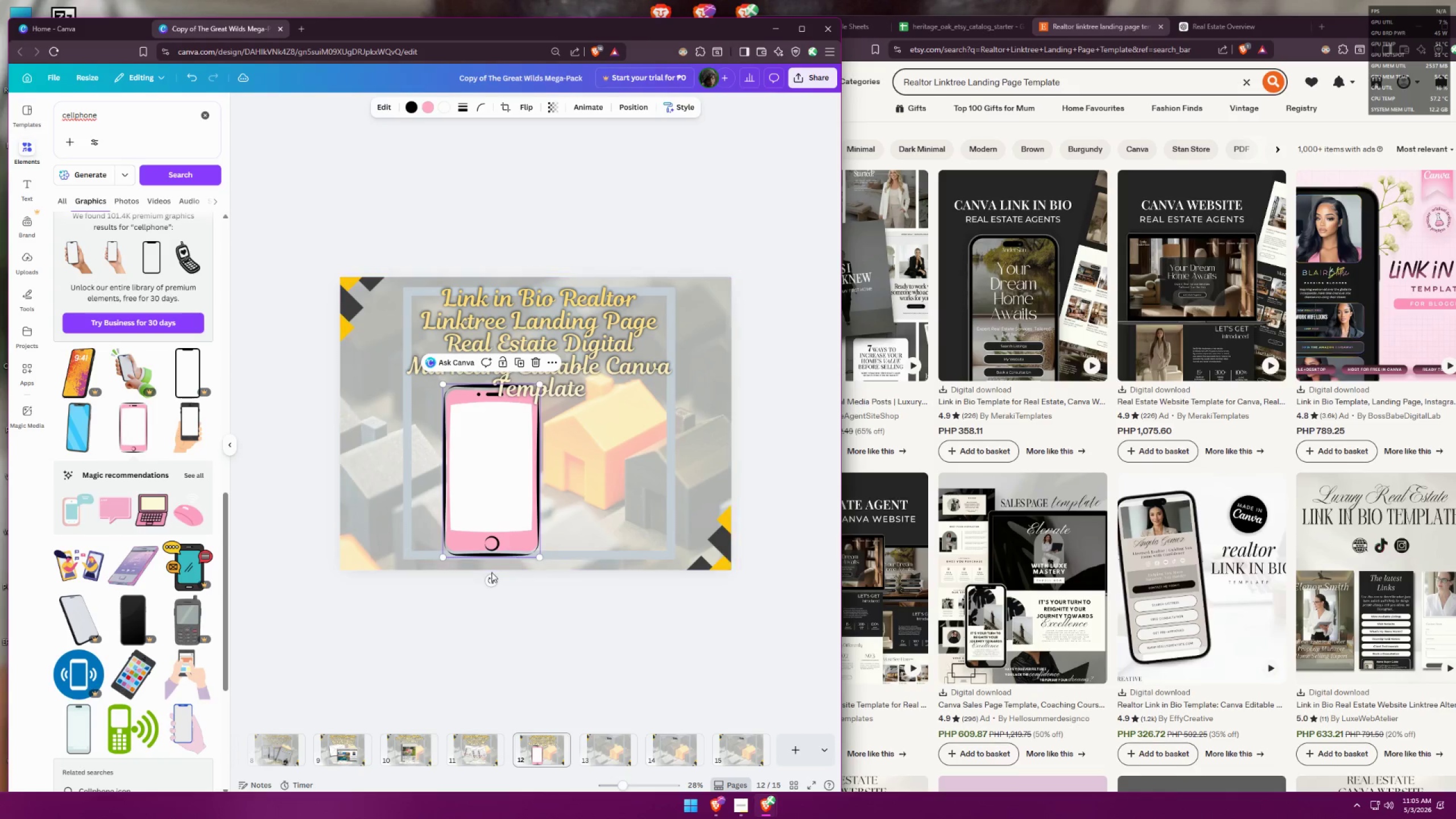 
left_click_drag(start_coordinate=[491, 577], to_coordinate=[560, 563])
 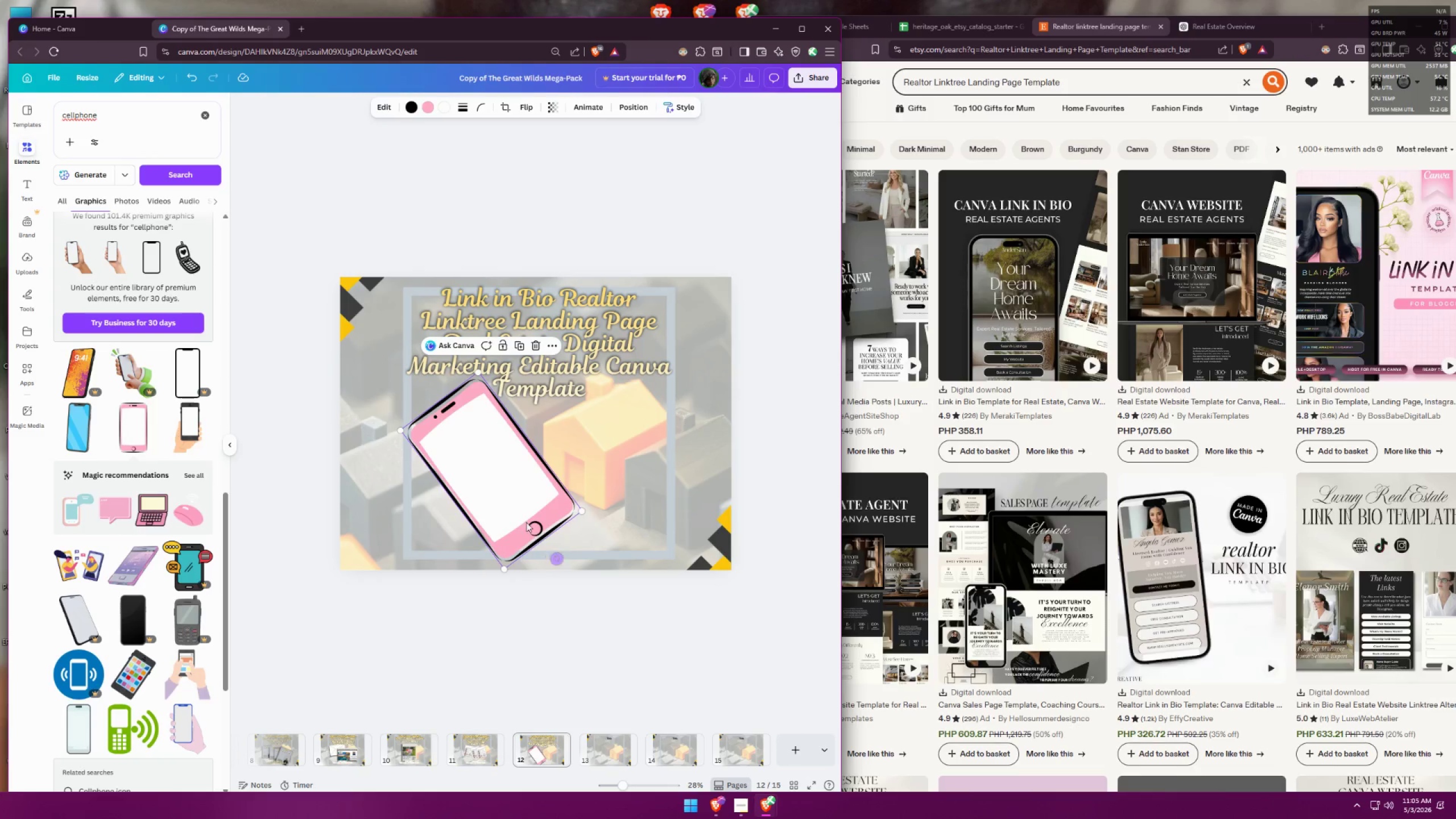 
left_click_drag(start_coordinate=[524, 506], to_coordinate=[573, 500])
 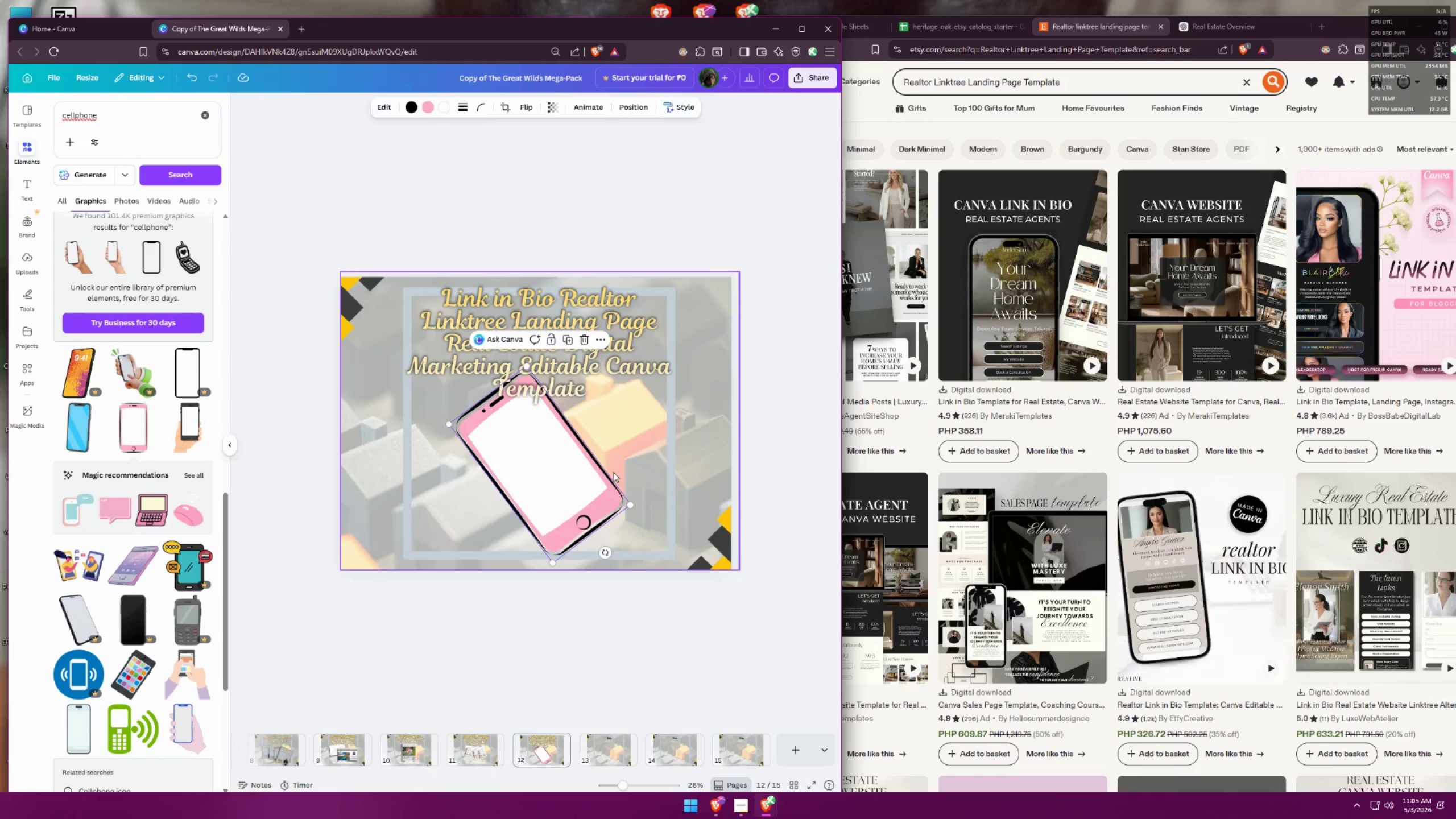 
left_click([615, 469])
 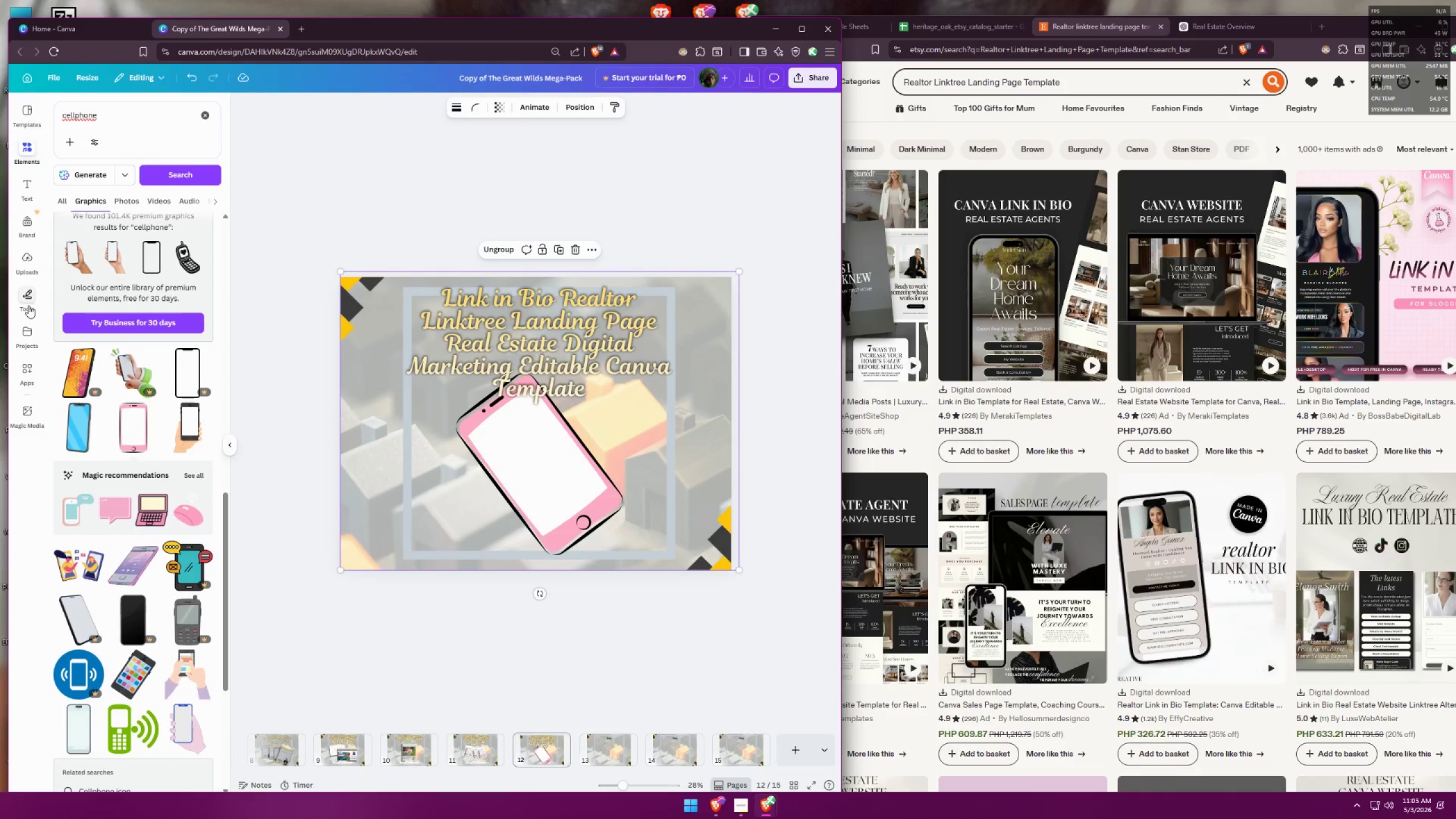 
scroll: coordinate [144, 519], scroll_direction: down, amount: 9.0
 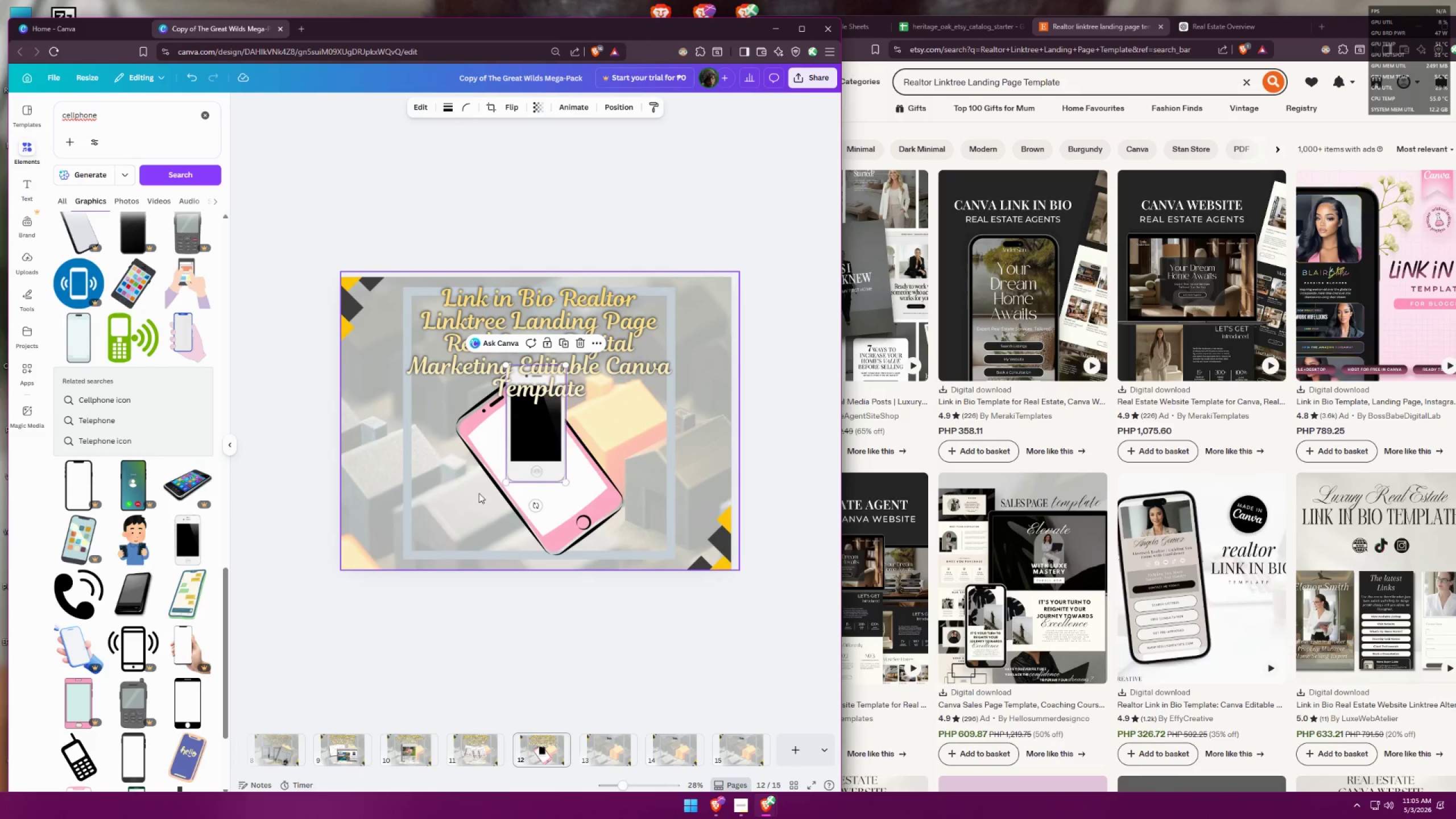 
left_click([577, 483])
 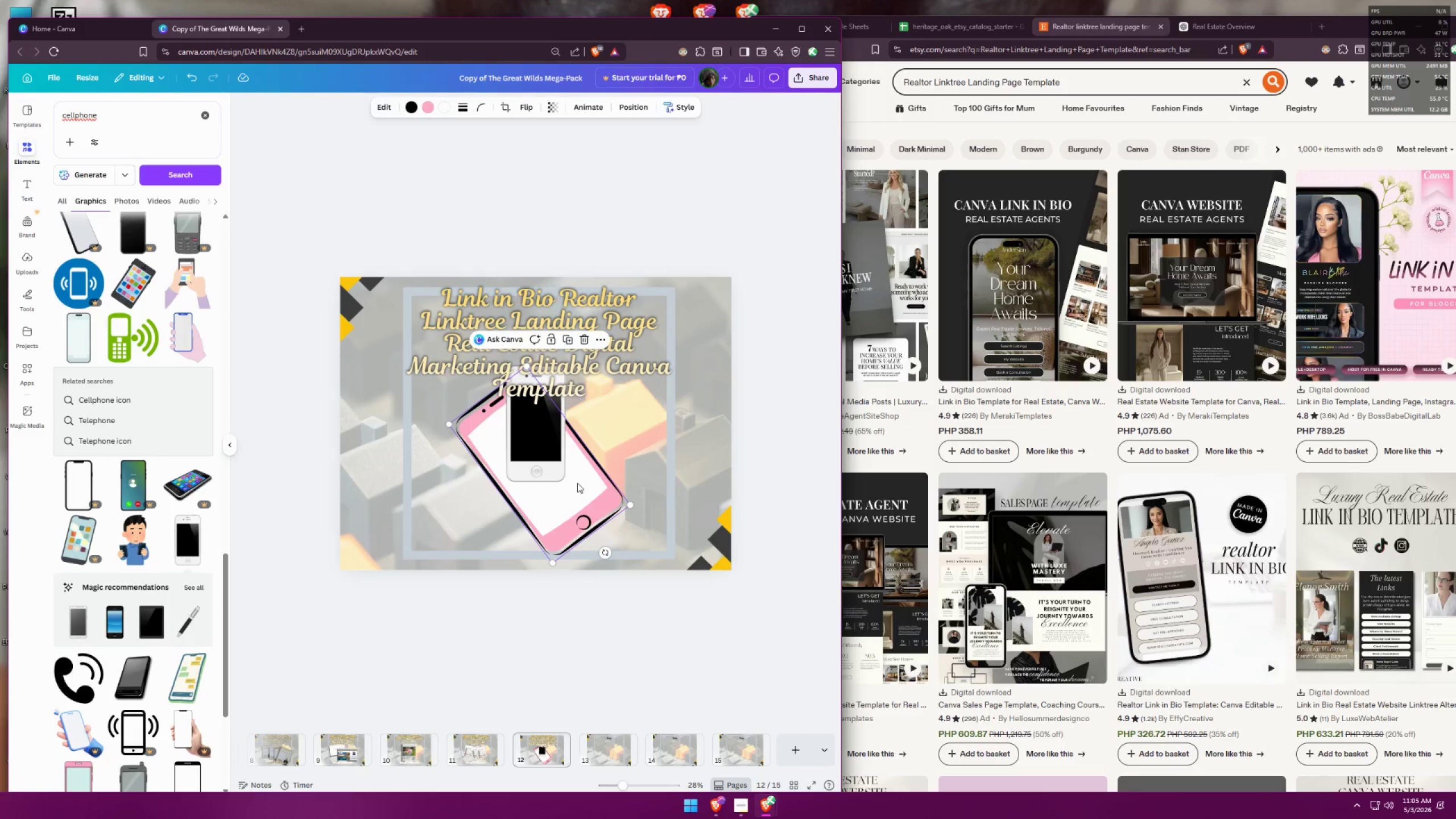 
key(Control+ControlLeft)
 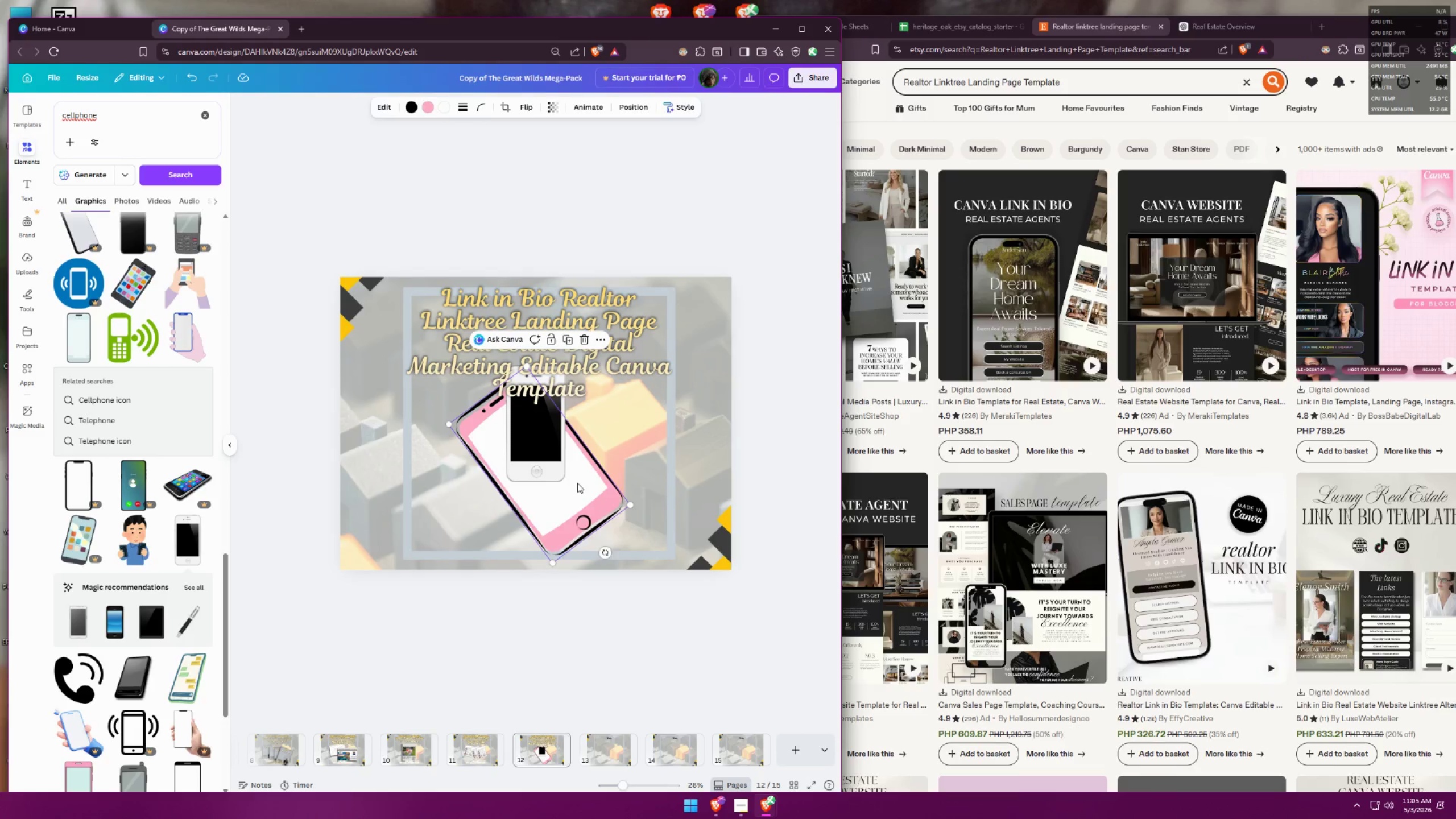 
key(Control+X)
 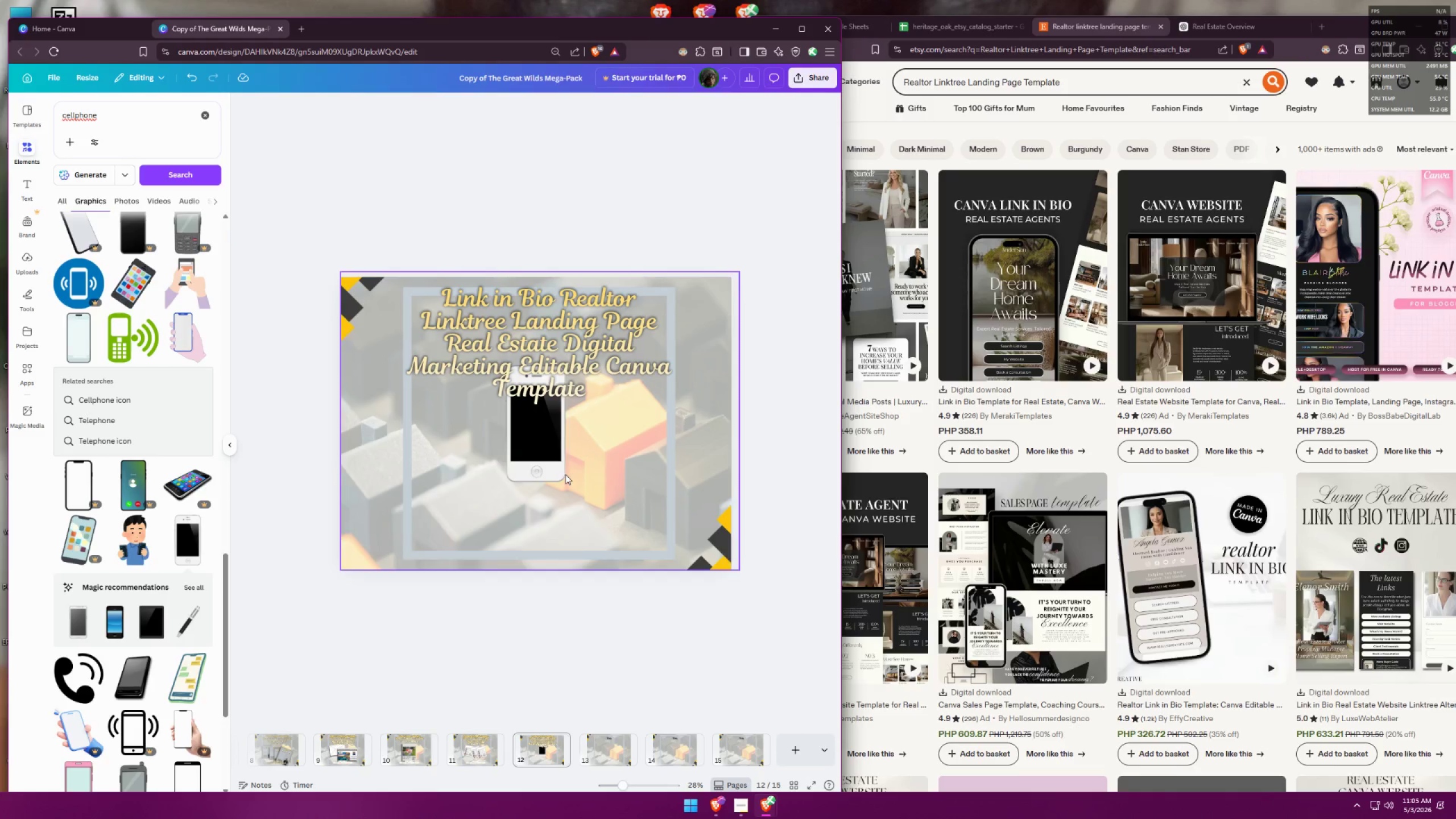 
left_click_drag(start_coordinate=[550, 458], to_coordinate=[535, 522])
 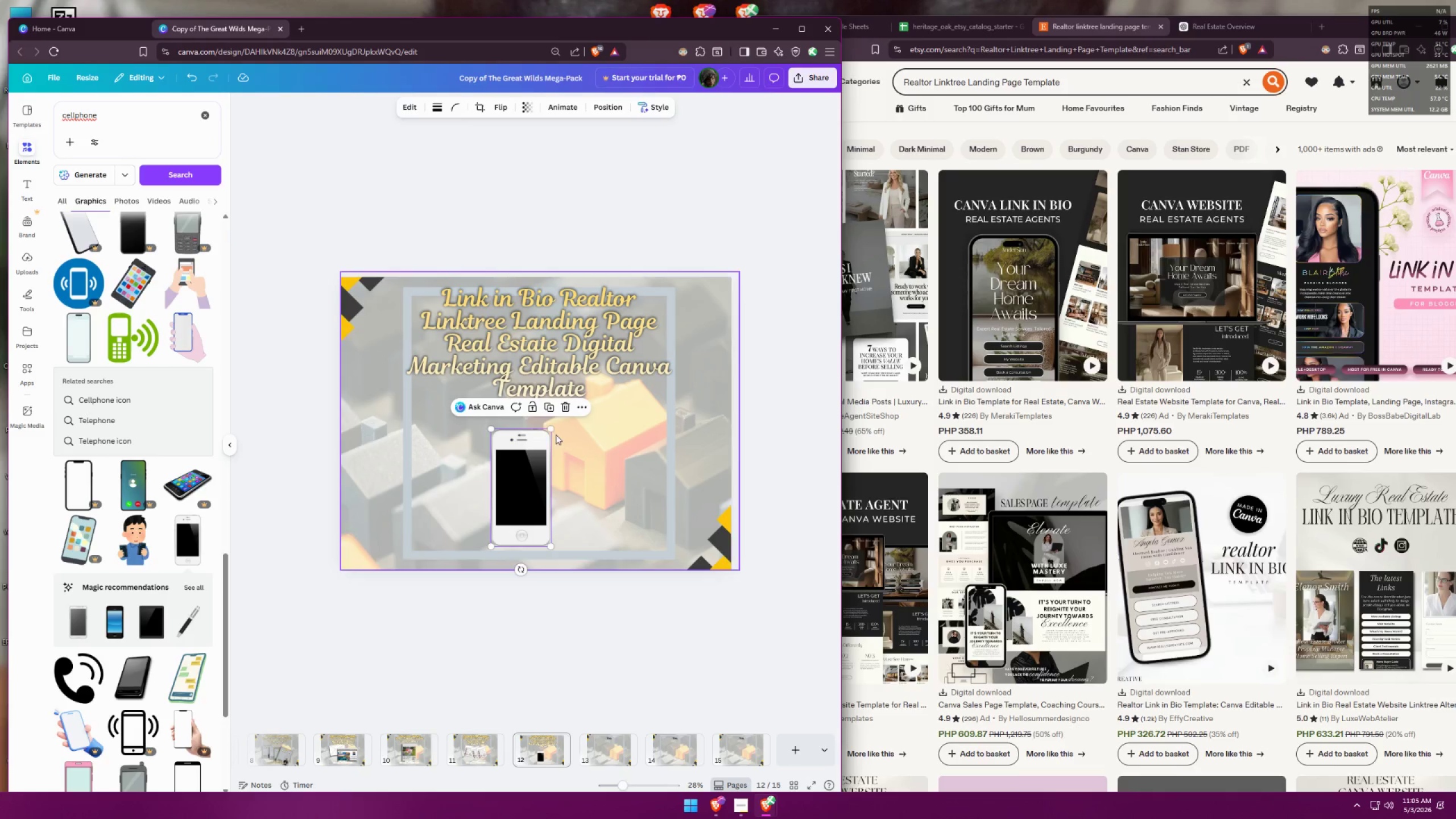 
left_click_drag(start_coordinate=[549, 427], to_coordinate=[650, 375])
 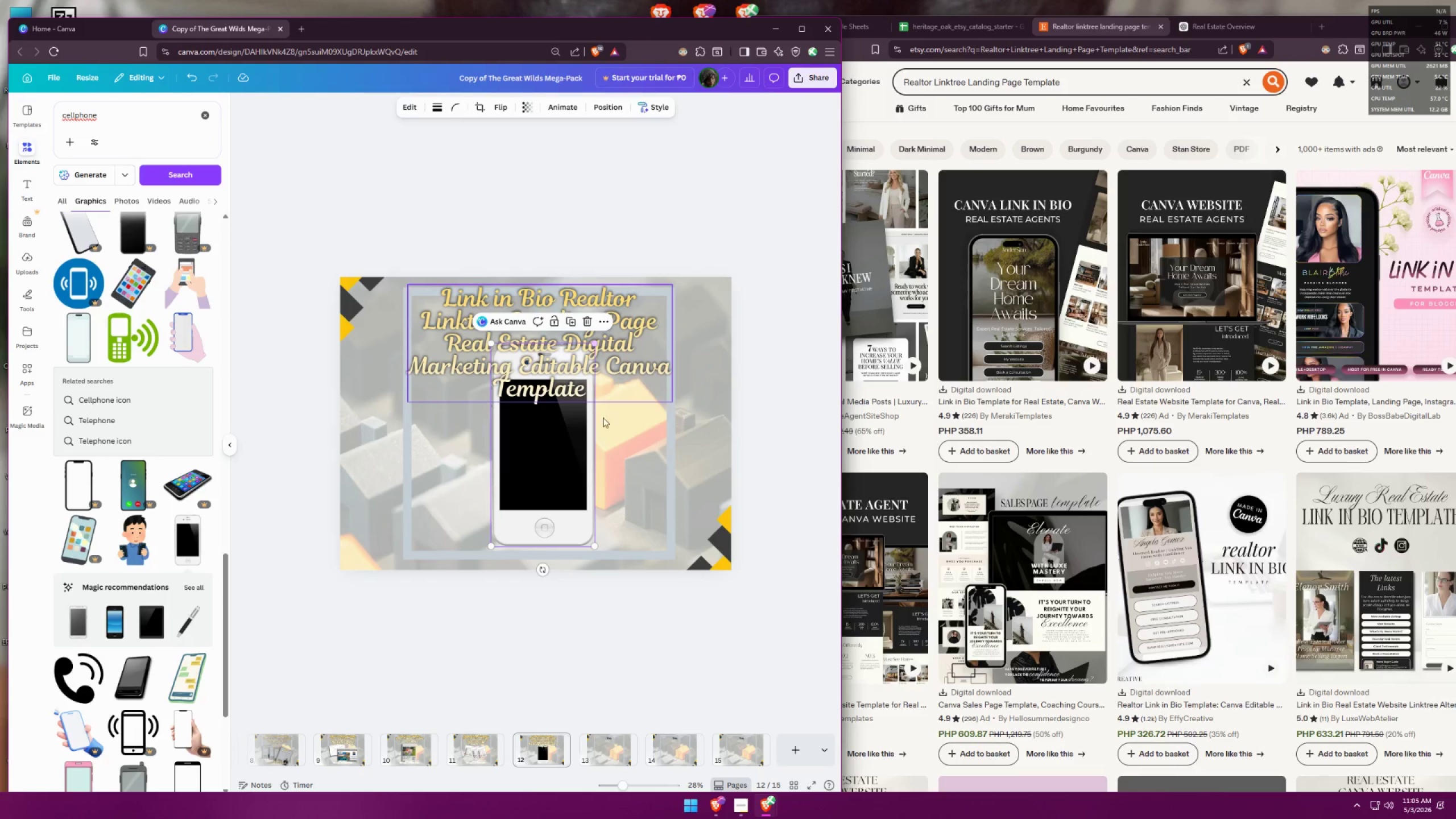 
left_click_drag(start_coordinate=[574, 462], to_coordinate=[571, 487])
 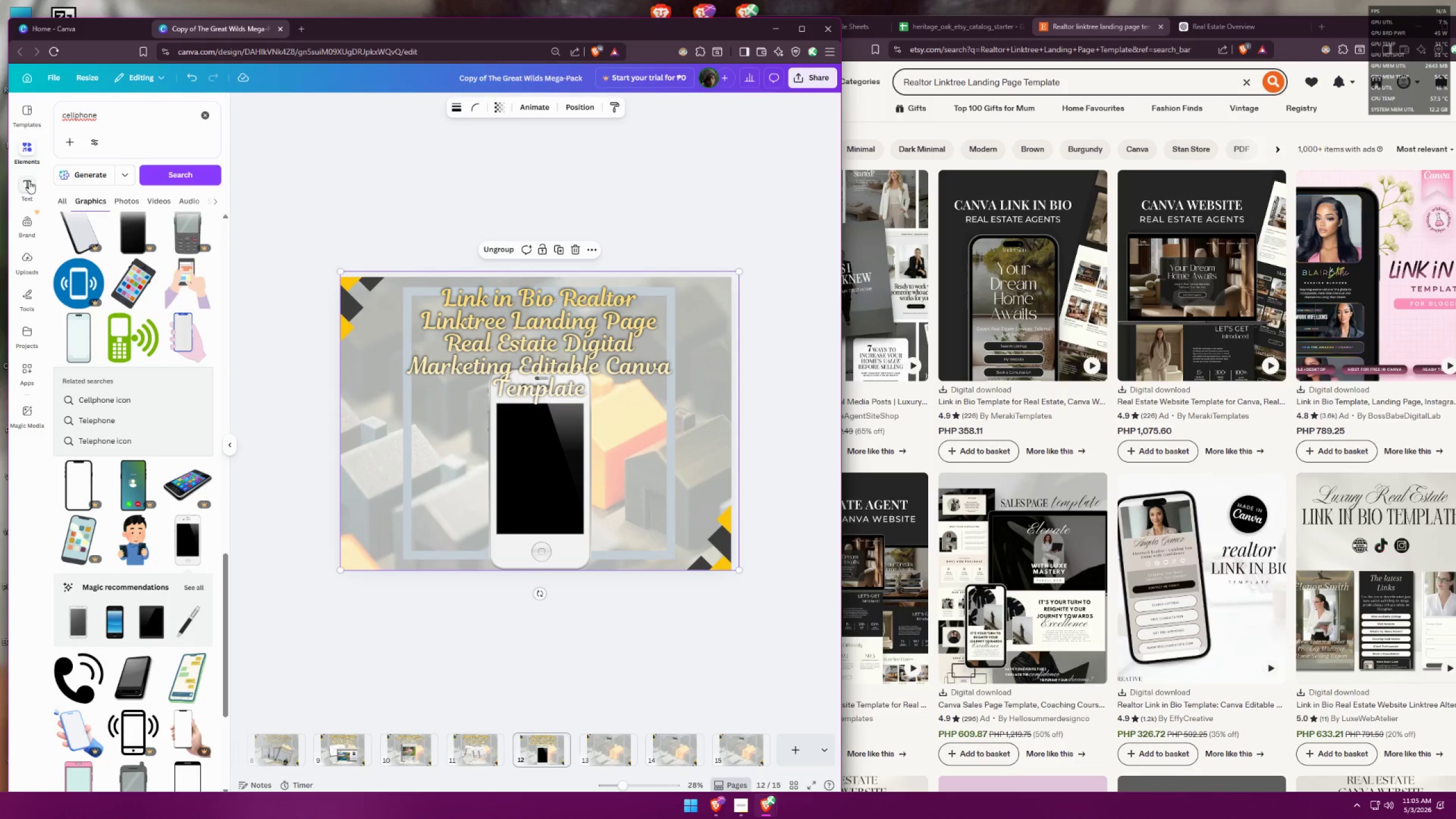 
left_click([644, 433])
 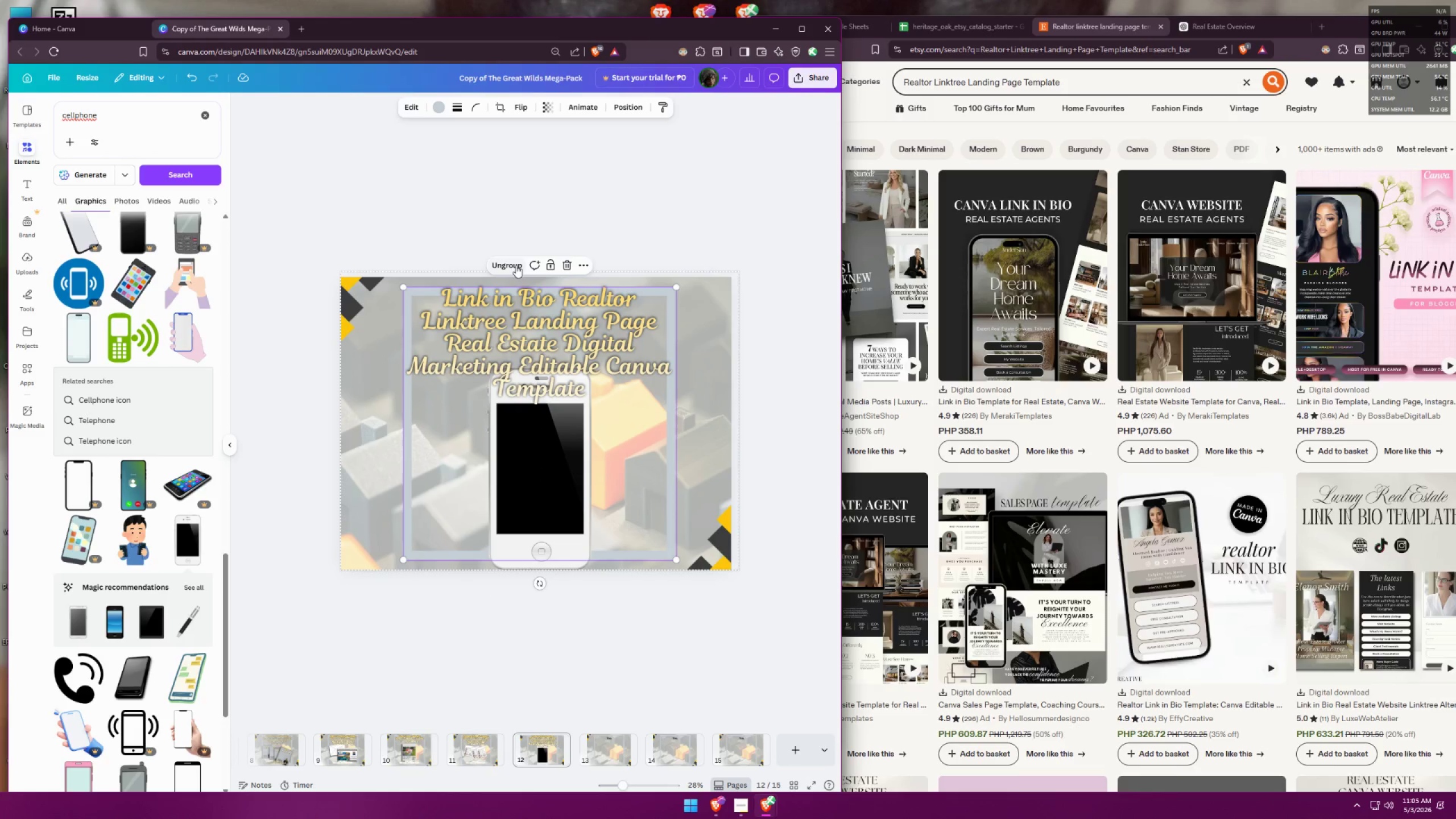 
left_click([545, 264])
 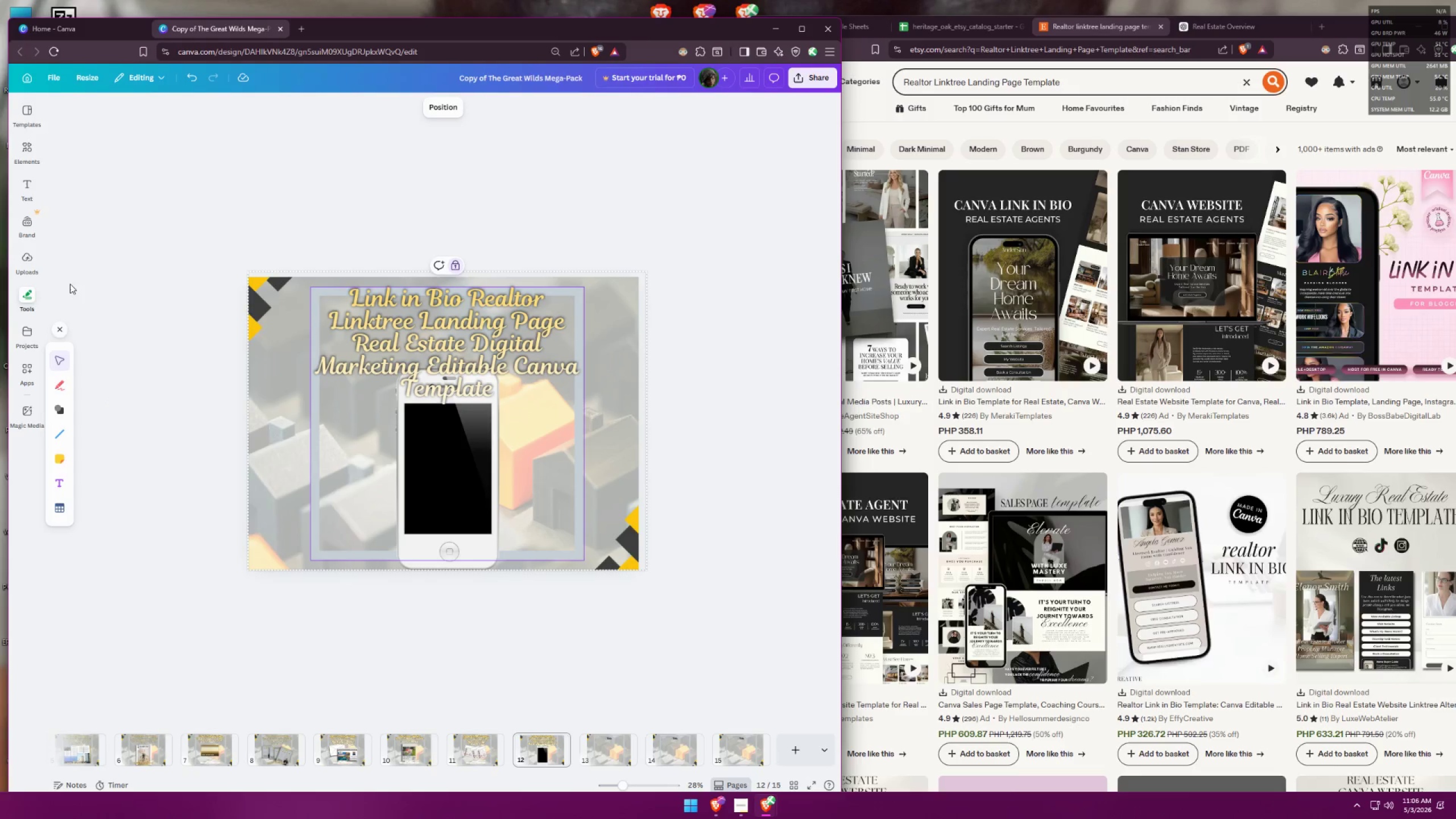 
left_click([60, 413])
 